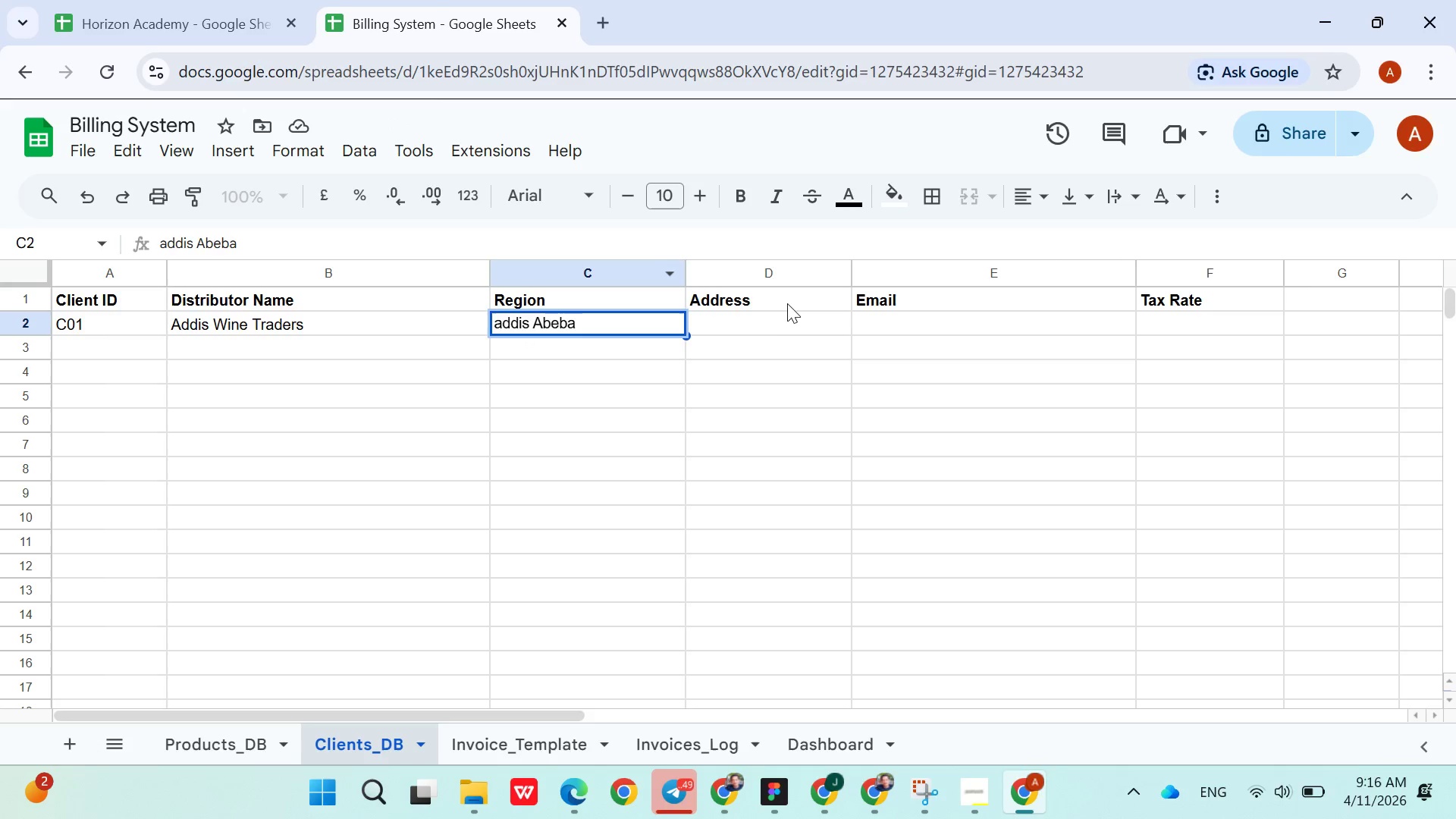 
left_click_drag(start_coordinate=[792, 303], to_coordinate=[787, 325])
 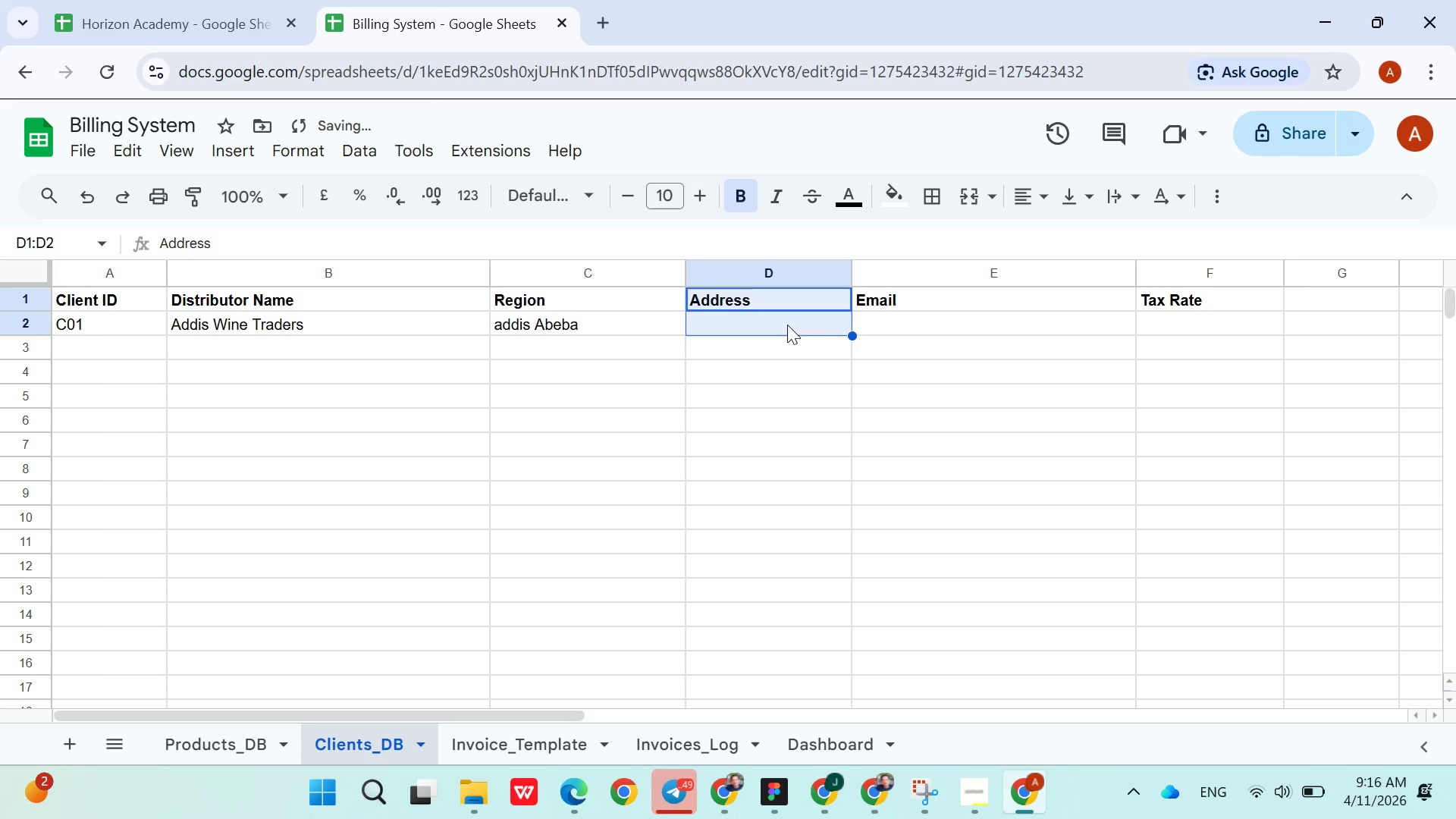 
double_click([787, 325])
 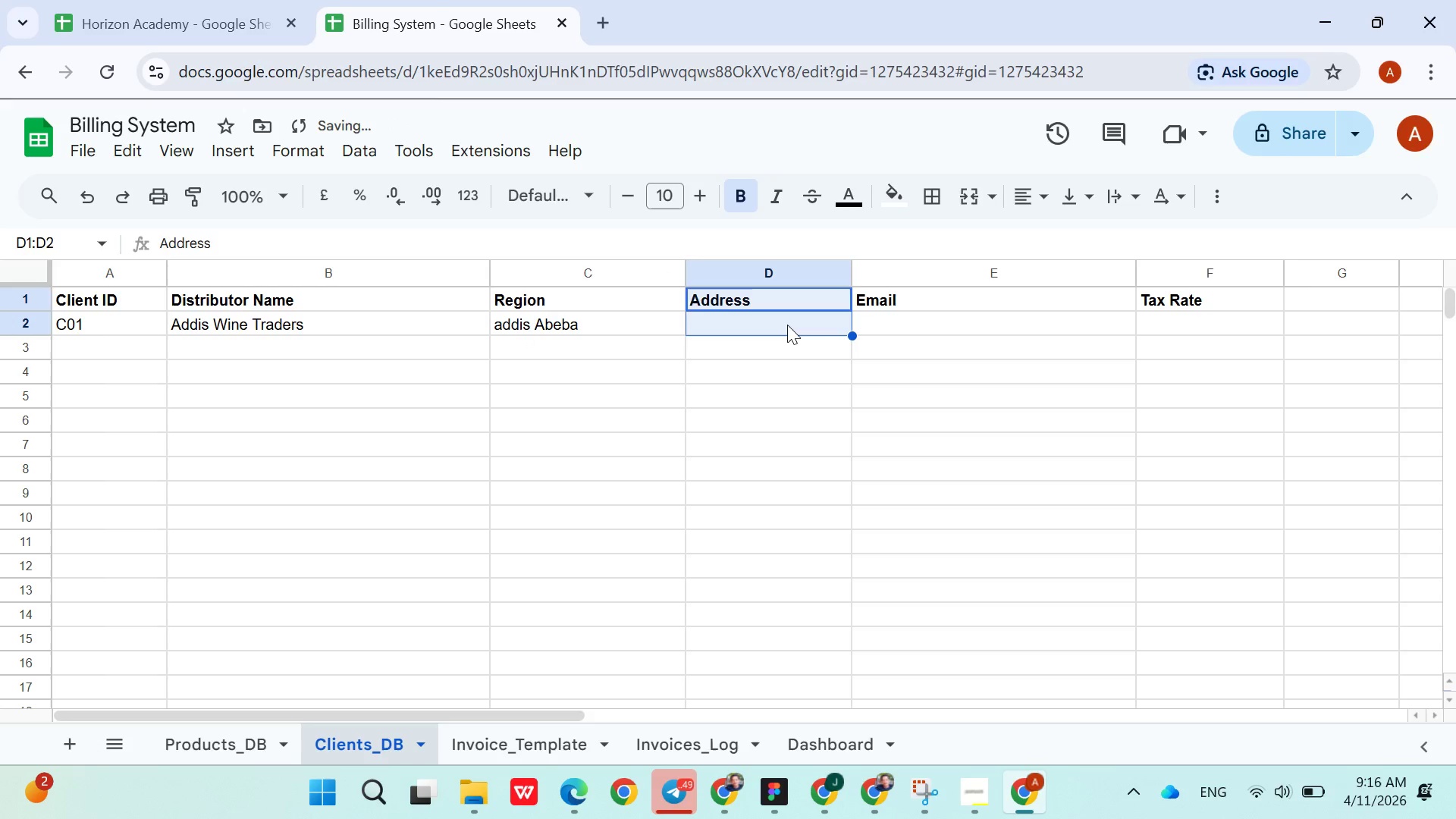 
left_click([787, 325])
 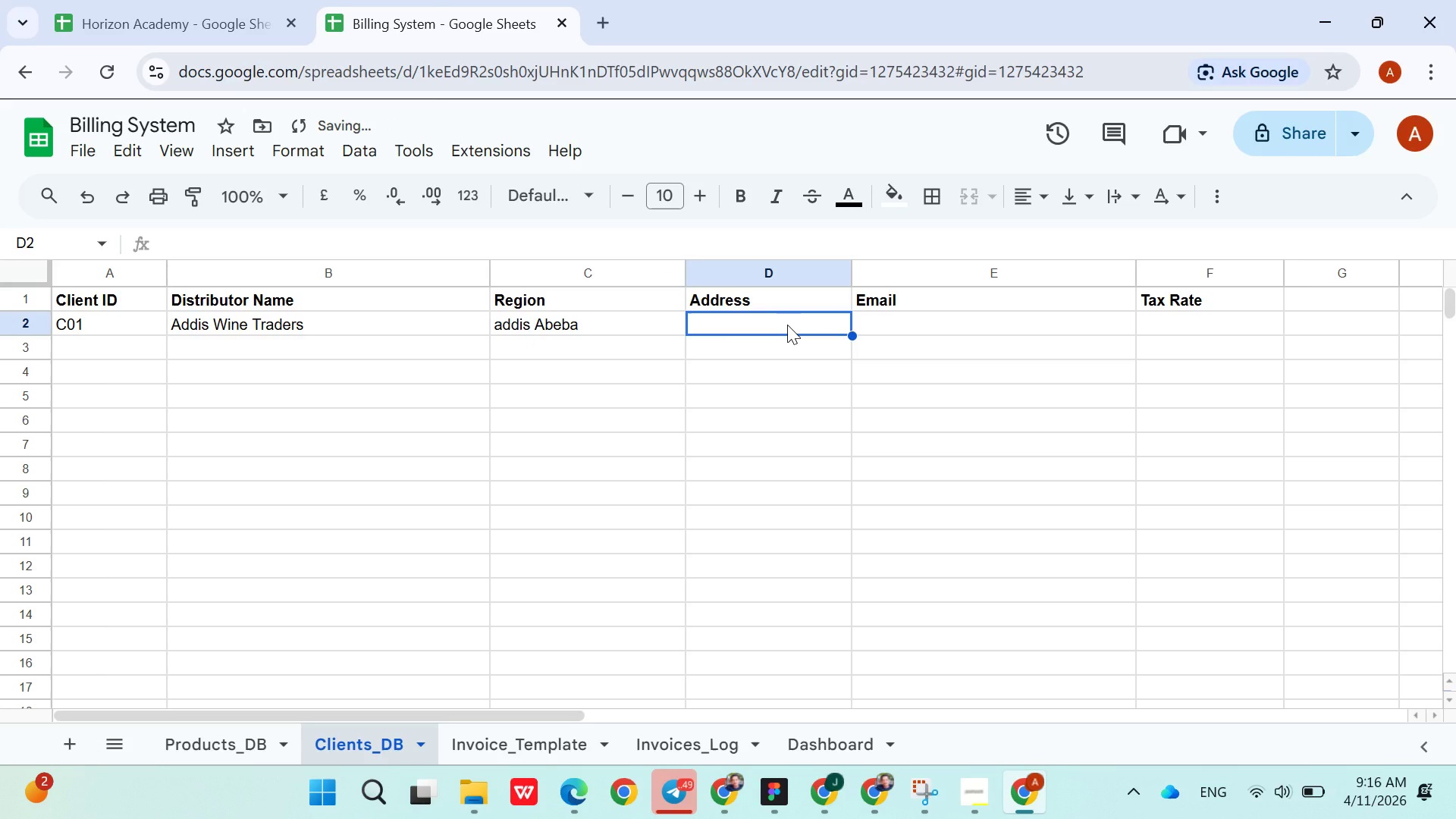 
left_click([787, 325])
 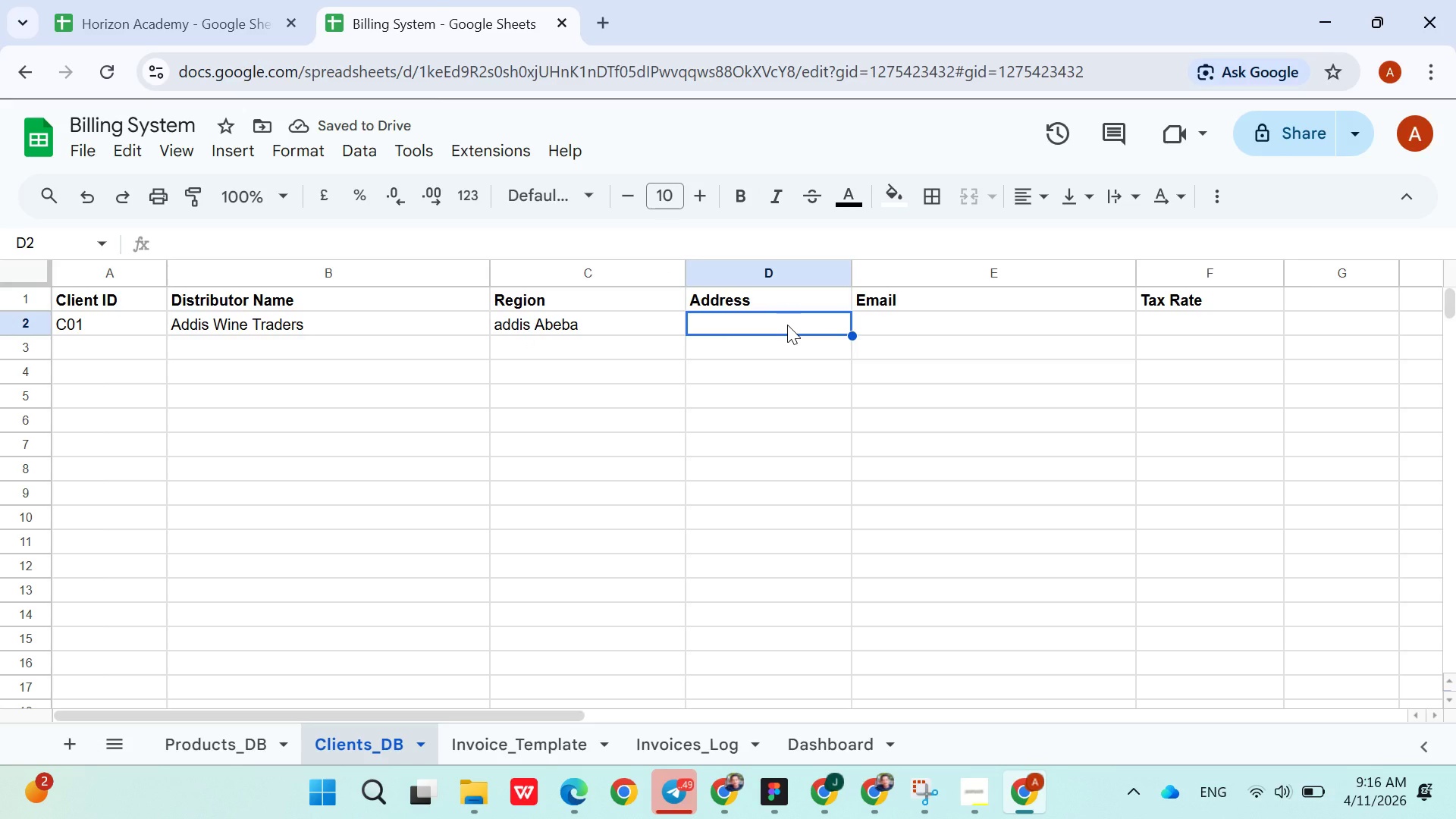 
type(Bole)
 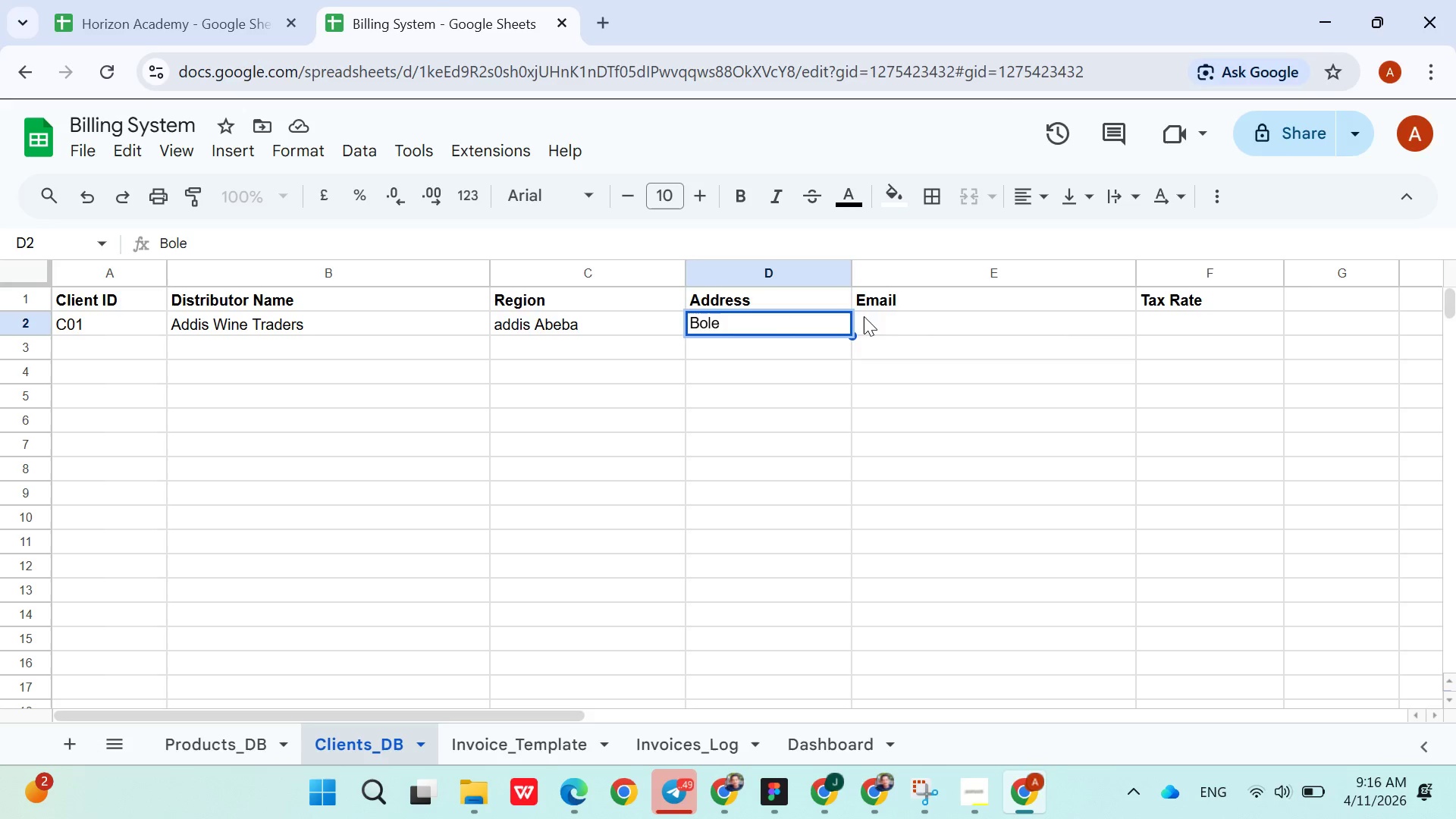 
left_click([787, 325])
 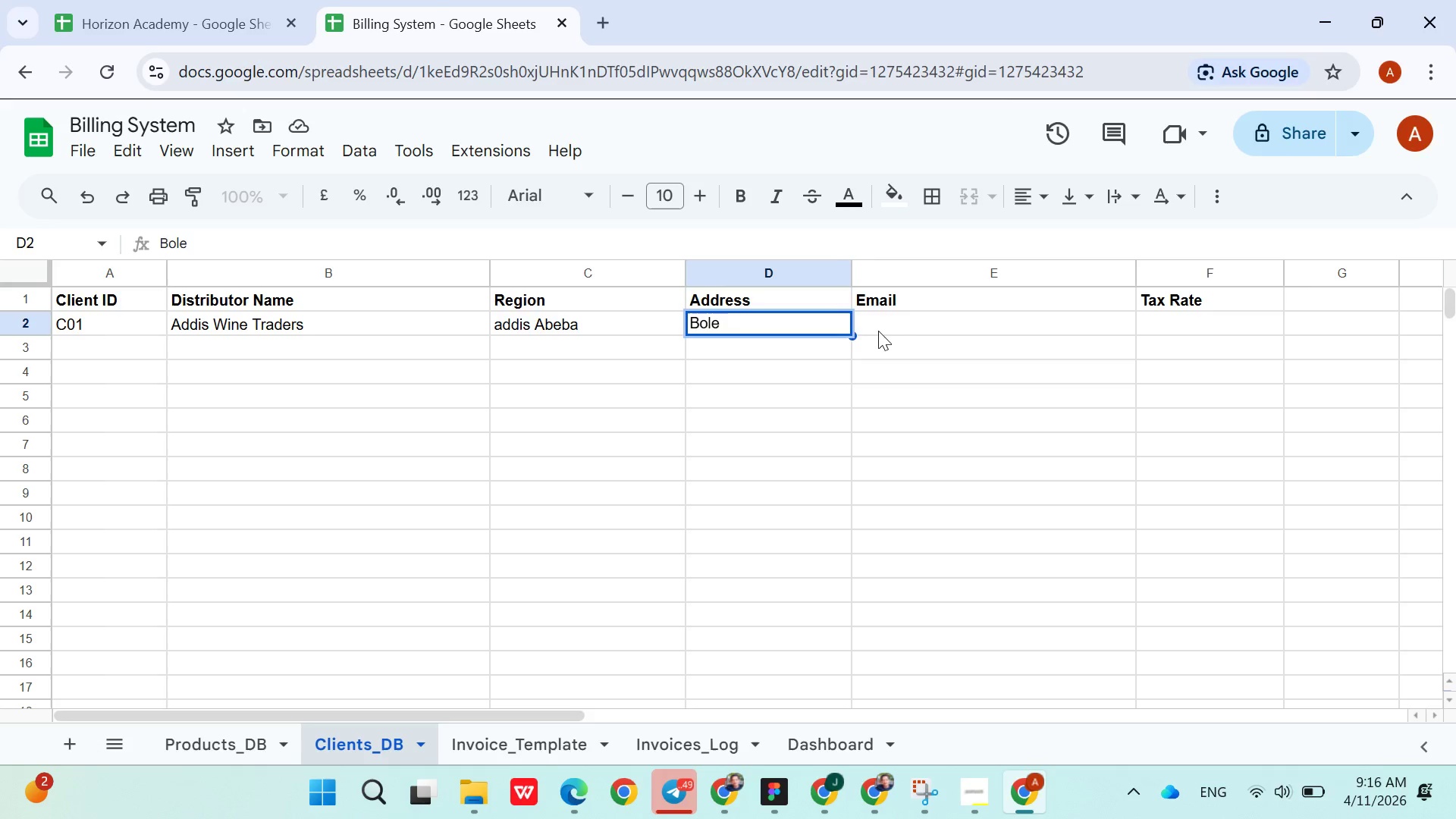 
double_click([880, 331])
 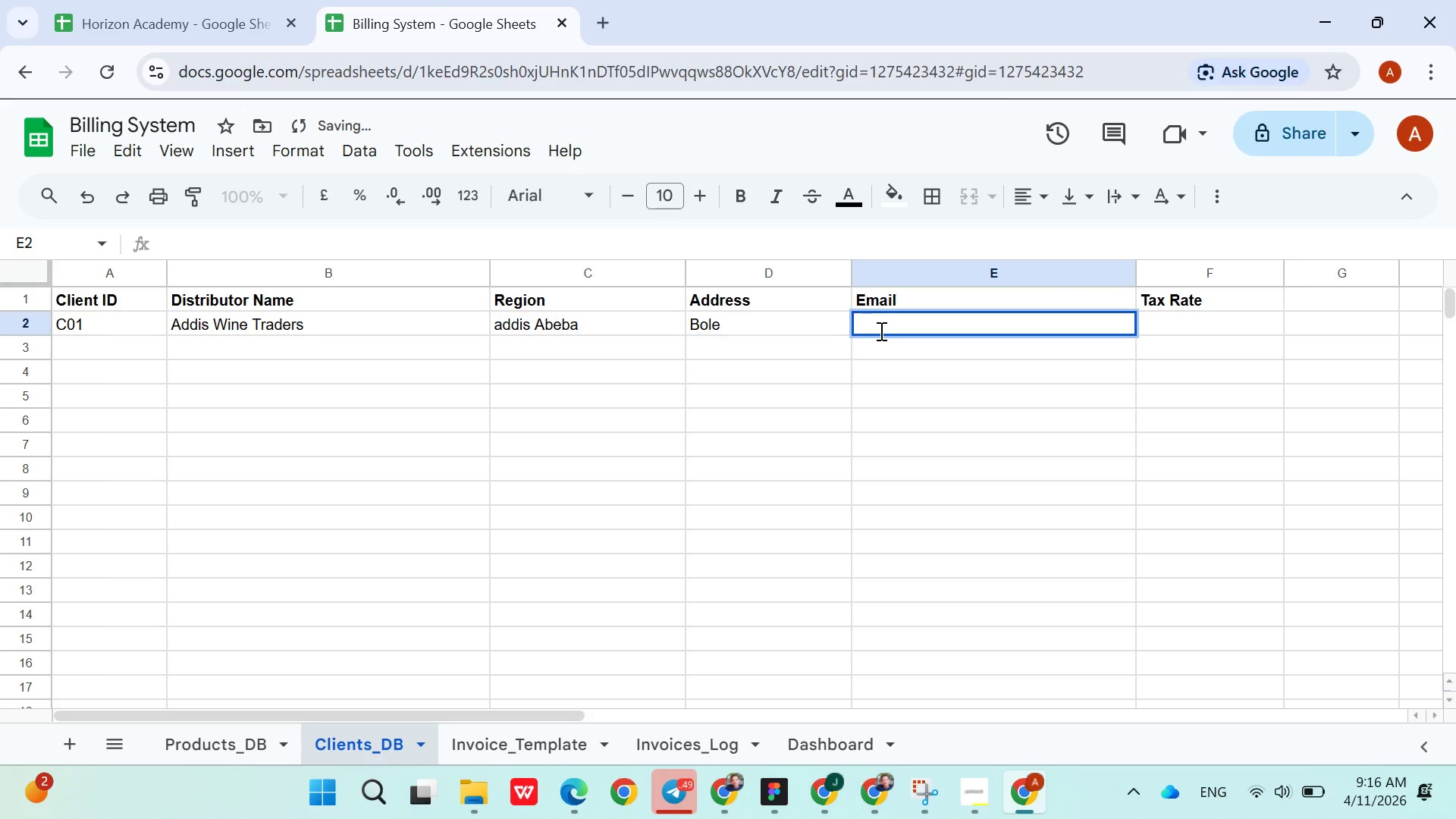 
double_click([880, 331])
 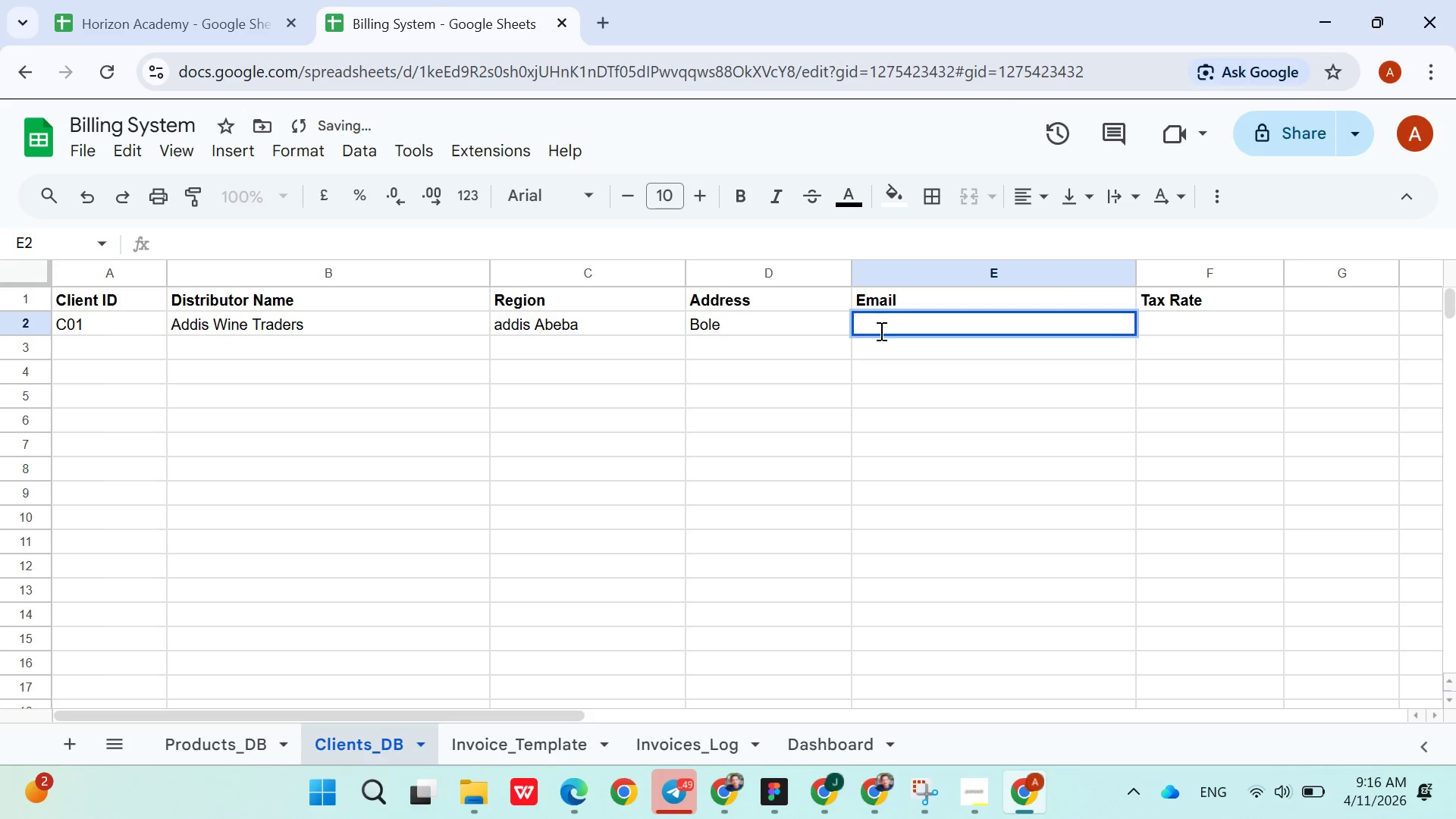 
triple_click([880, 331])
 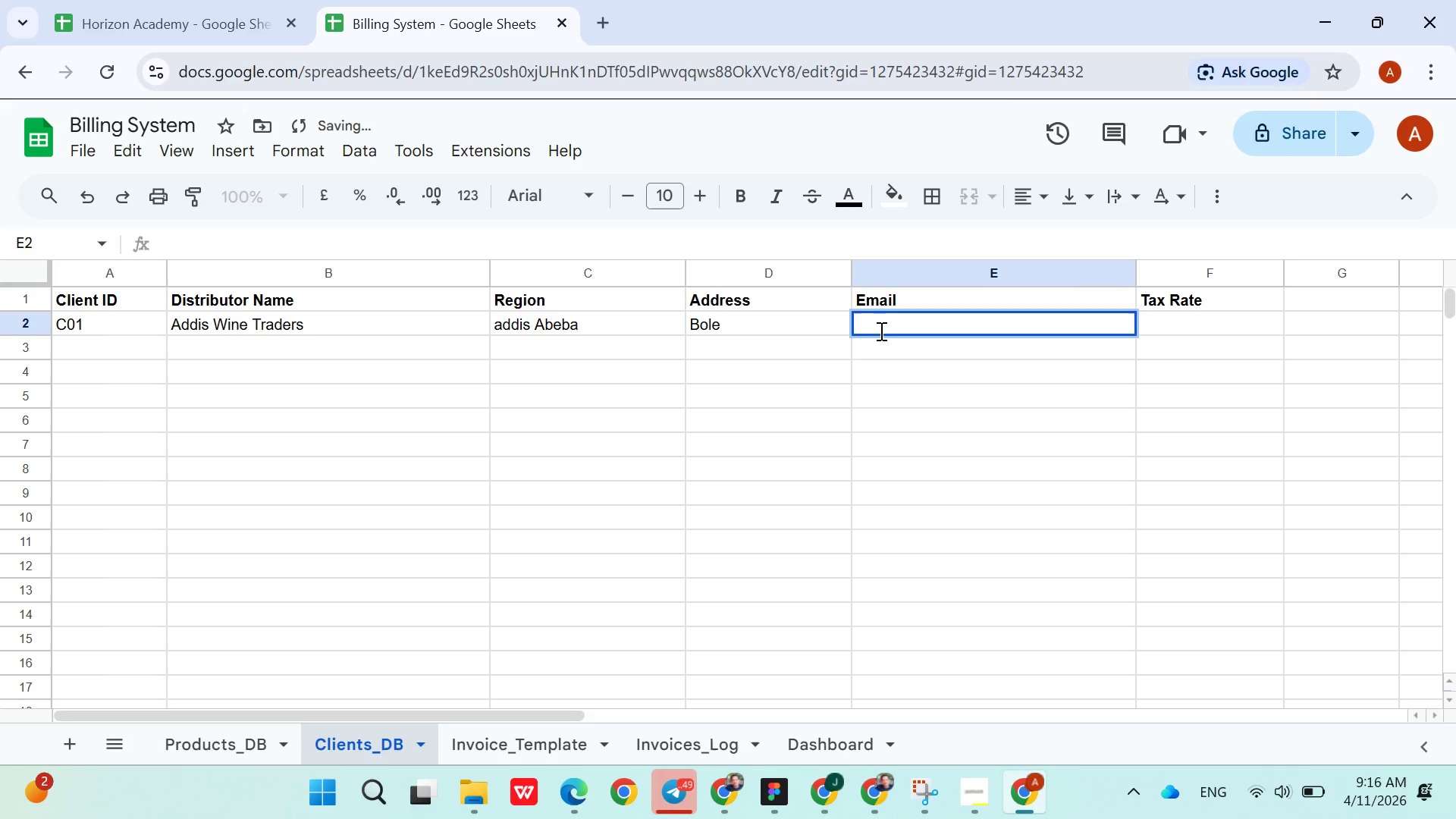 
triple_click([880, 331])
 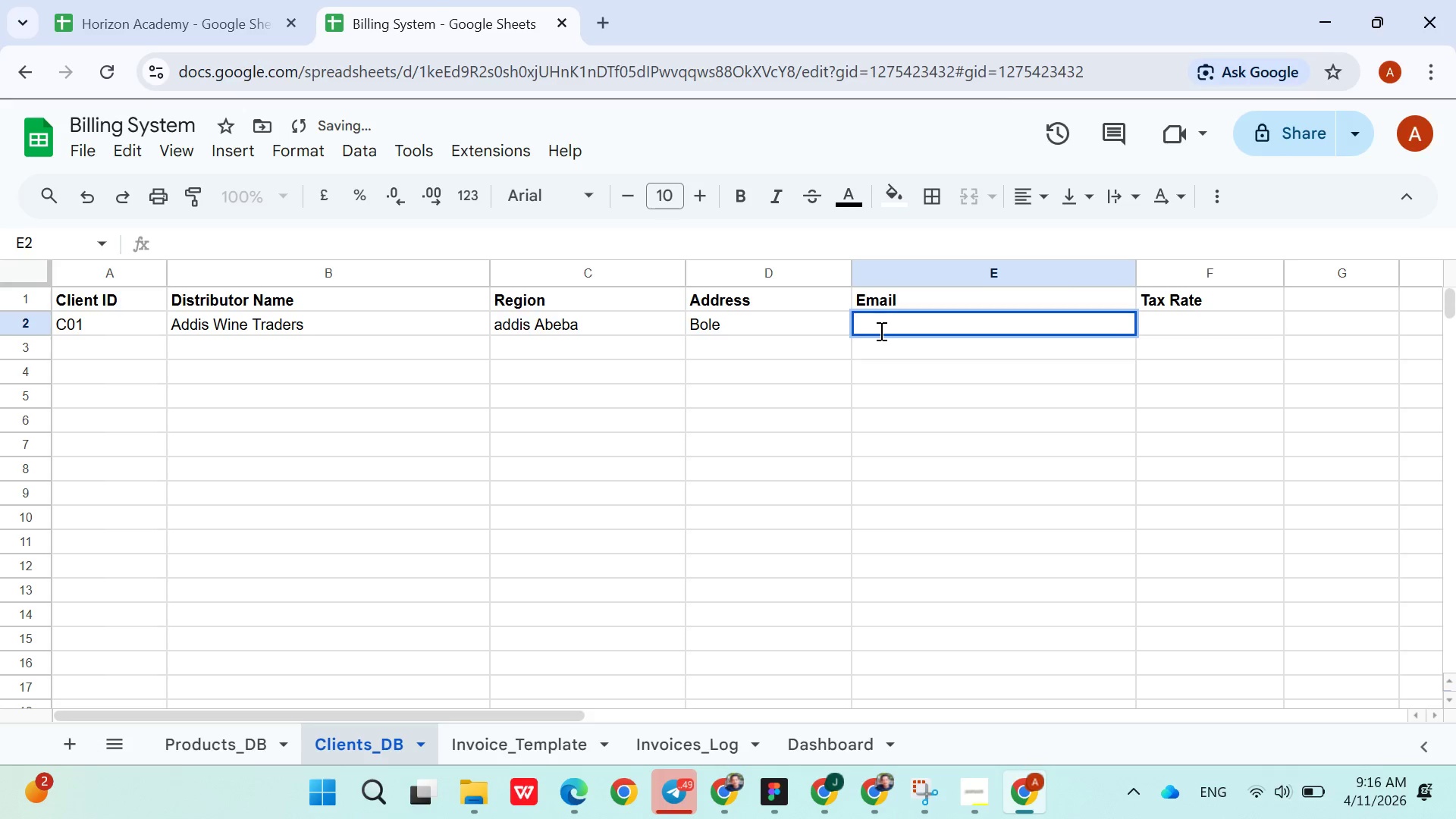 
triple_click([880, 331])
 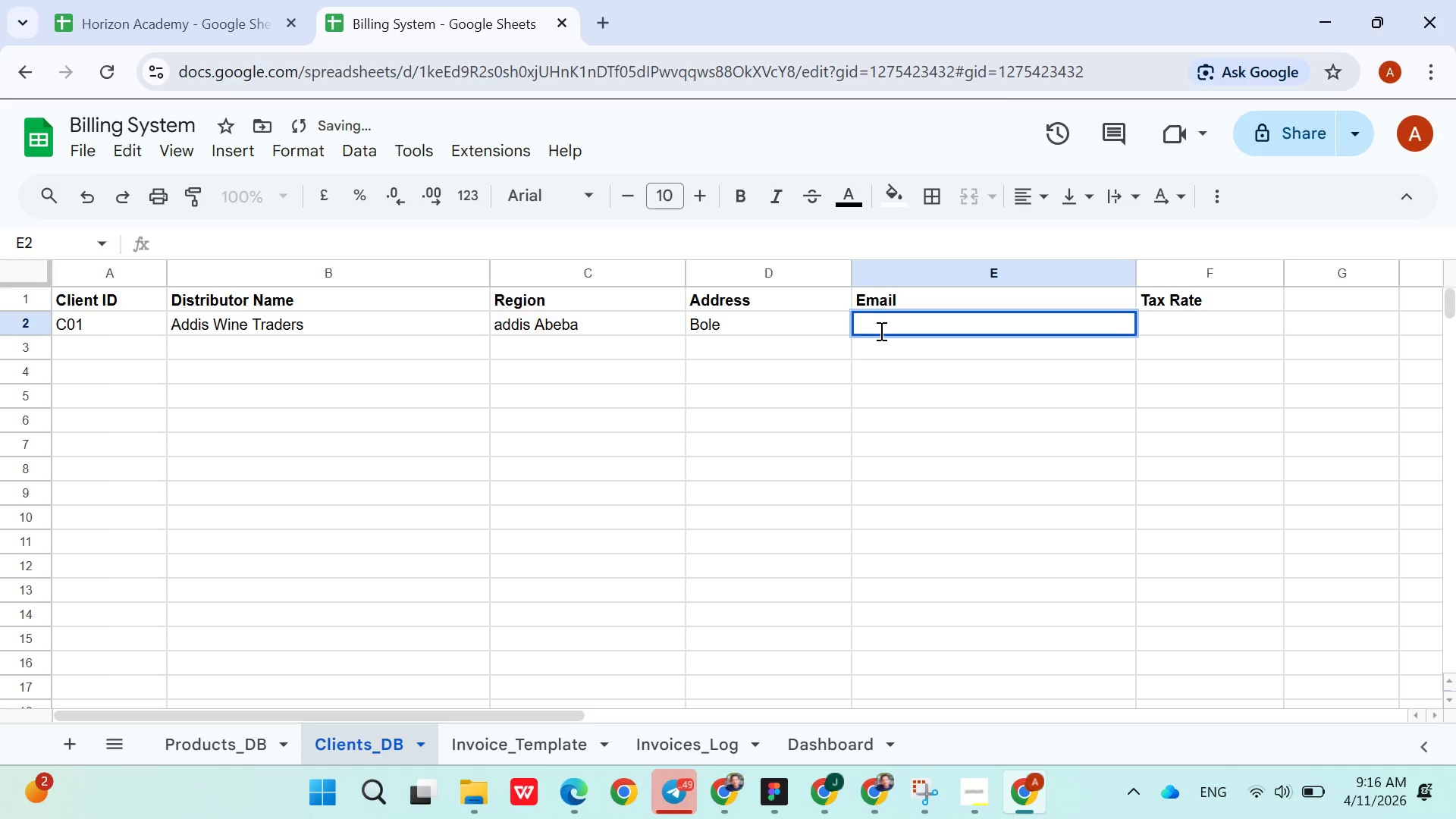 
triple_click([880, 331])
 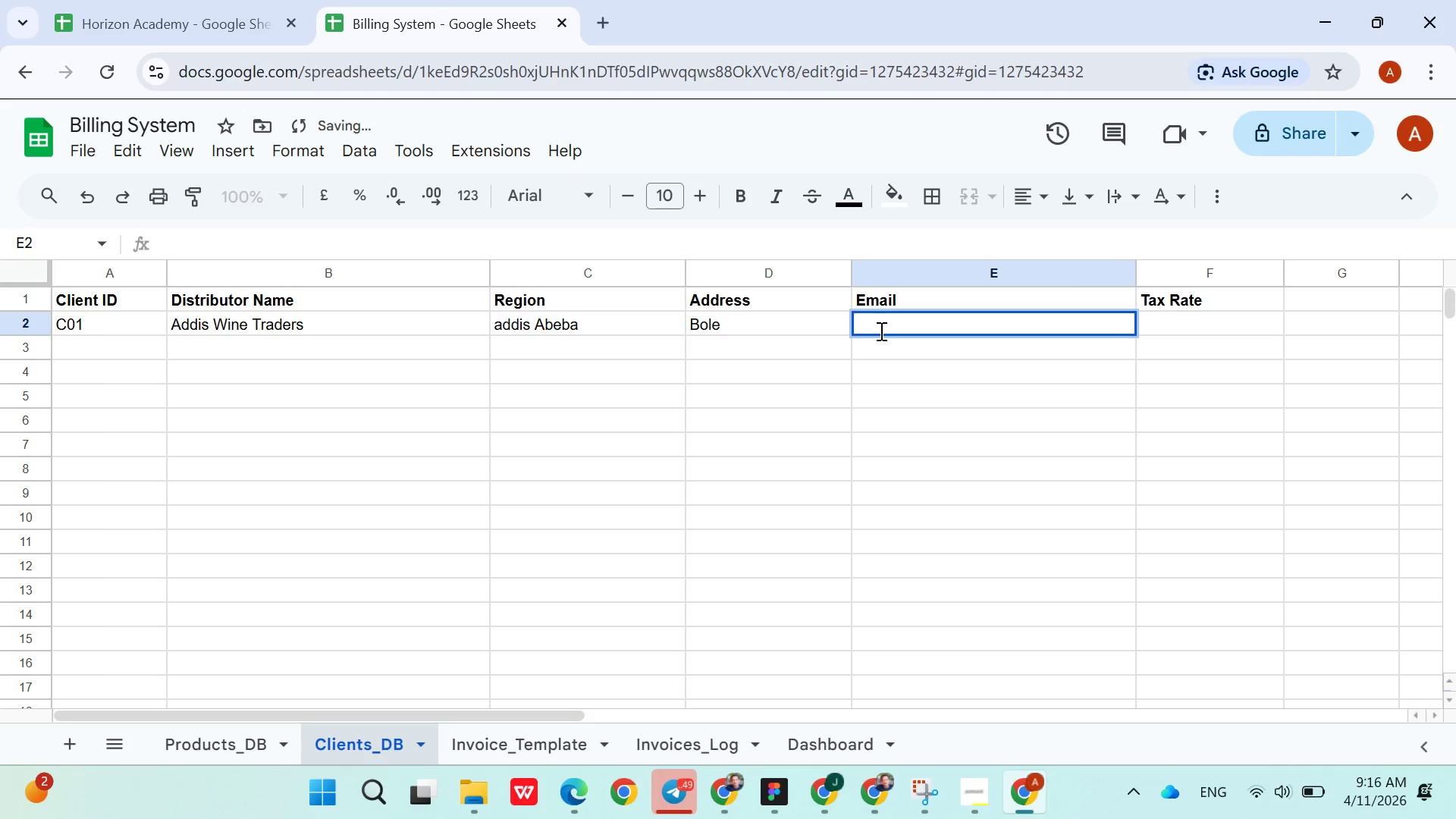 
triple_click([880, 331])
 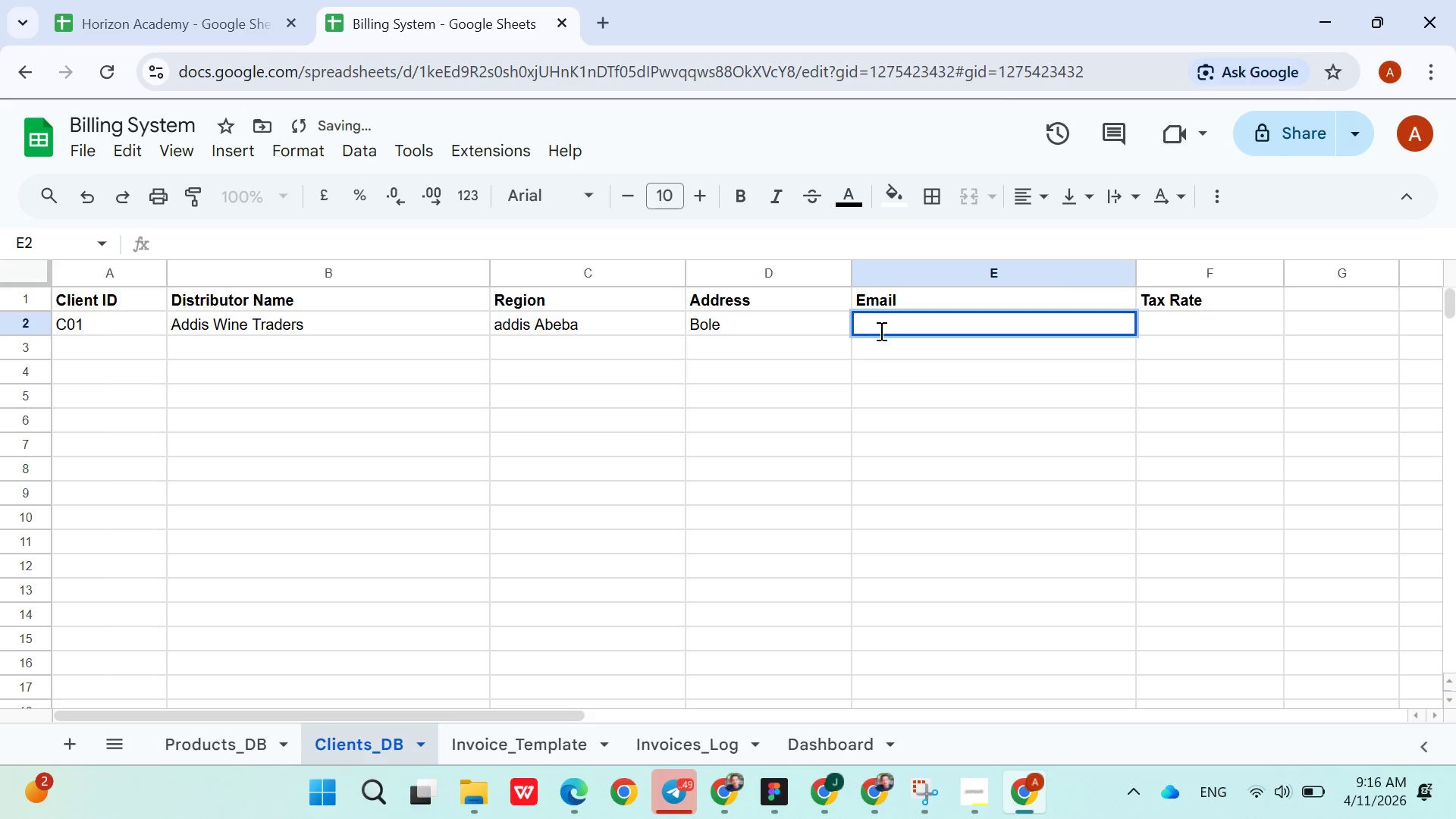 
triple_click([880, 331])
 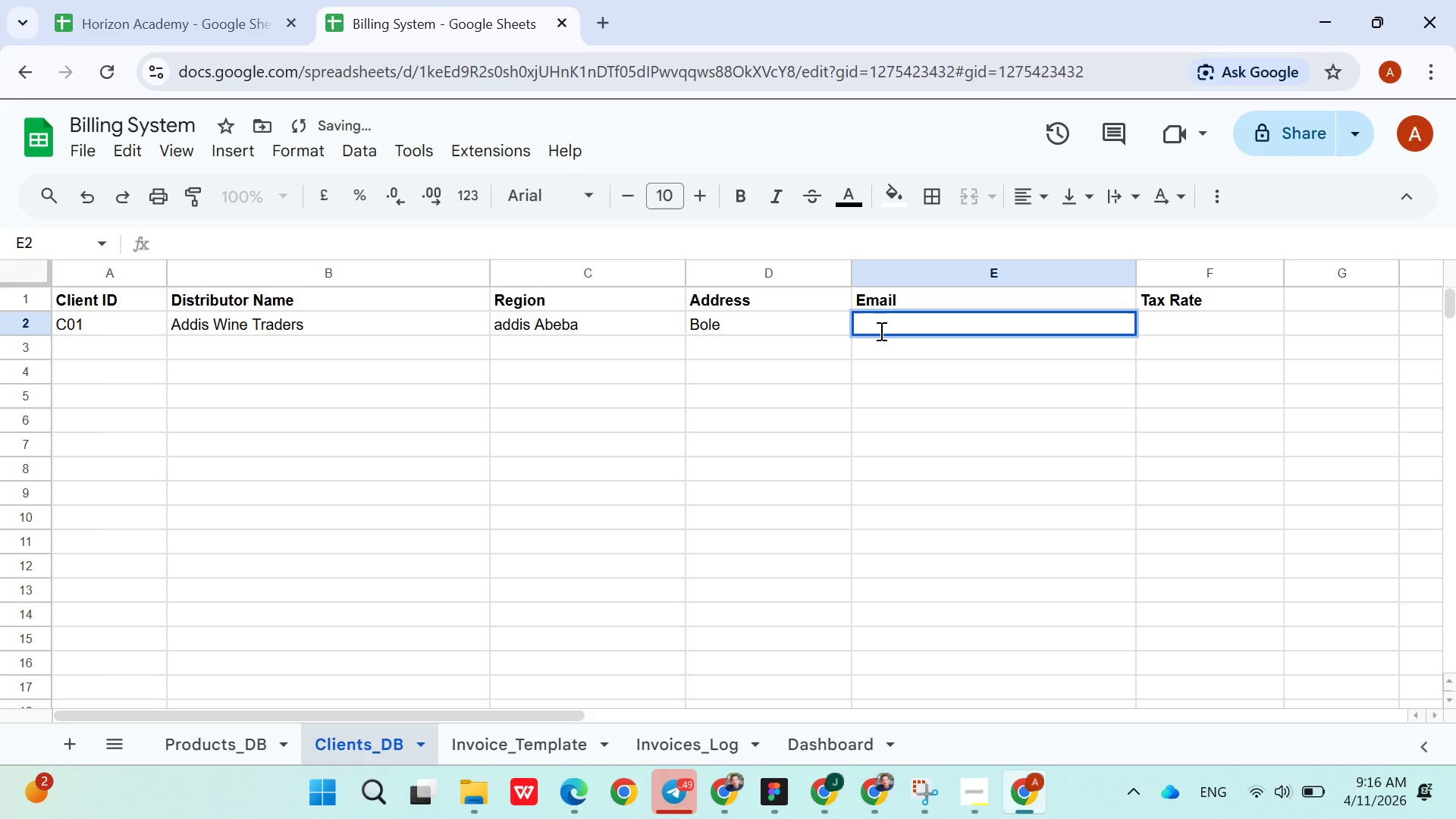 
triple_click([880, 331])
 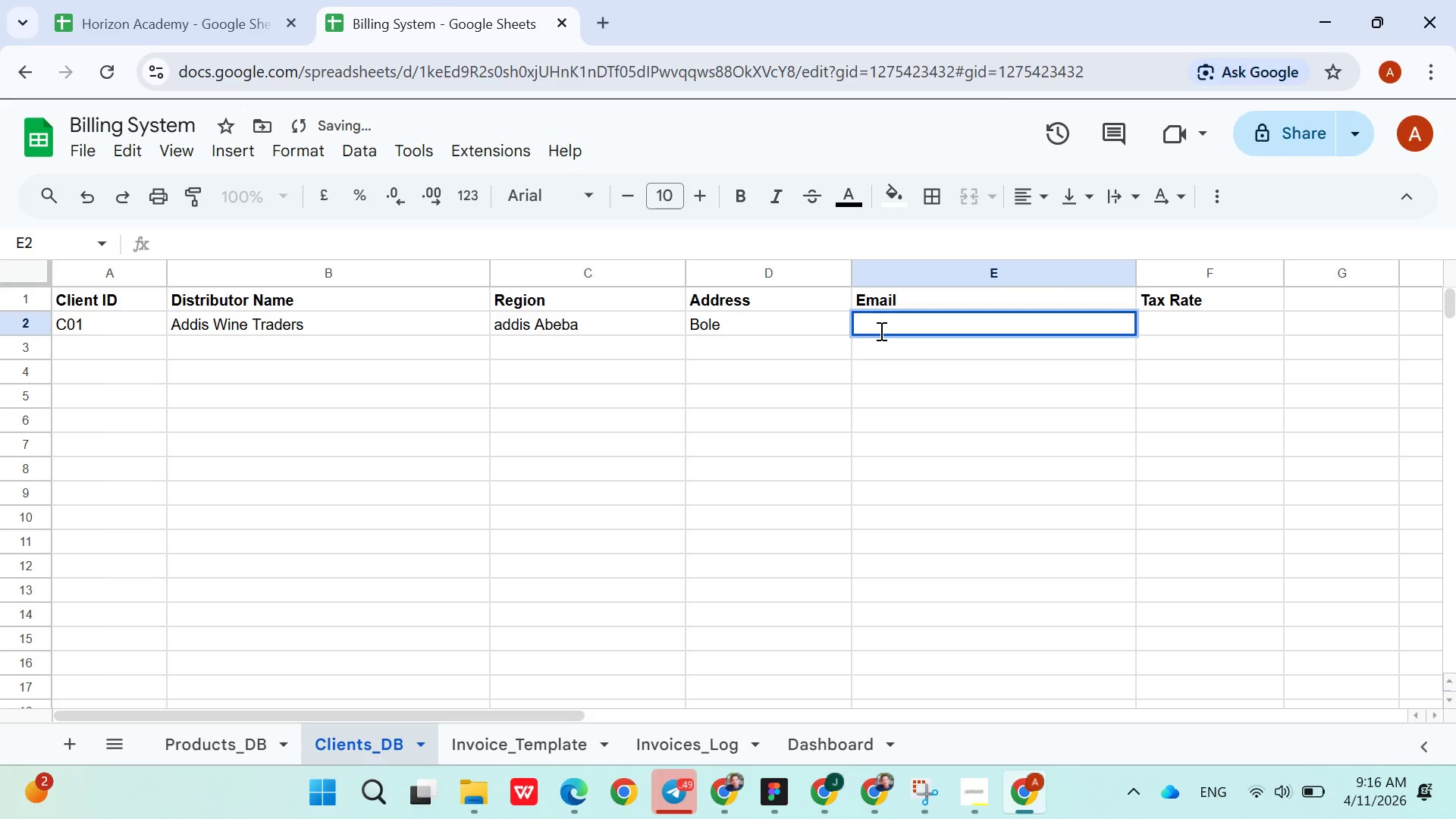 
triple_click([880, 331])
 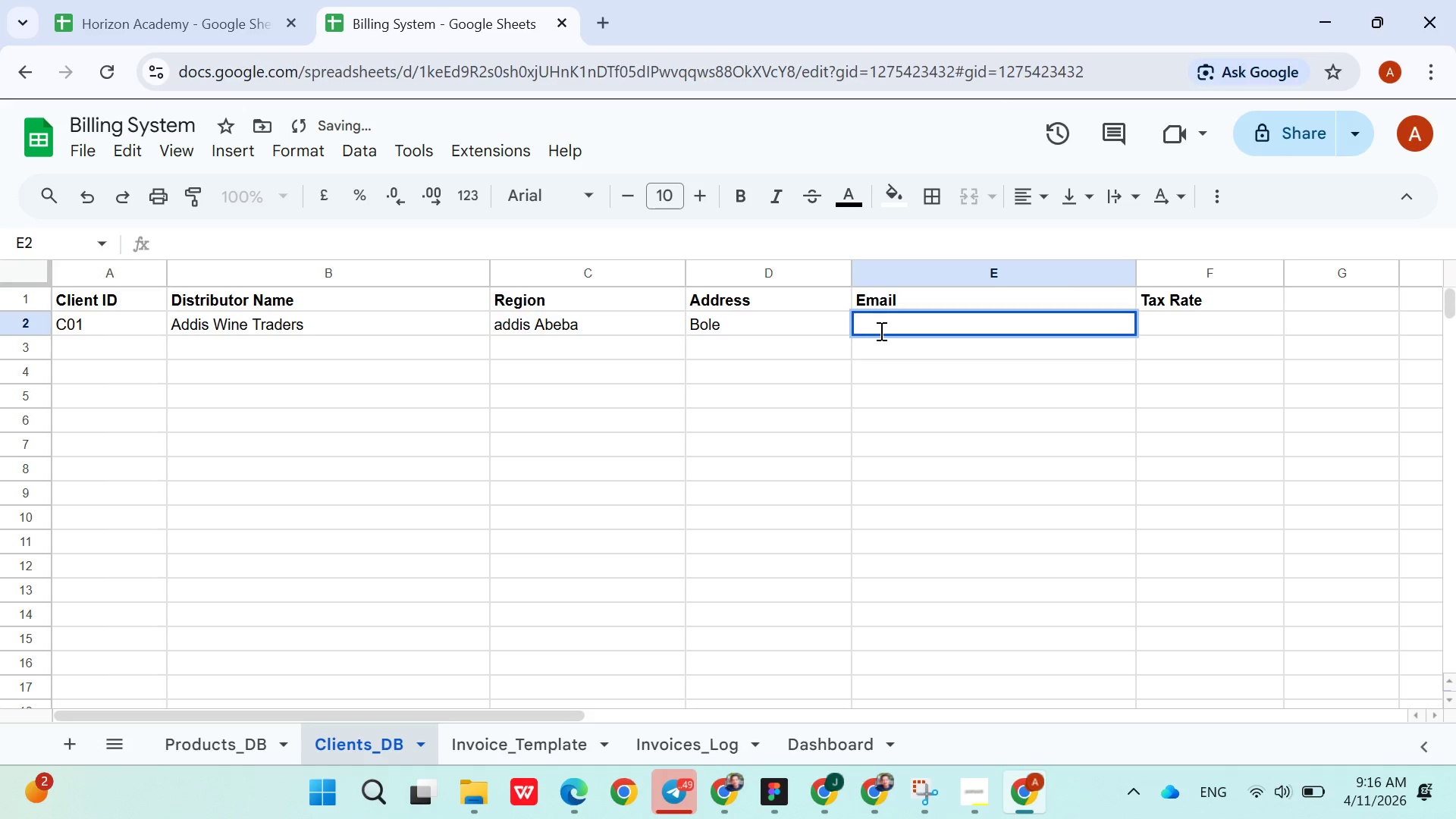 
triple_click([880, 331])
 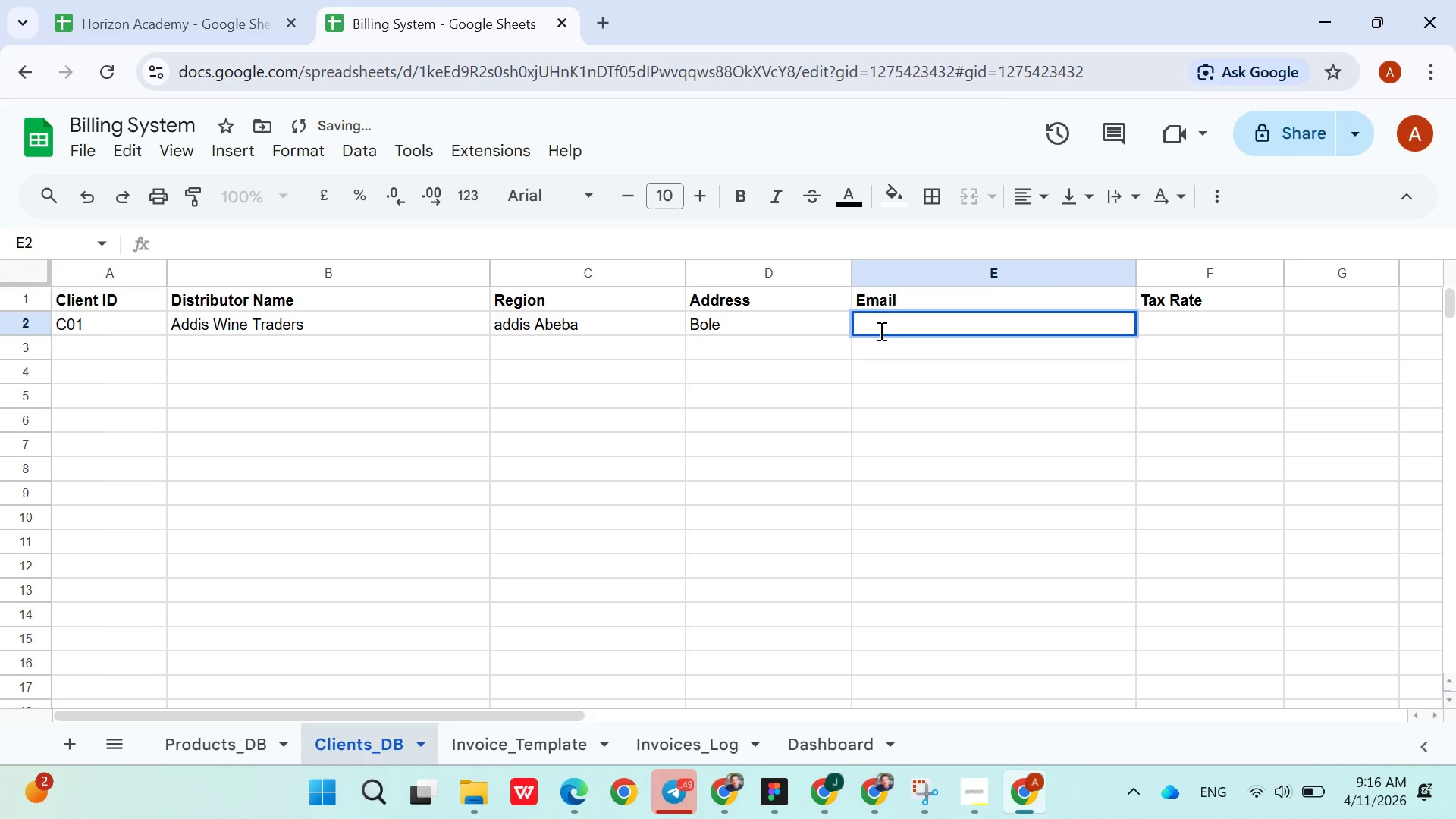 
triple_click([880, 331])
 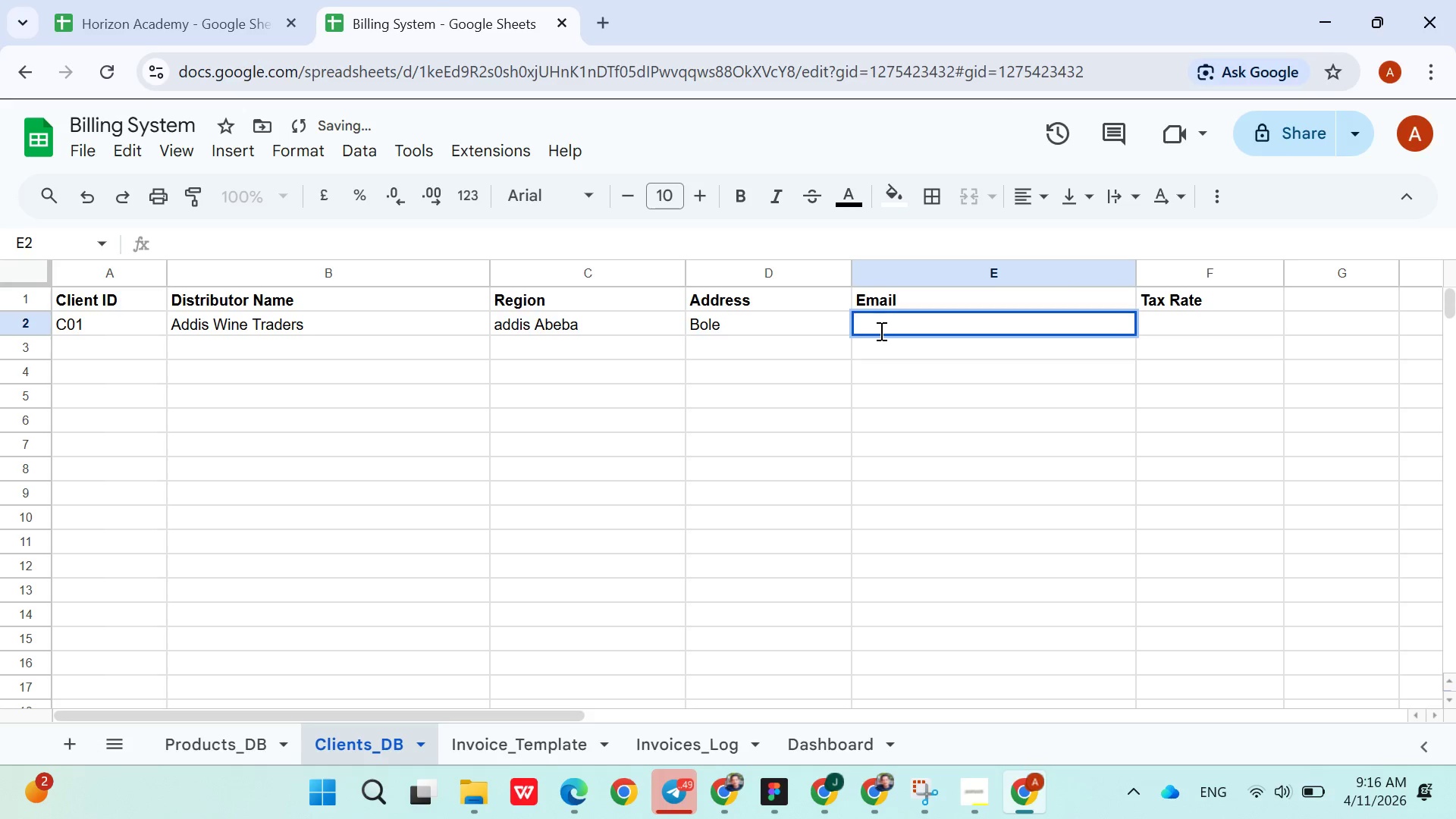 
triple_click([880, 331])
 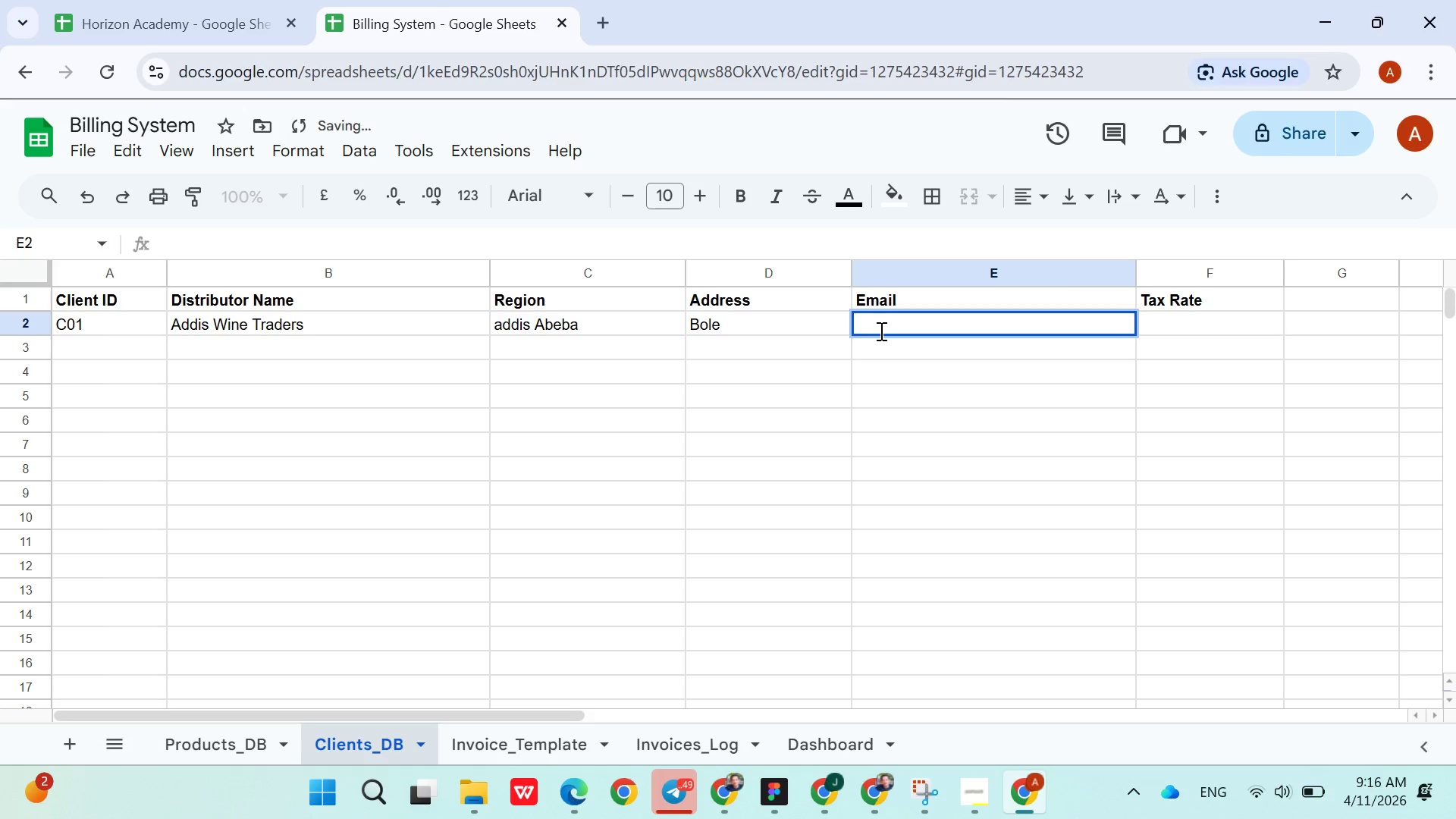 
triple_click([880, 331])
 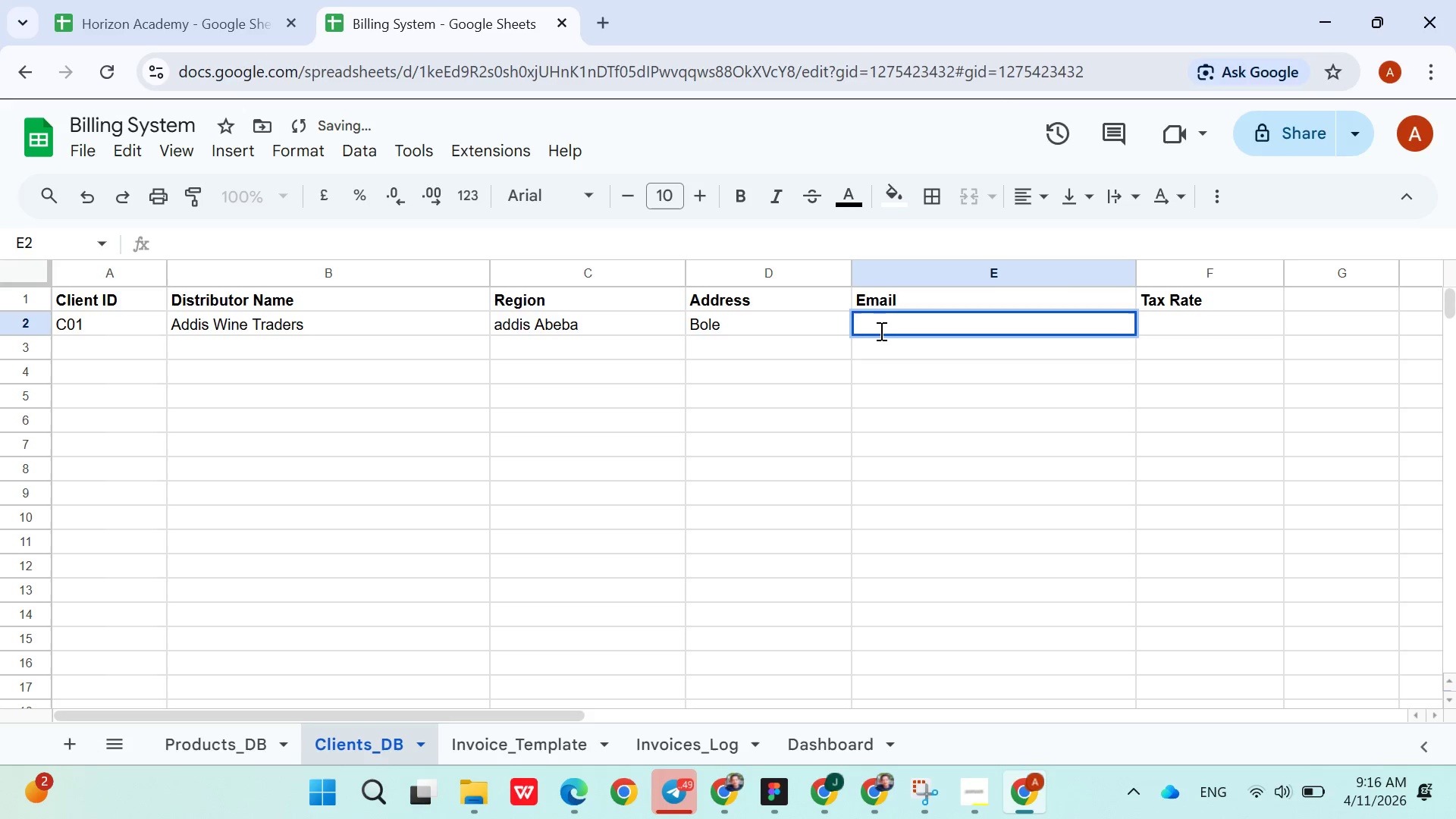 
triple_click([880, 331])
 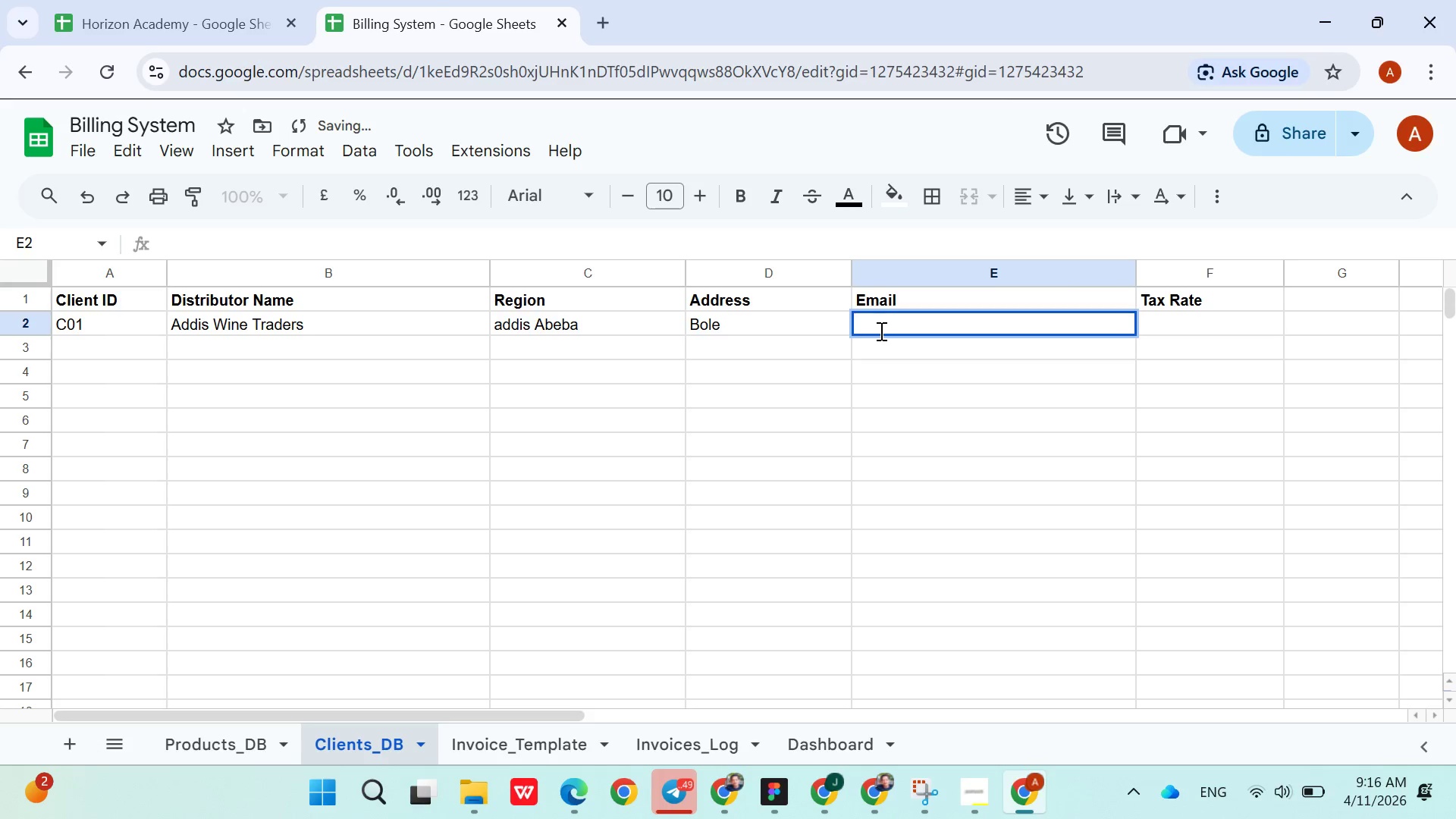 
triple_click([880, 331])
 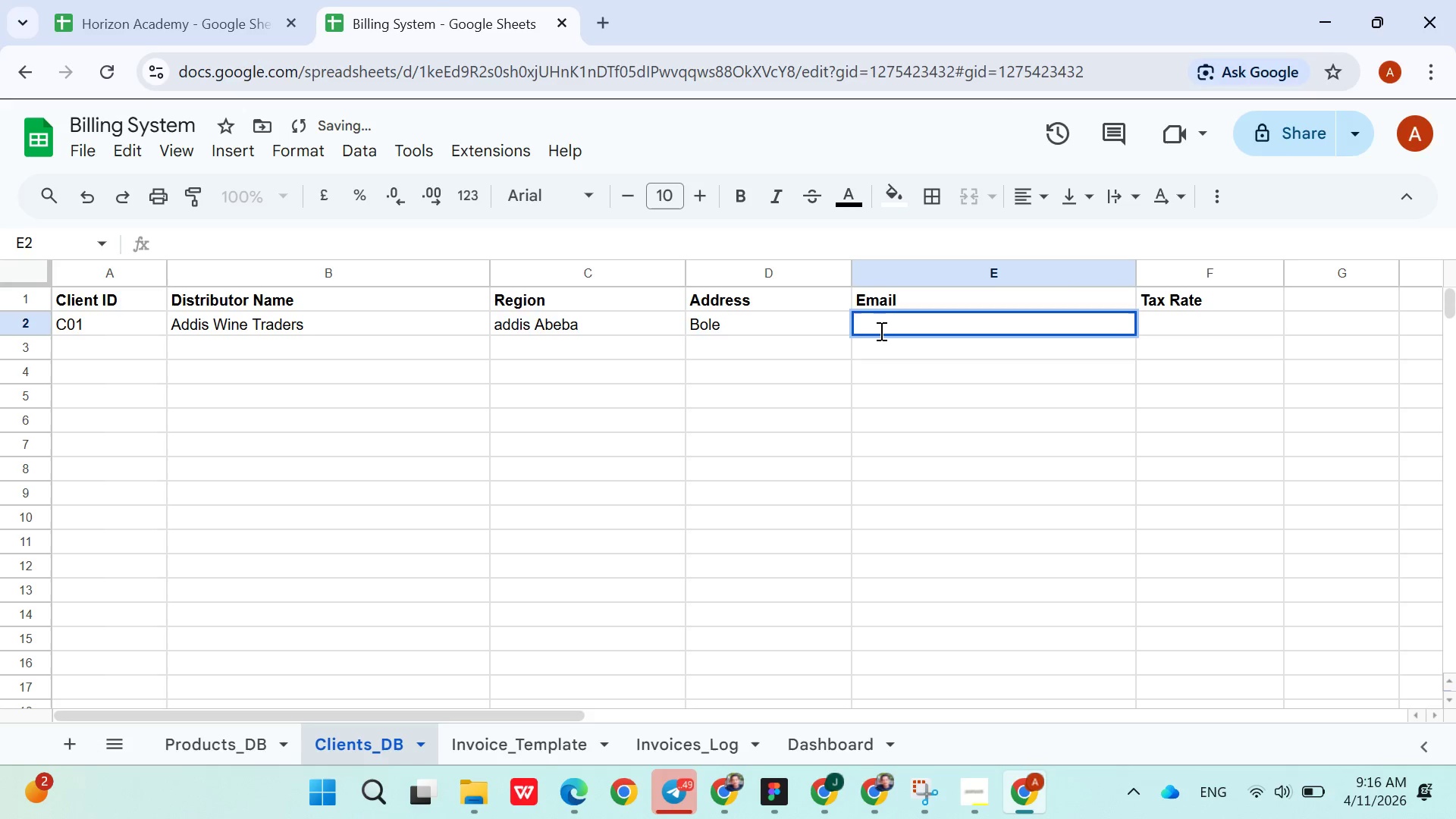 
triple_click([880, 331])
 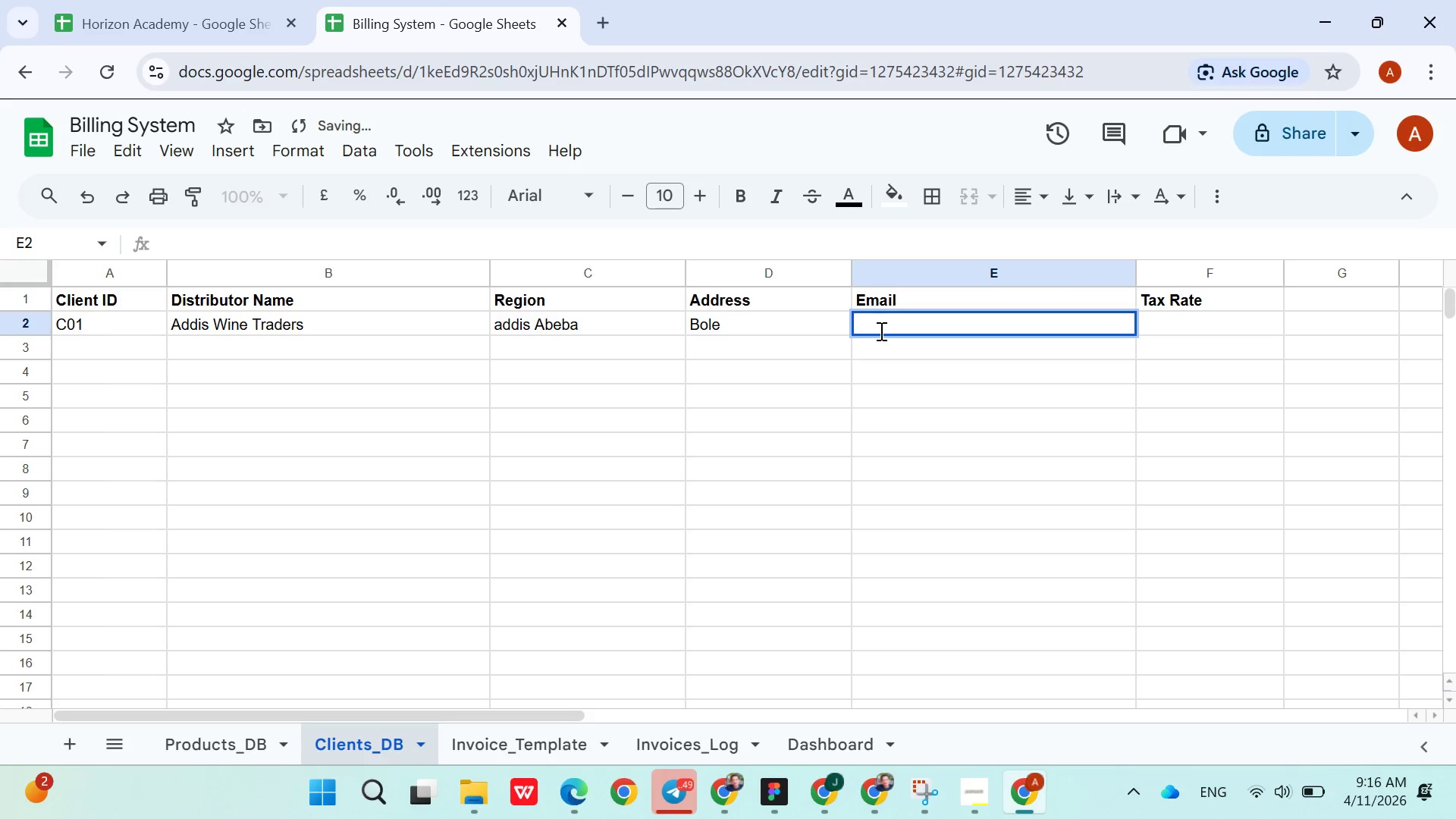 
triple_click([880, 331])
 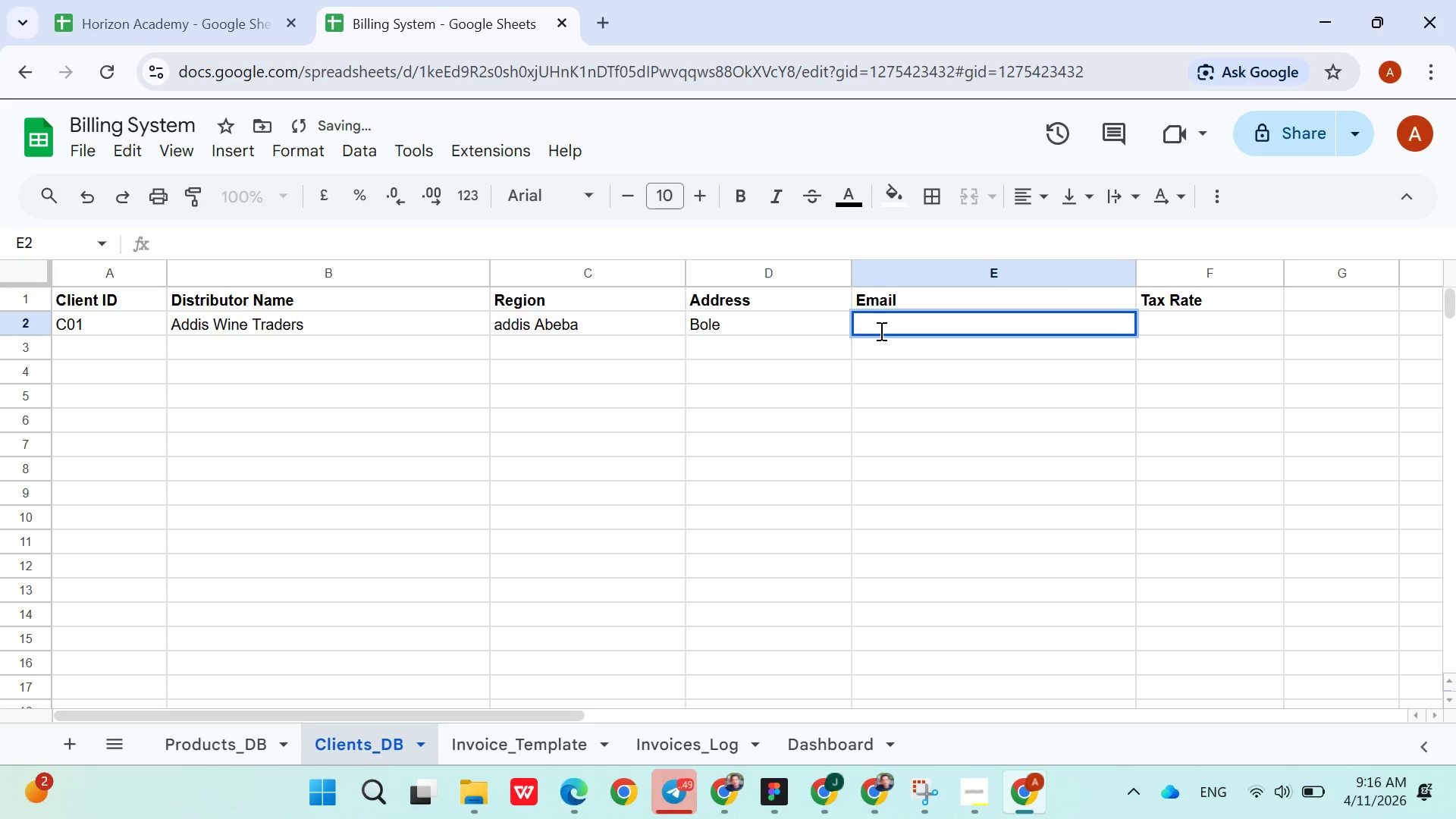 
triple_click([880, 331])
 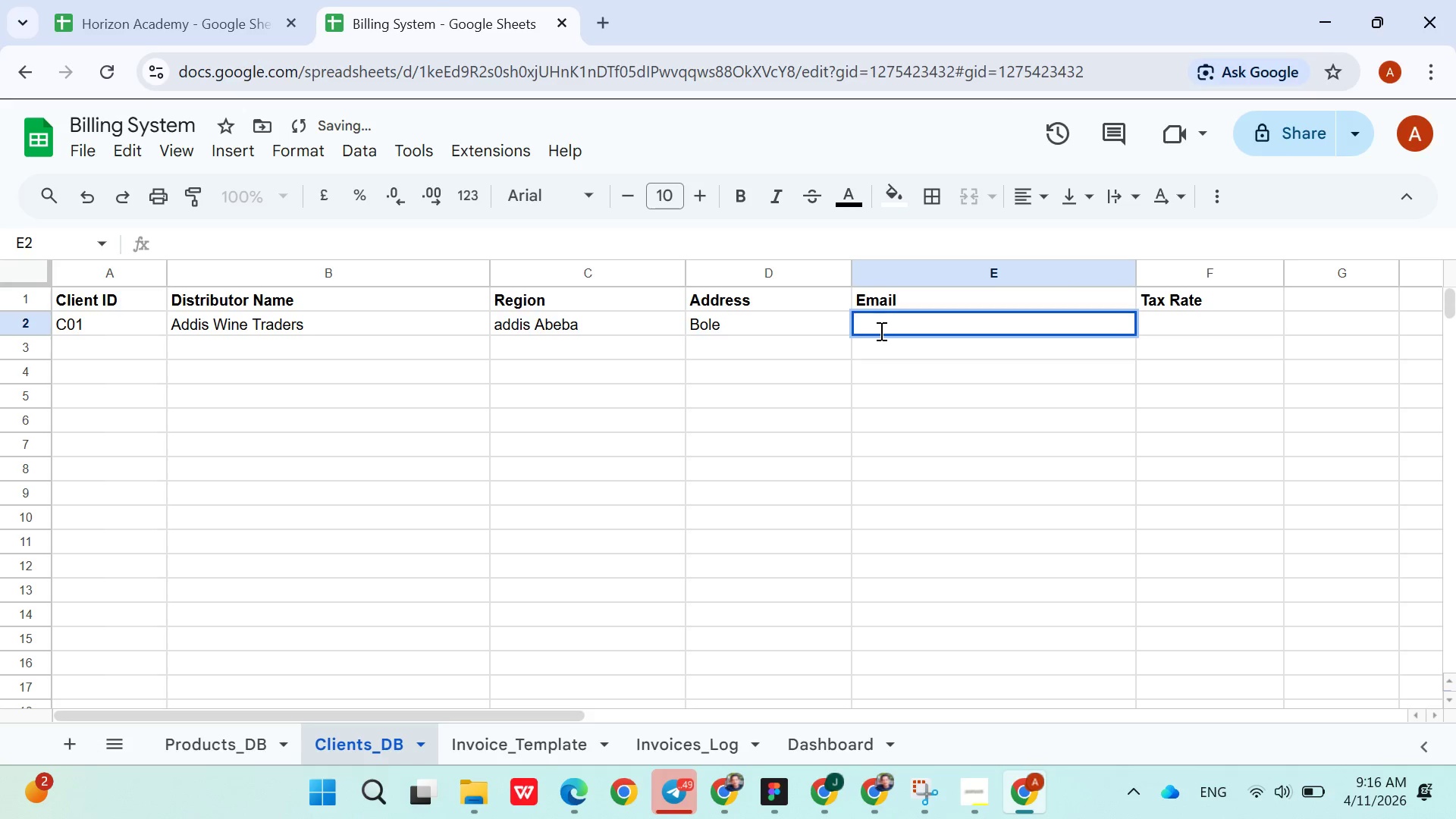 
triple_click([880, 331])
 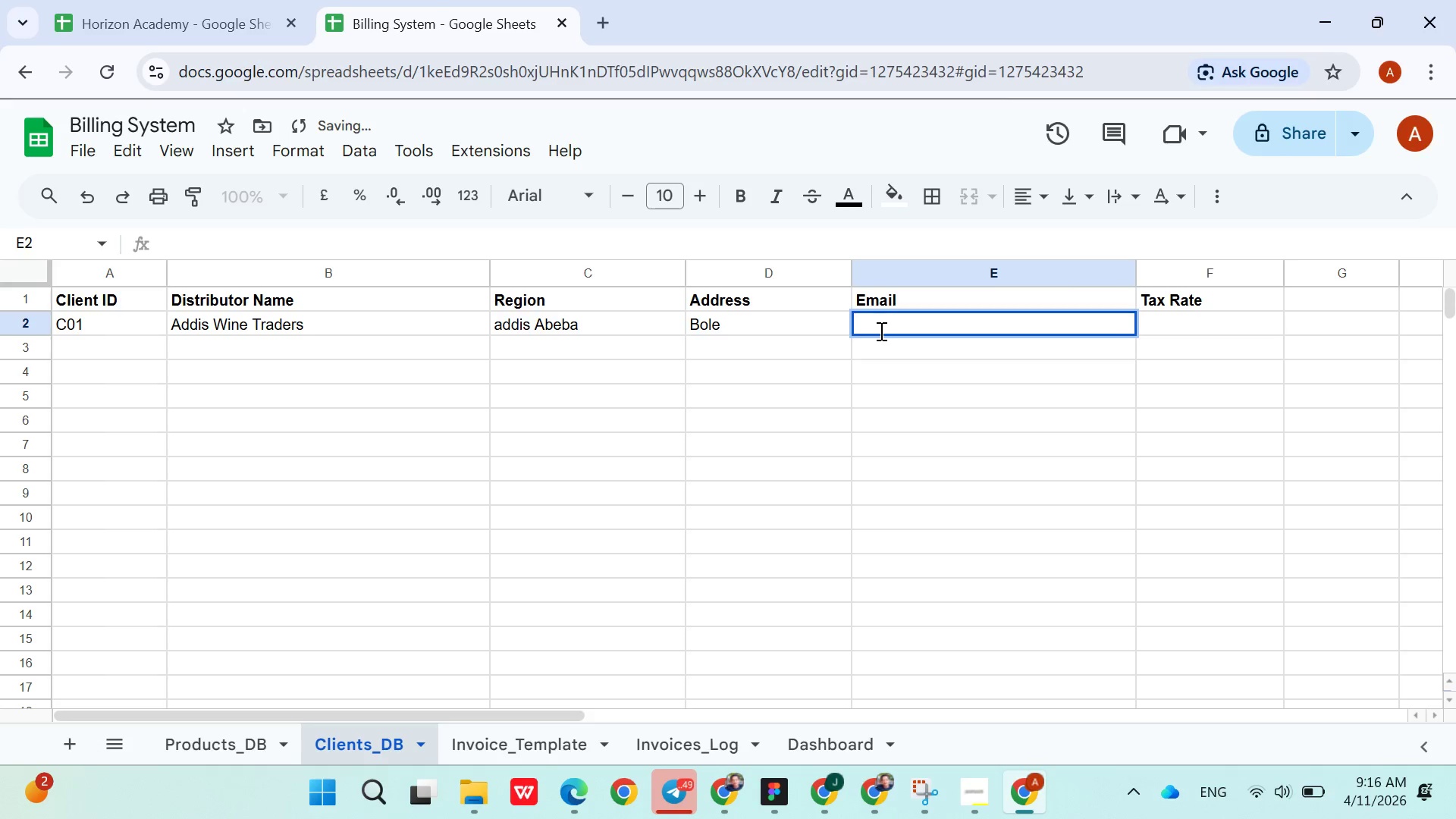 
triple_click([880, 331])
 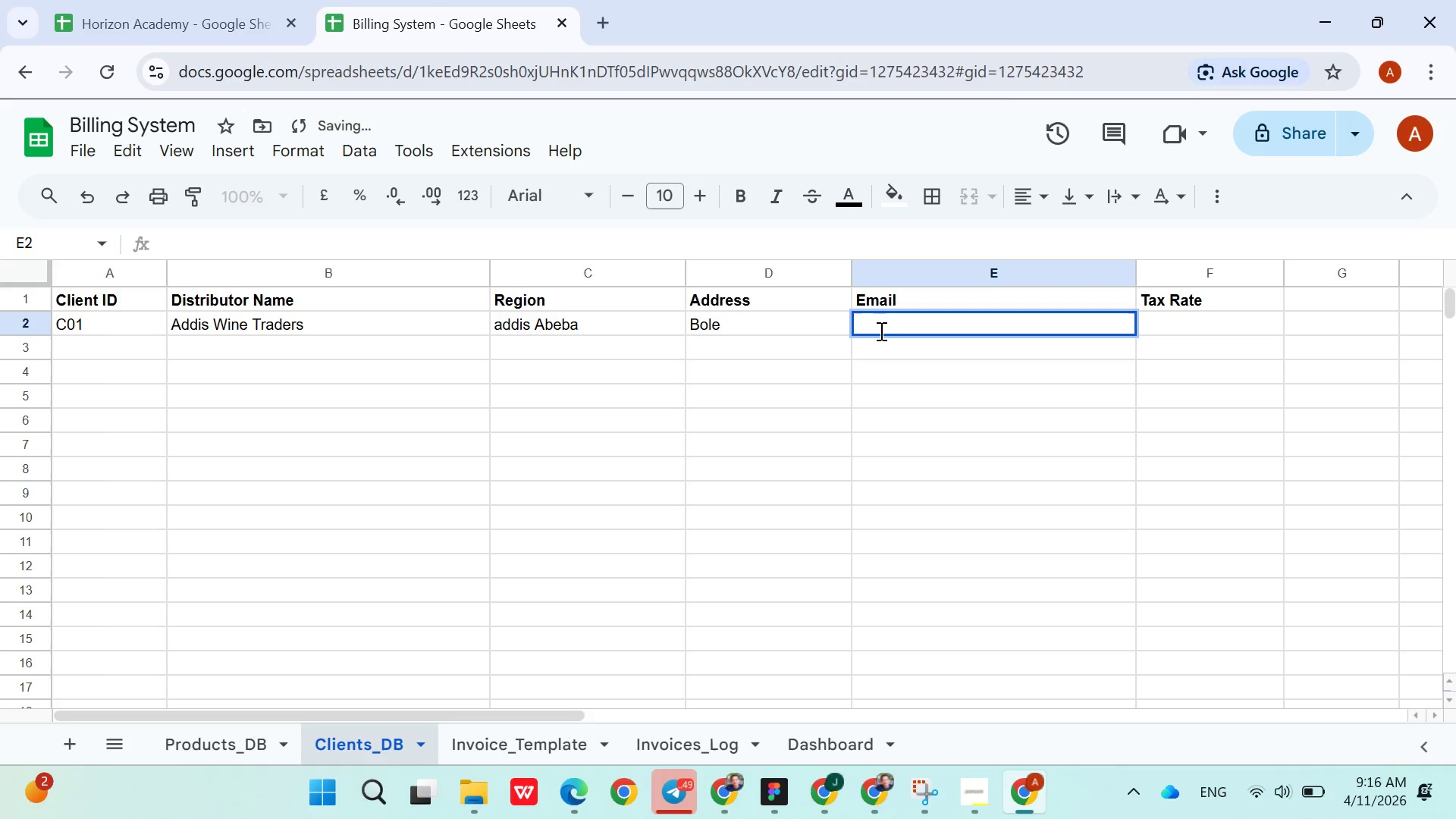 
triple_click([880, 331])
 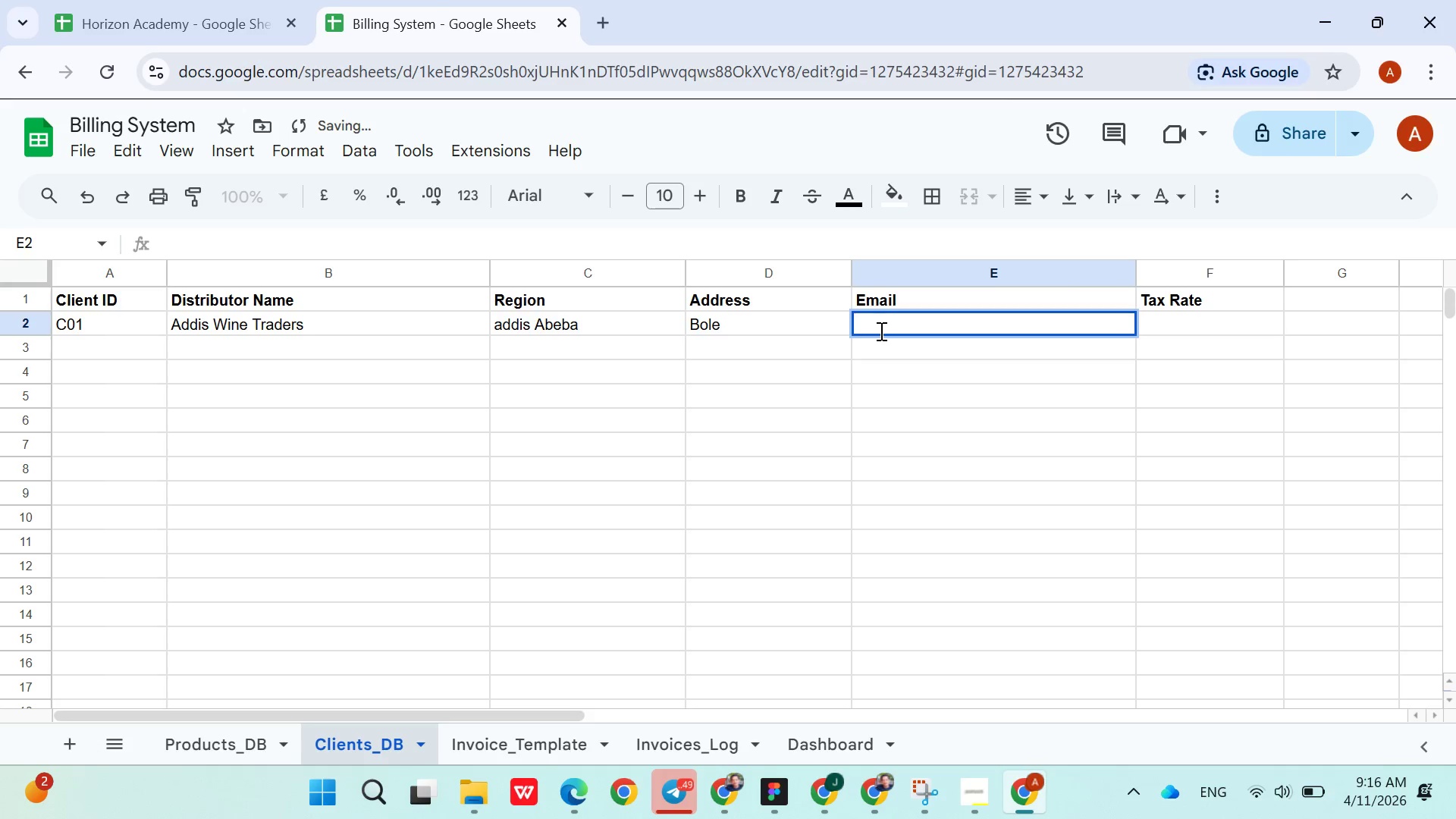 
triple_click([880, 331])
 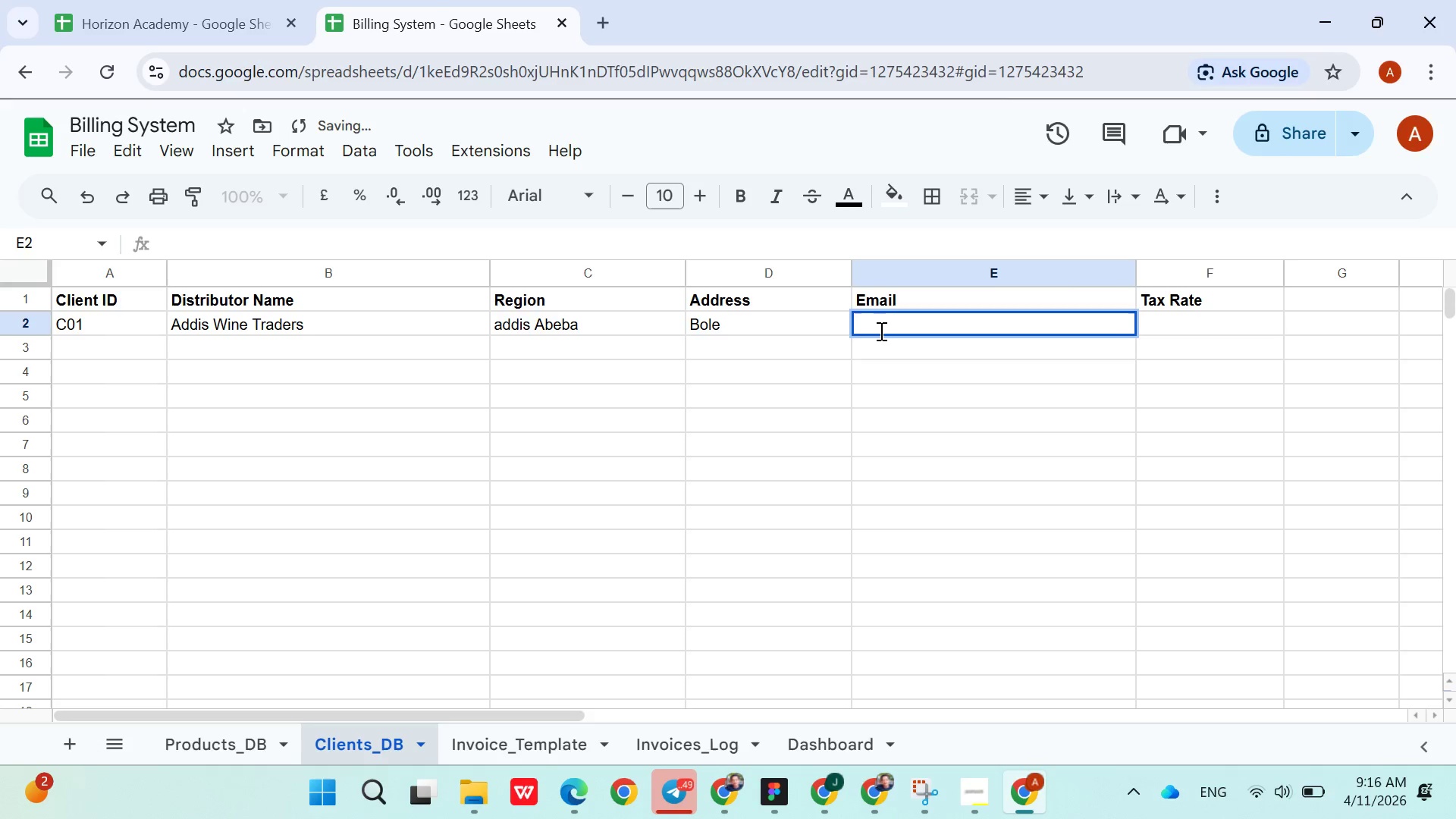 
triple_click([880, 331])
 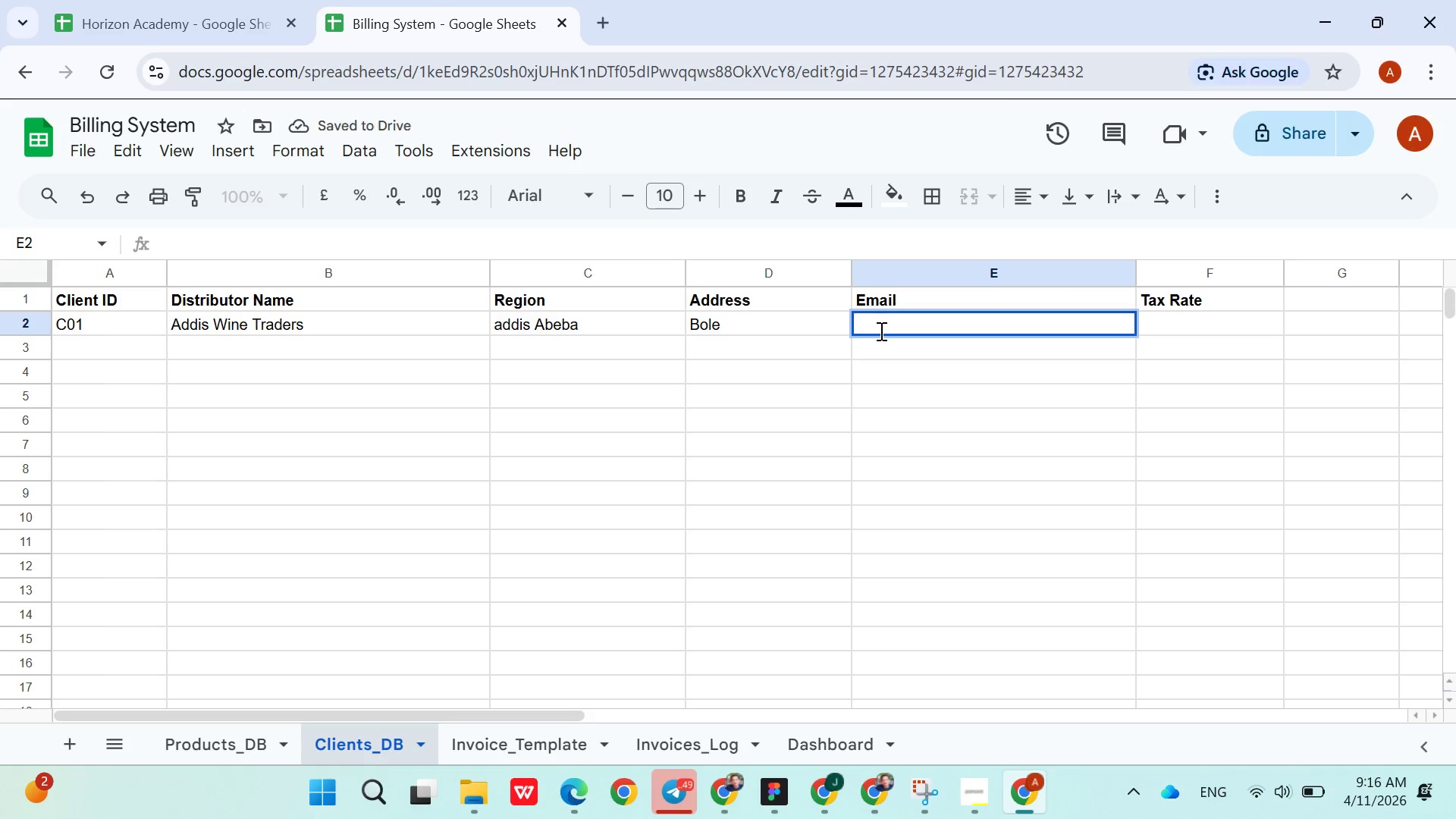 
triple_click([880, 331])
 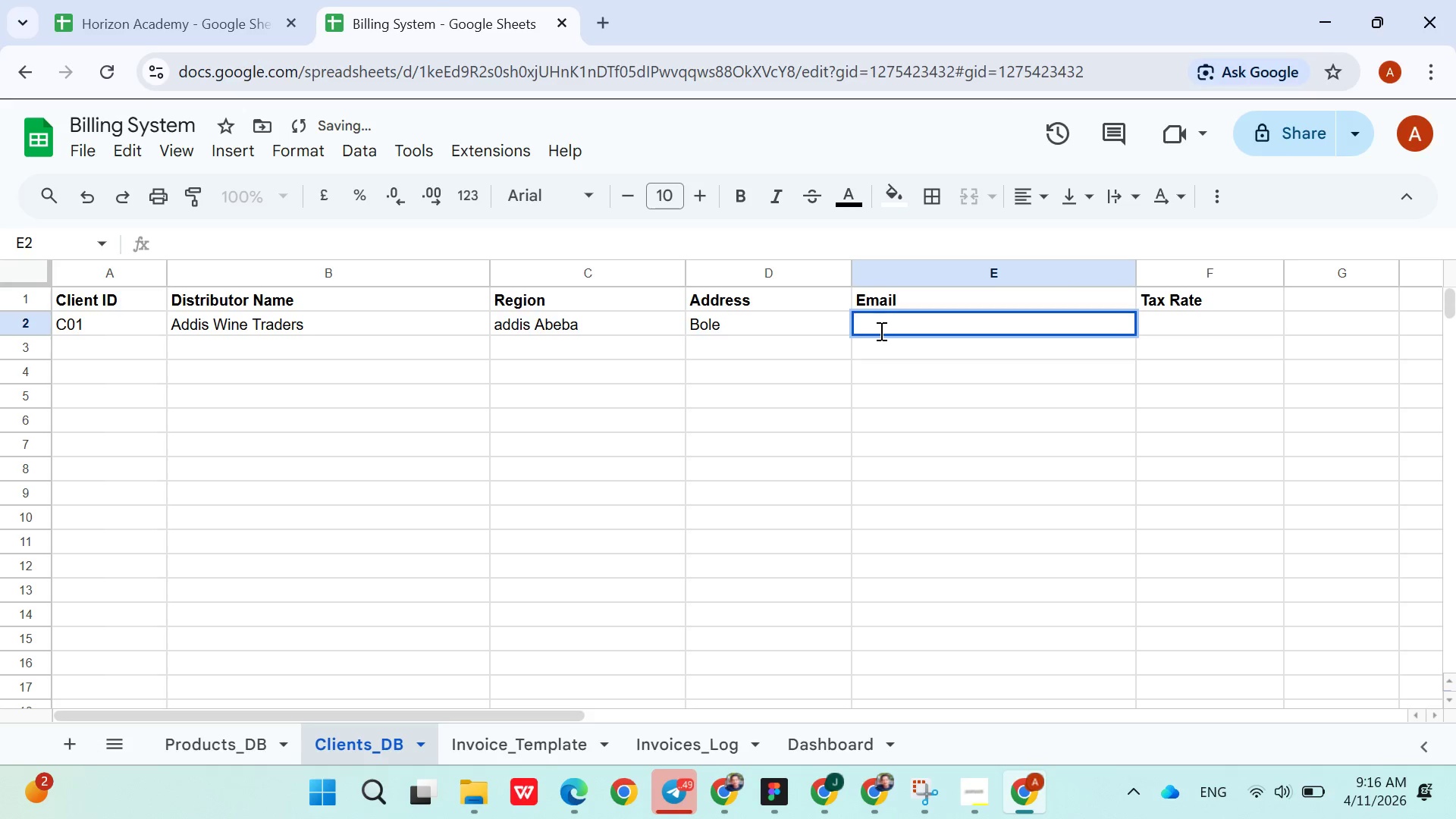 
triple_click([880, 331])
 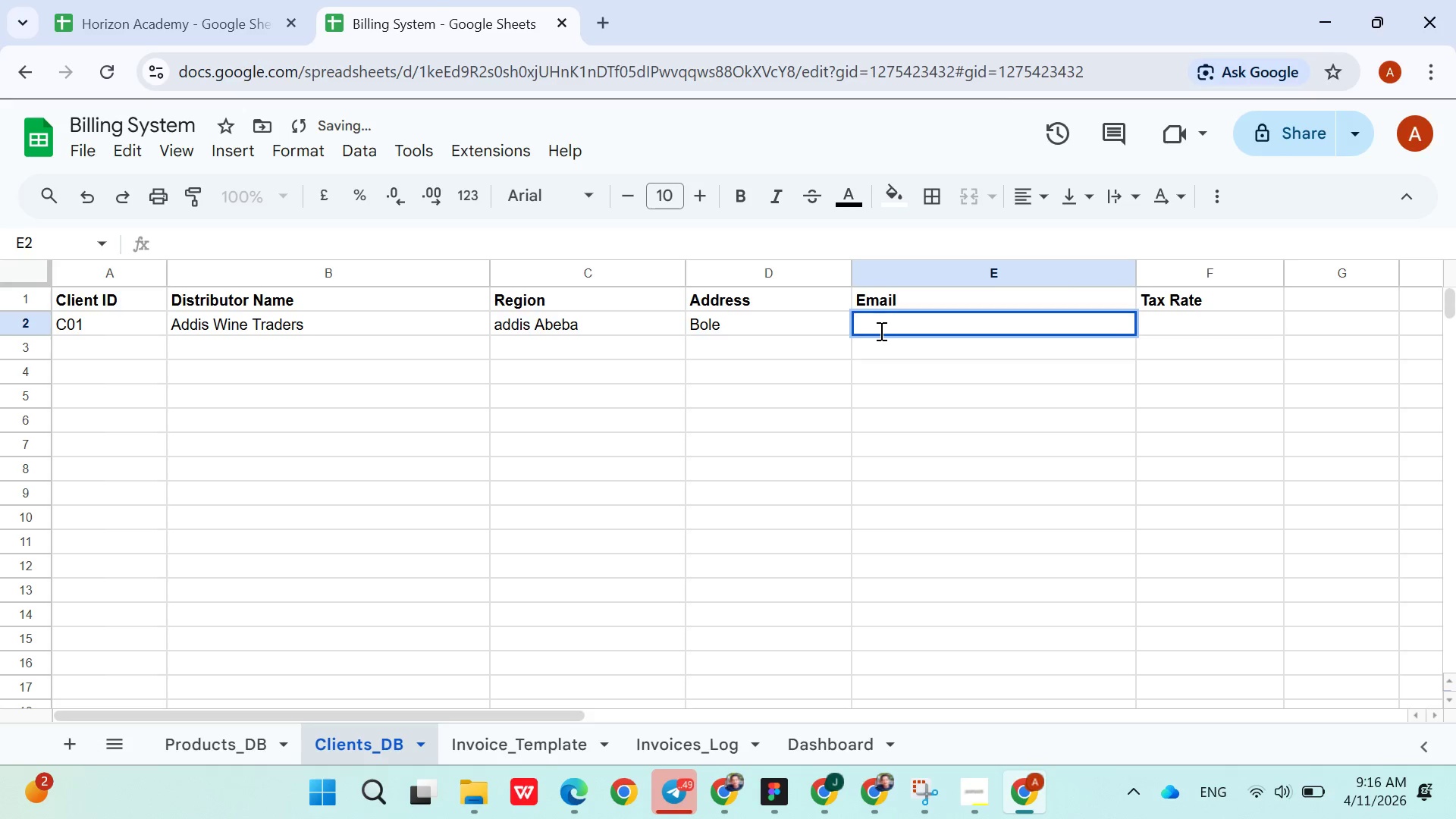 
triple_click([880, 331])
 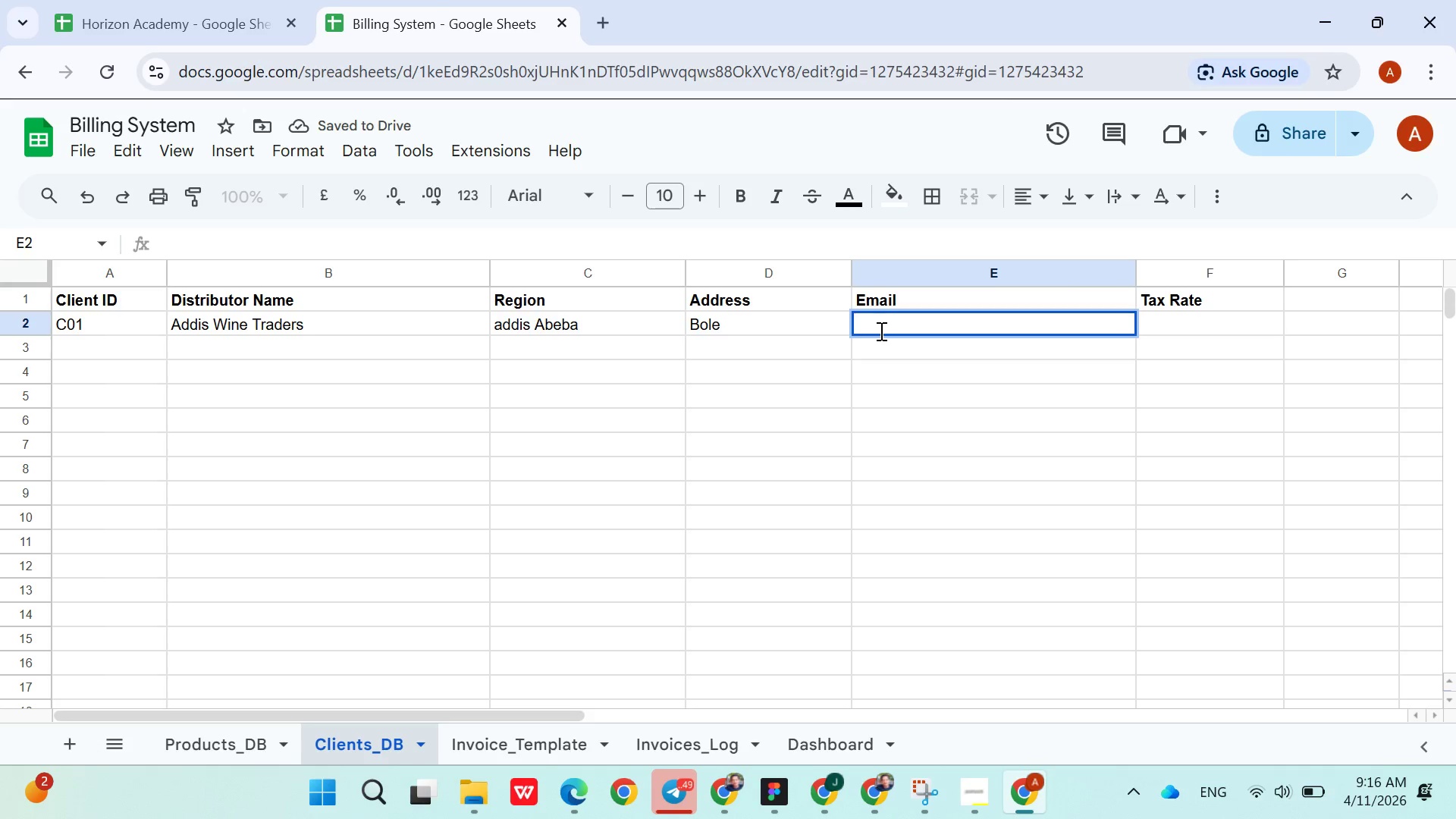 
triple_click([880, 331])
 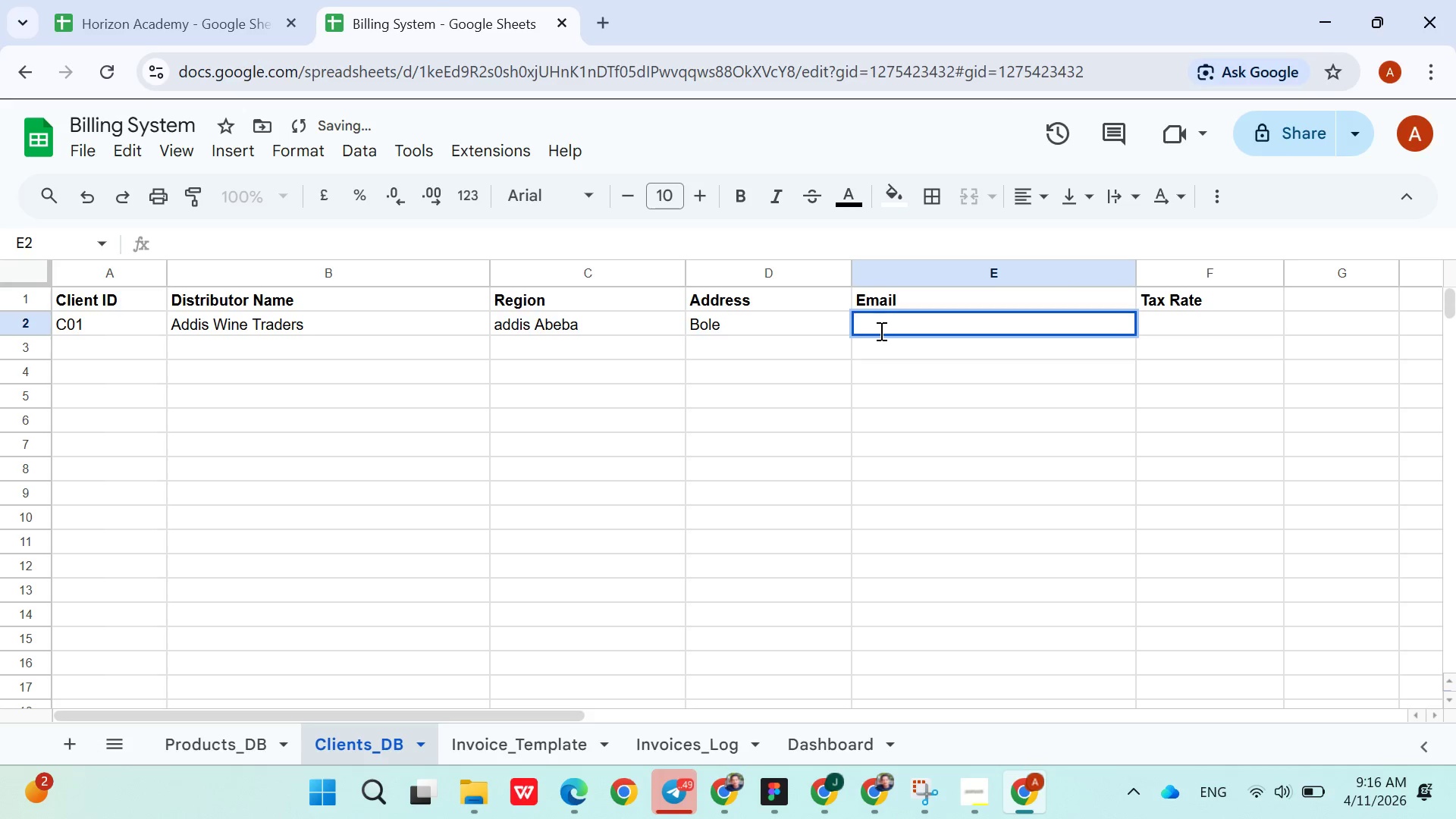 
triple_click([880, 331])
 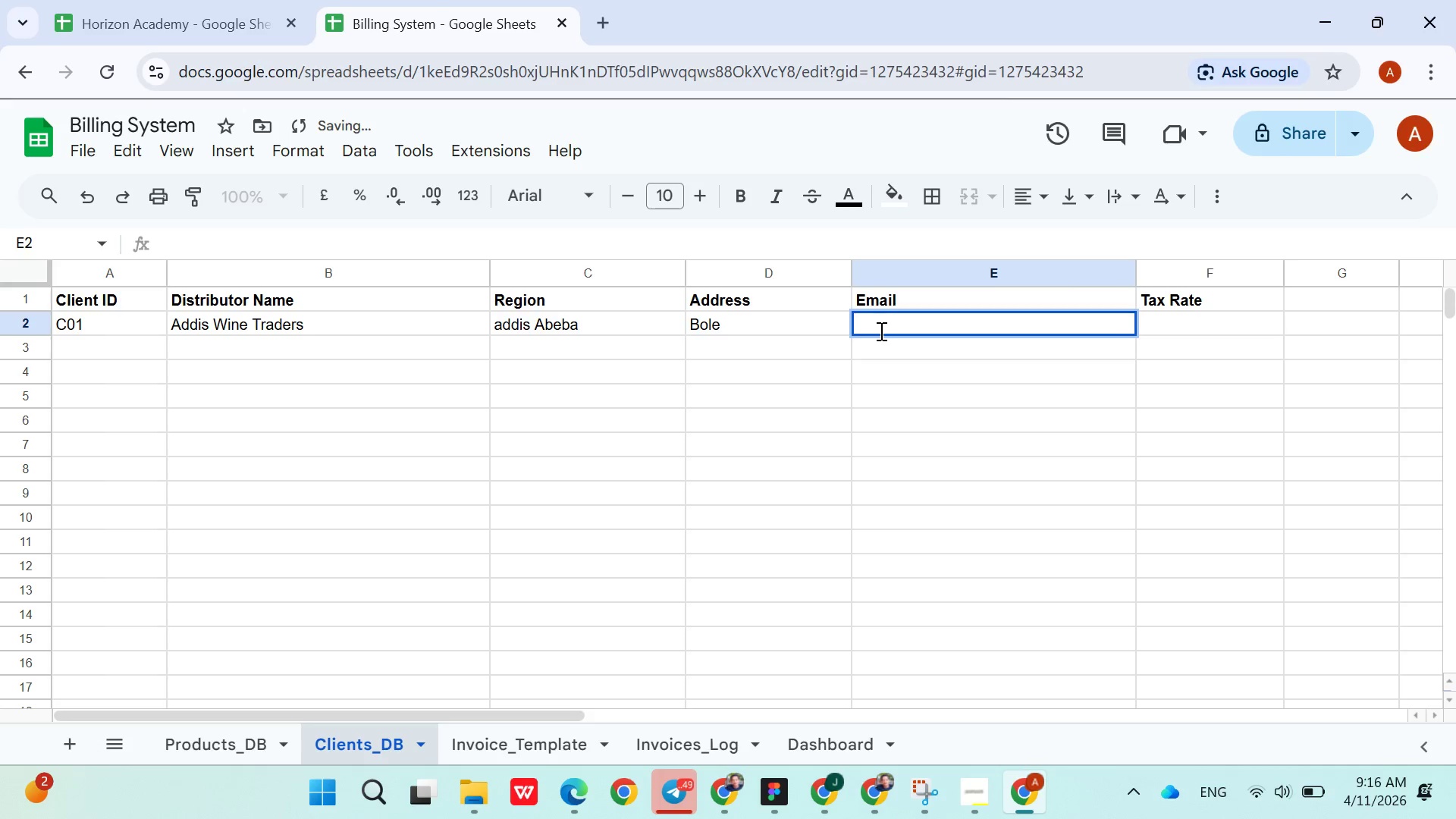 
triple_click([880, 331])
 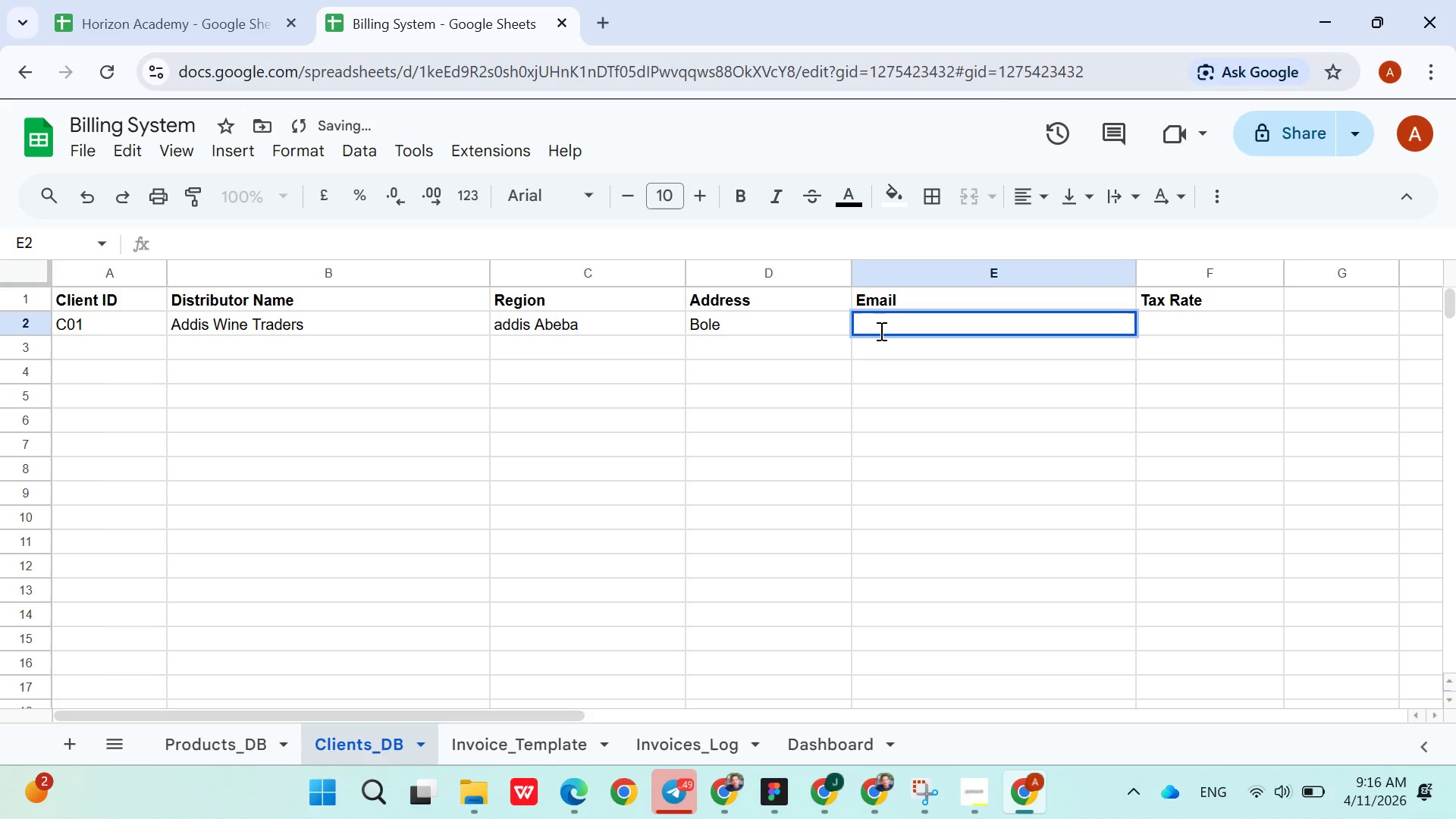 
triple_click([880, 331])
 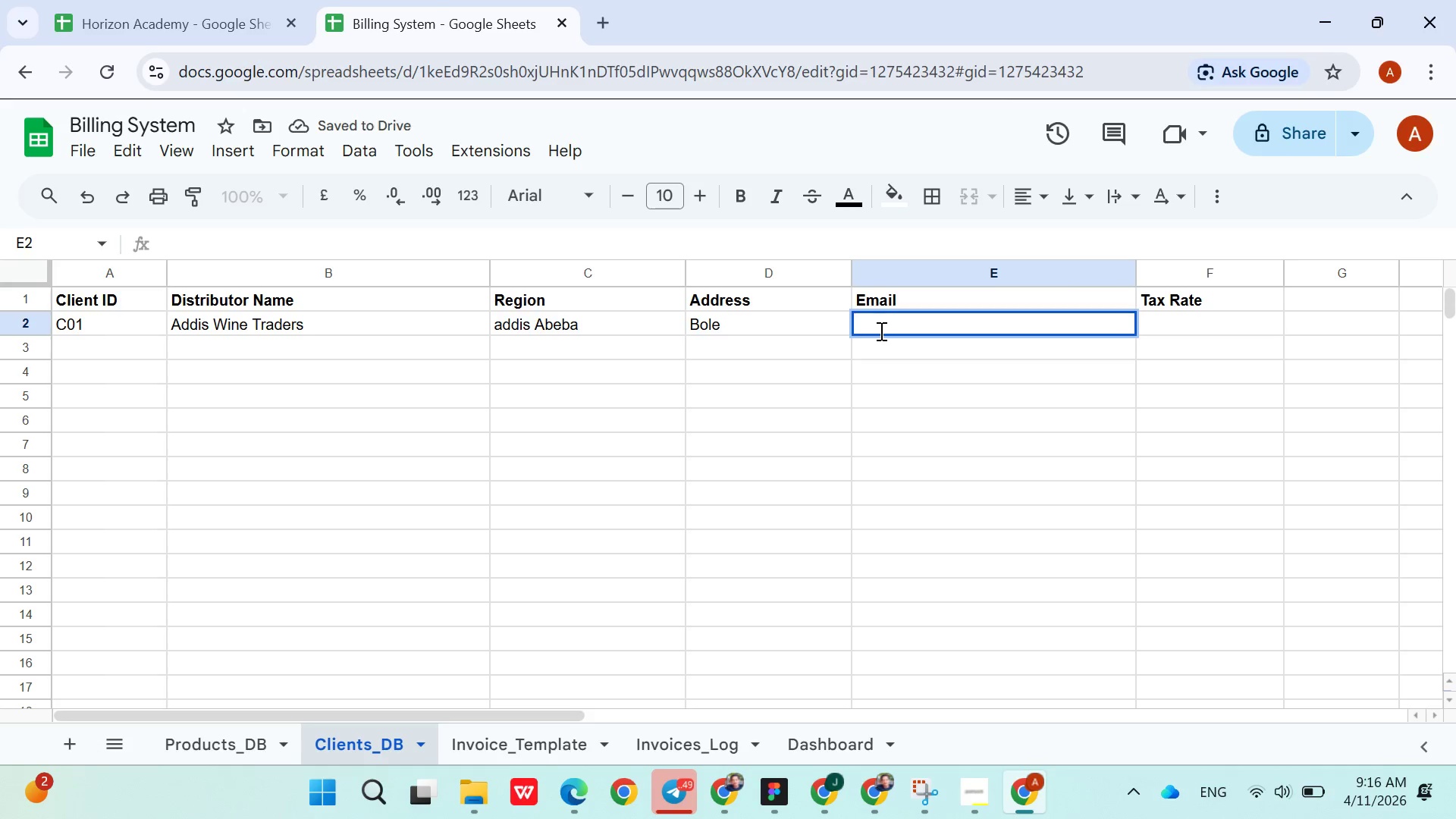 
triple_click([880, 331])
 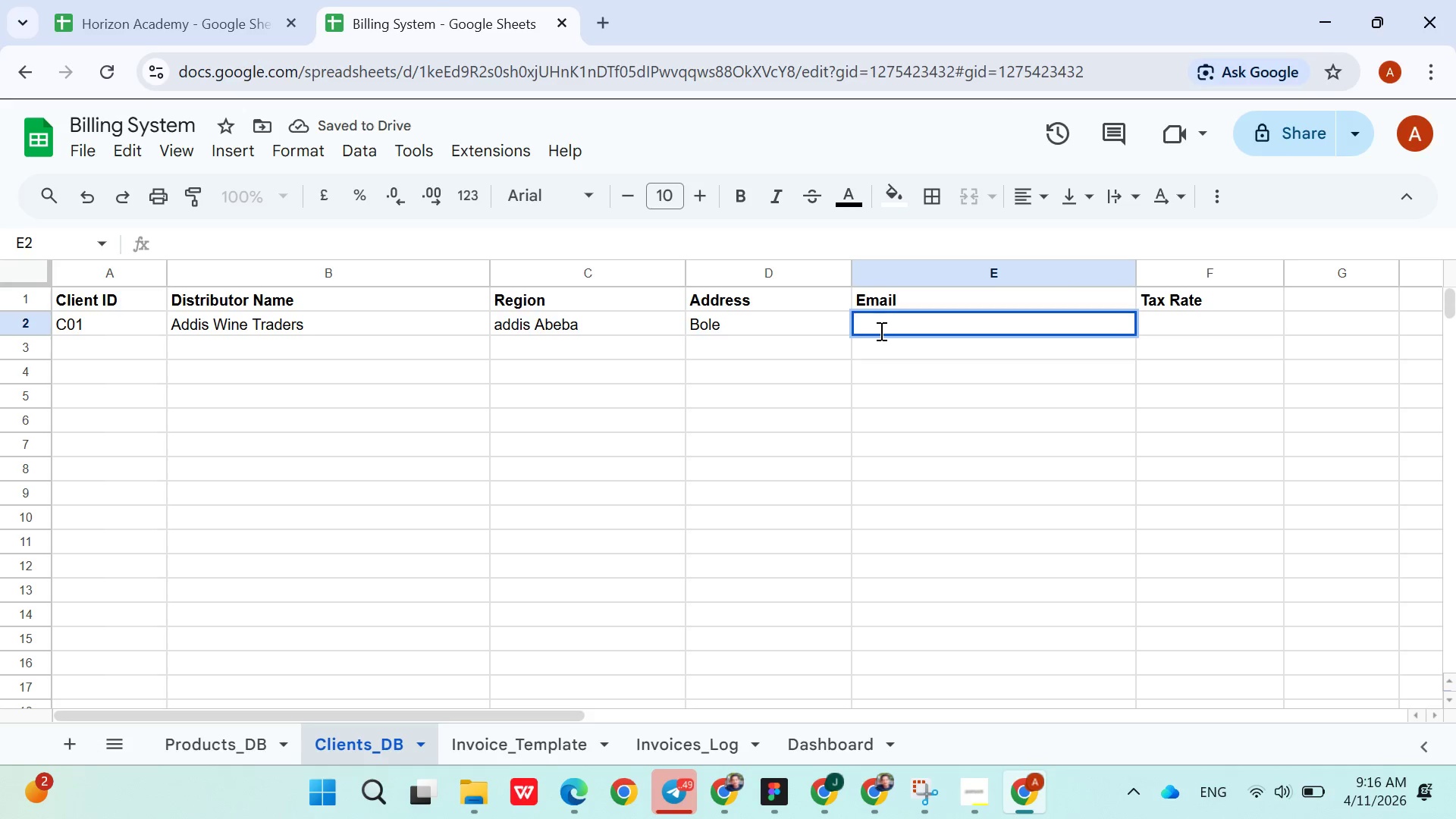 
triple_click([880, 331])
 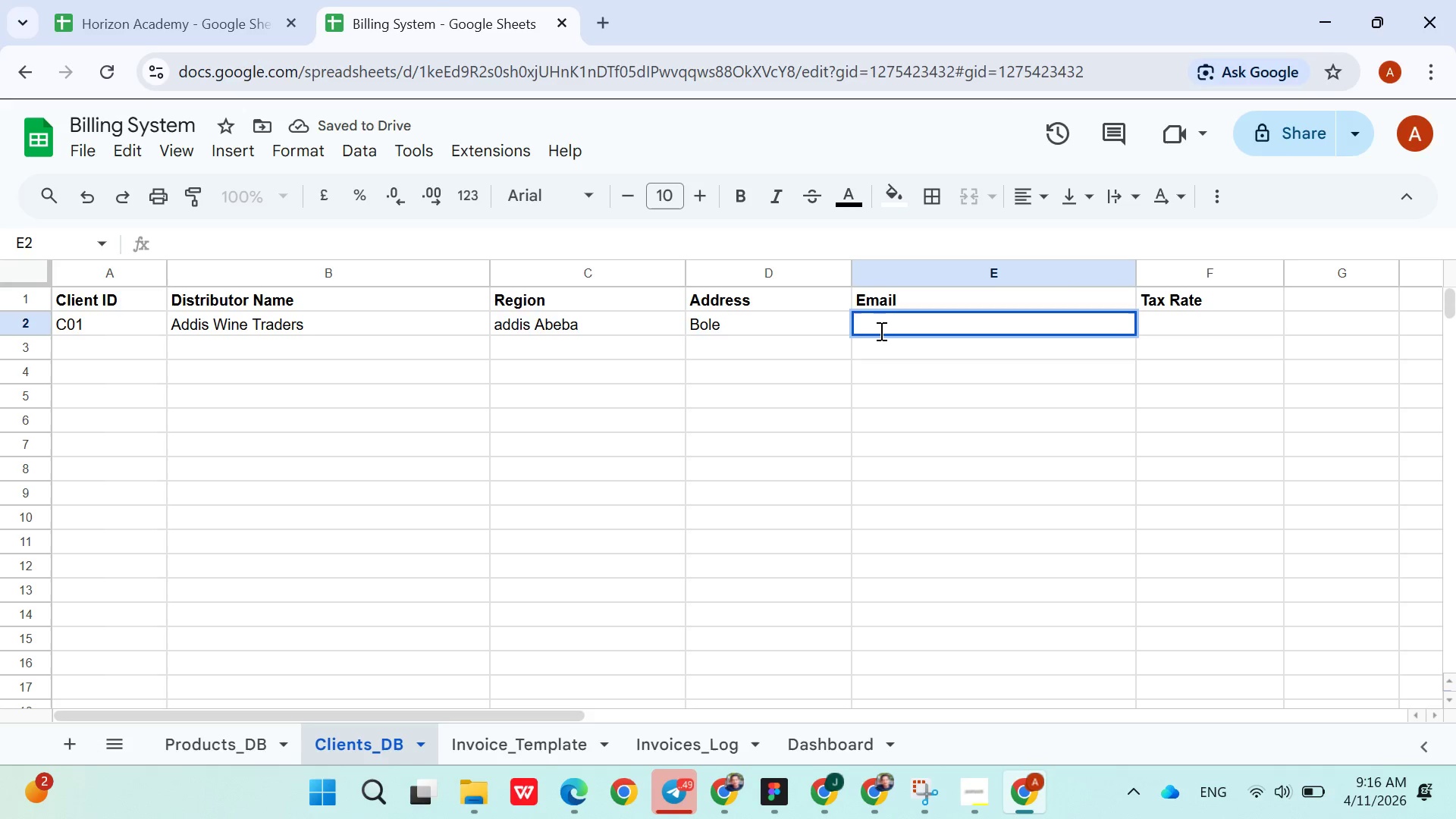 
triple_click([880, 331])
 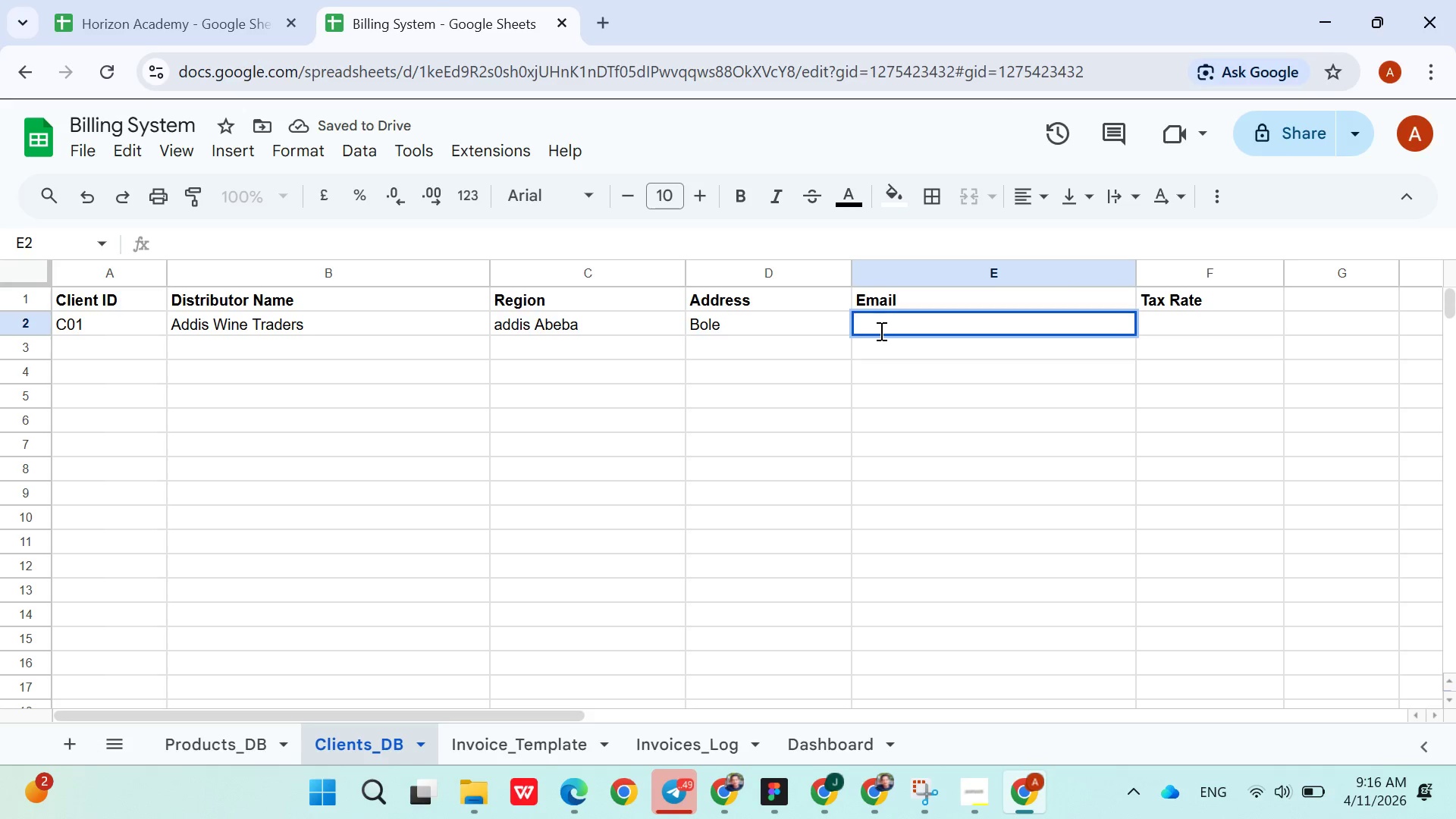 
triple_click([880, 331])
 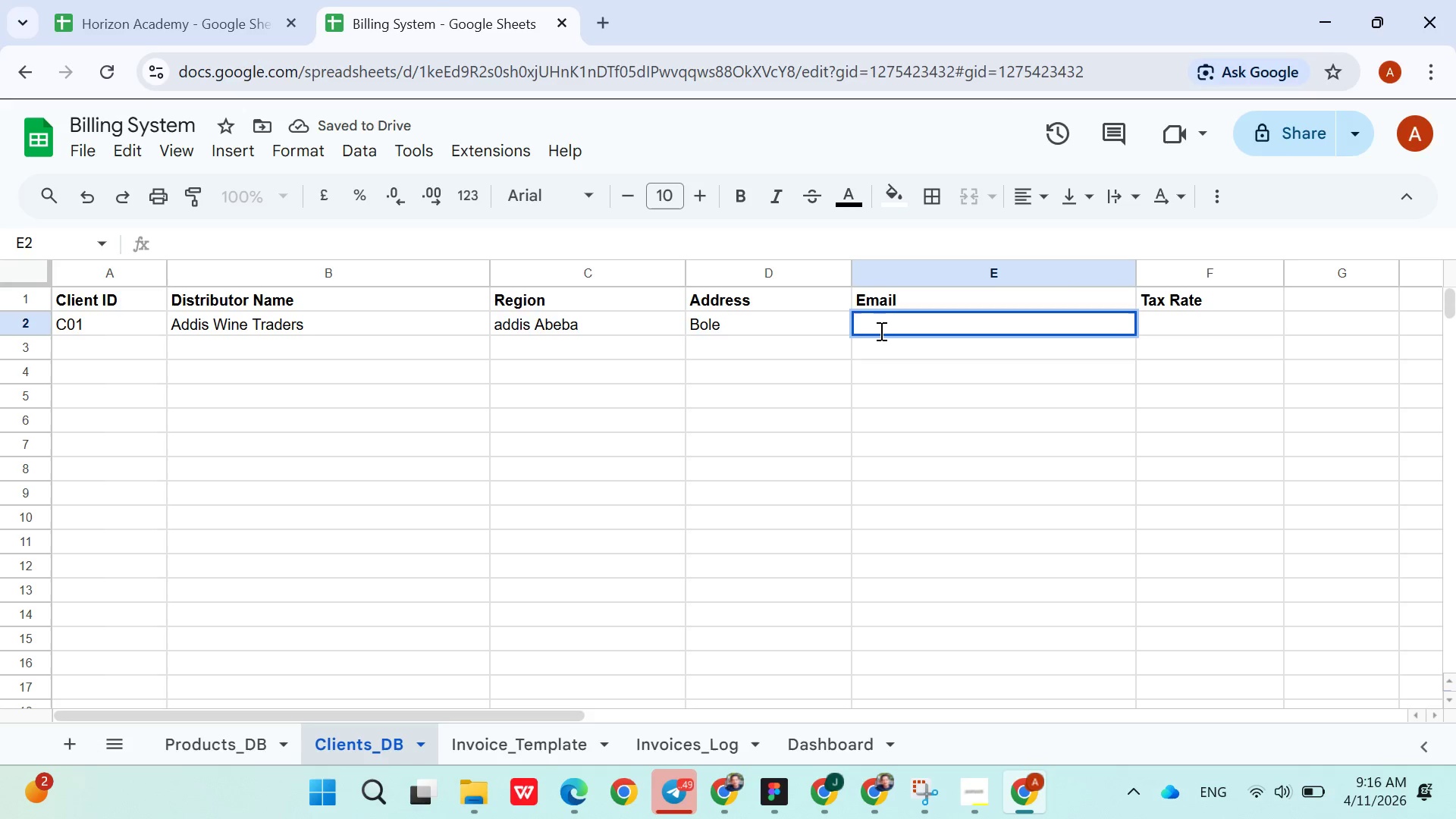 
triple_click([880, 331])
 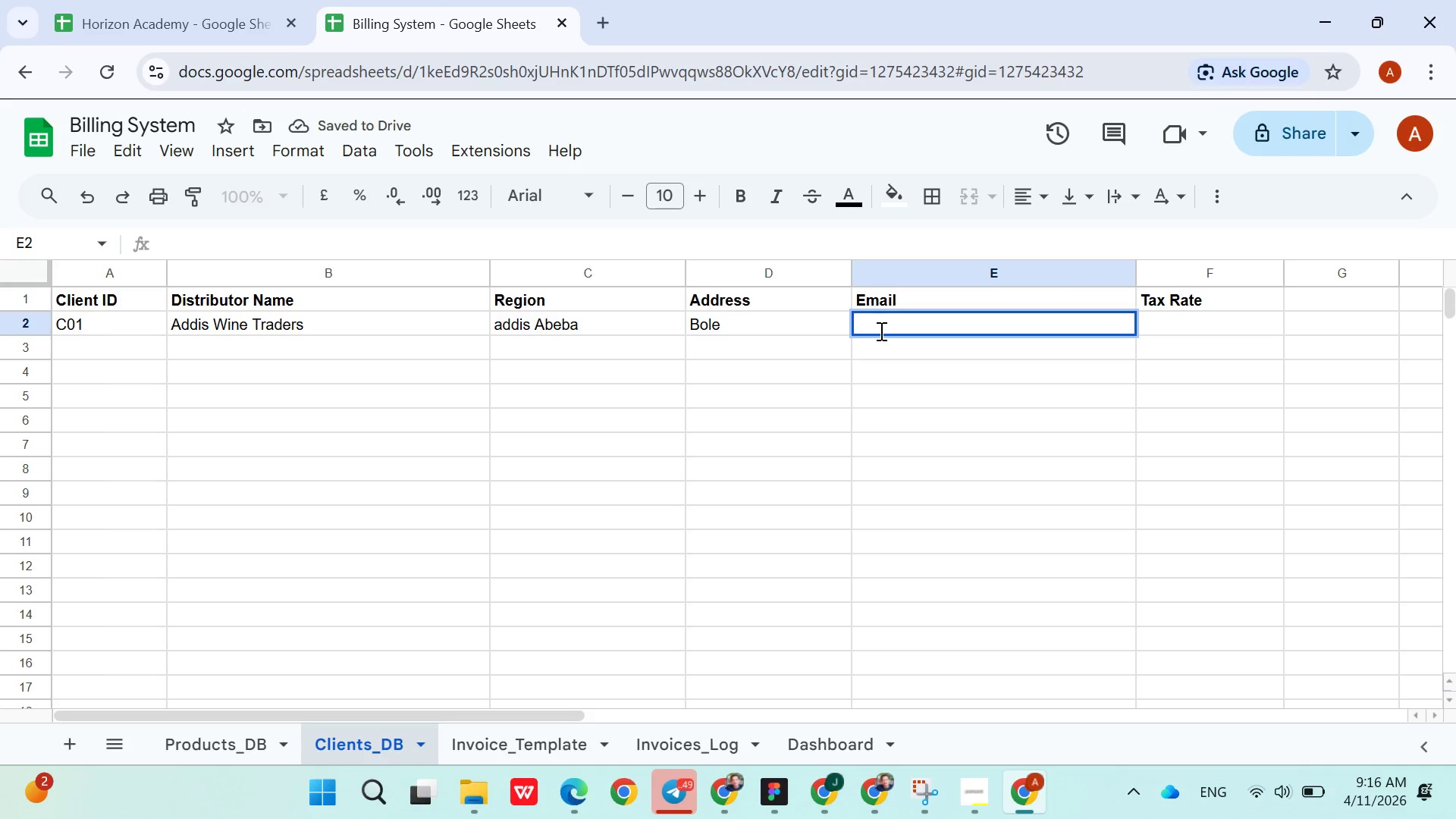 
triple_click([880, 331])
 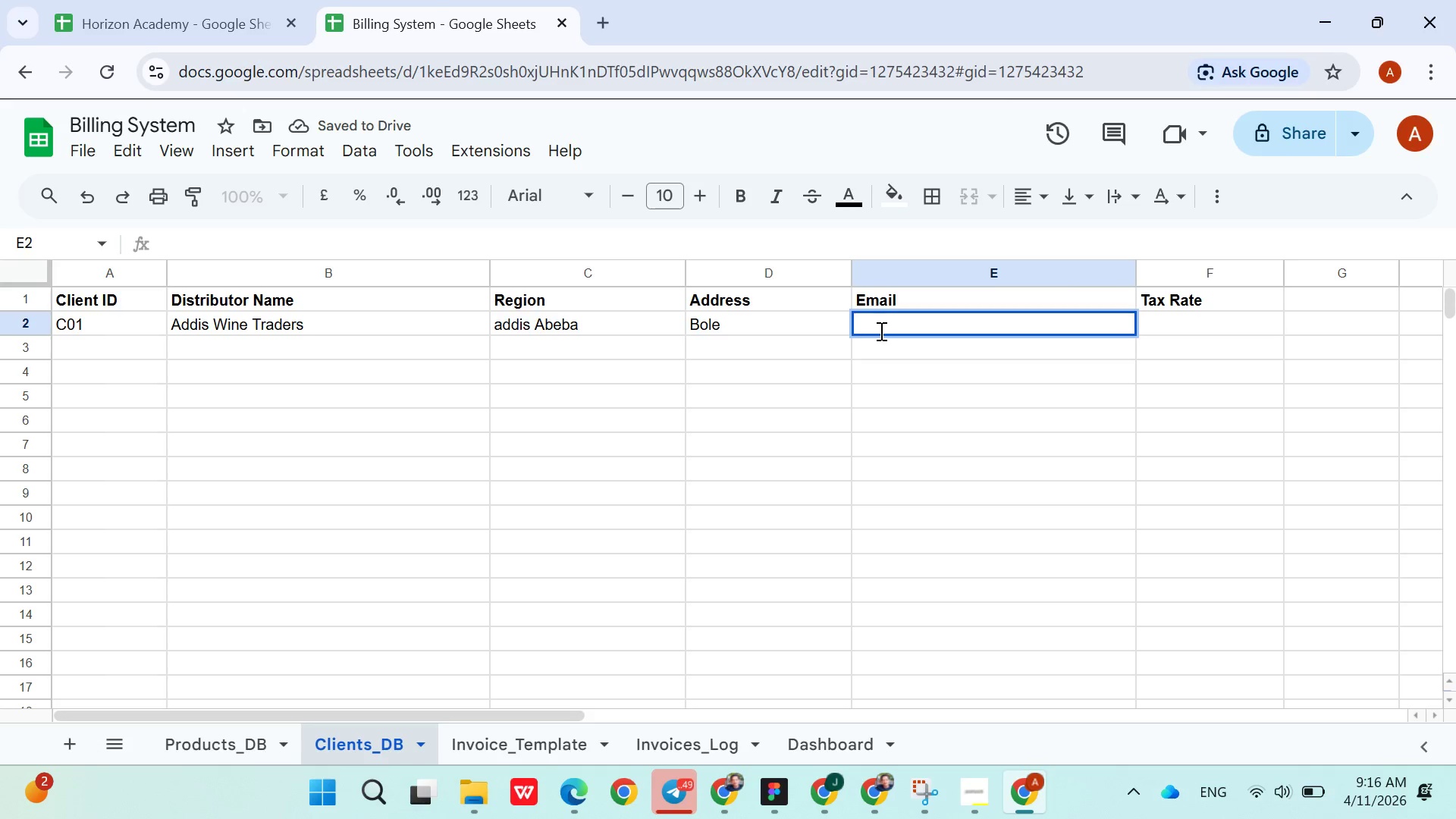 
triple_click([880, 331])
 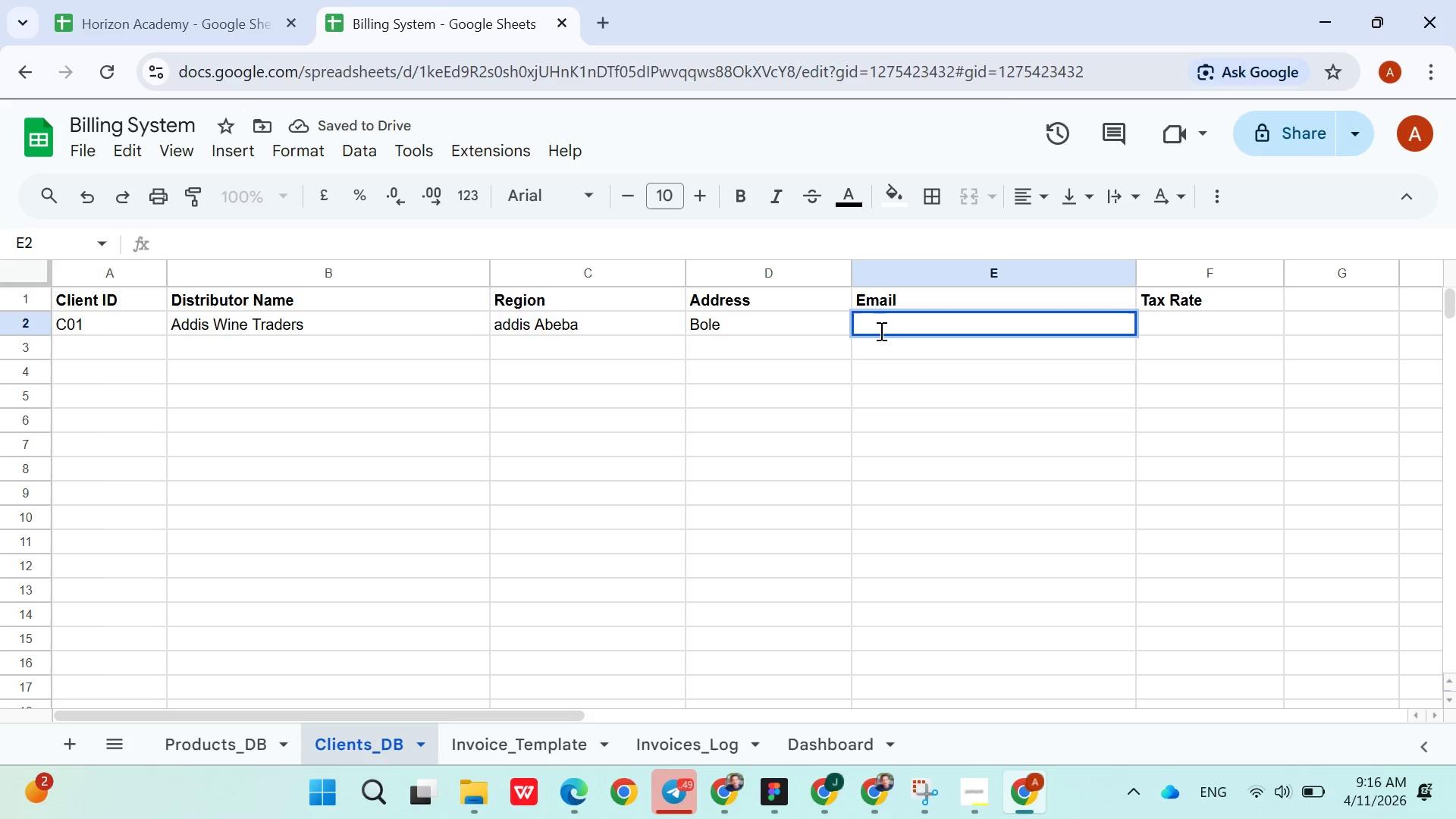 
triple_click([880, 331])
 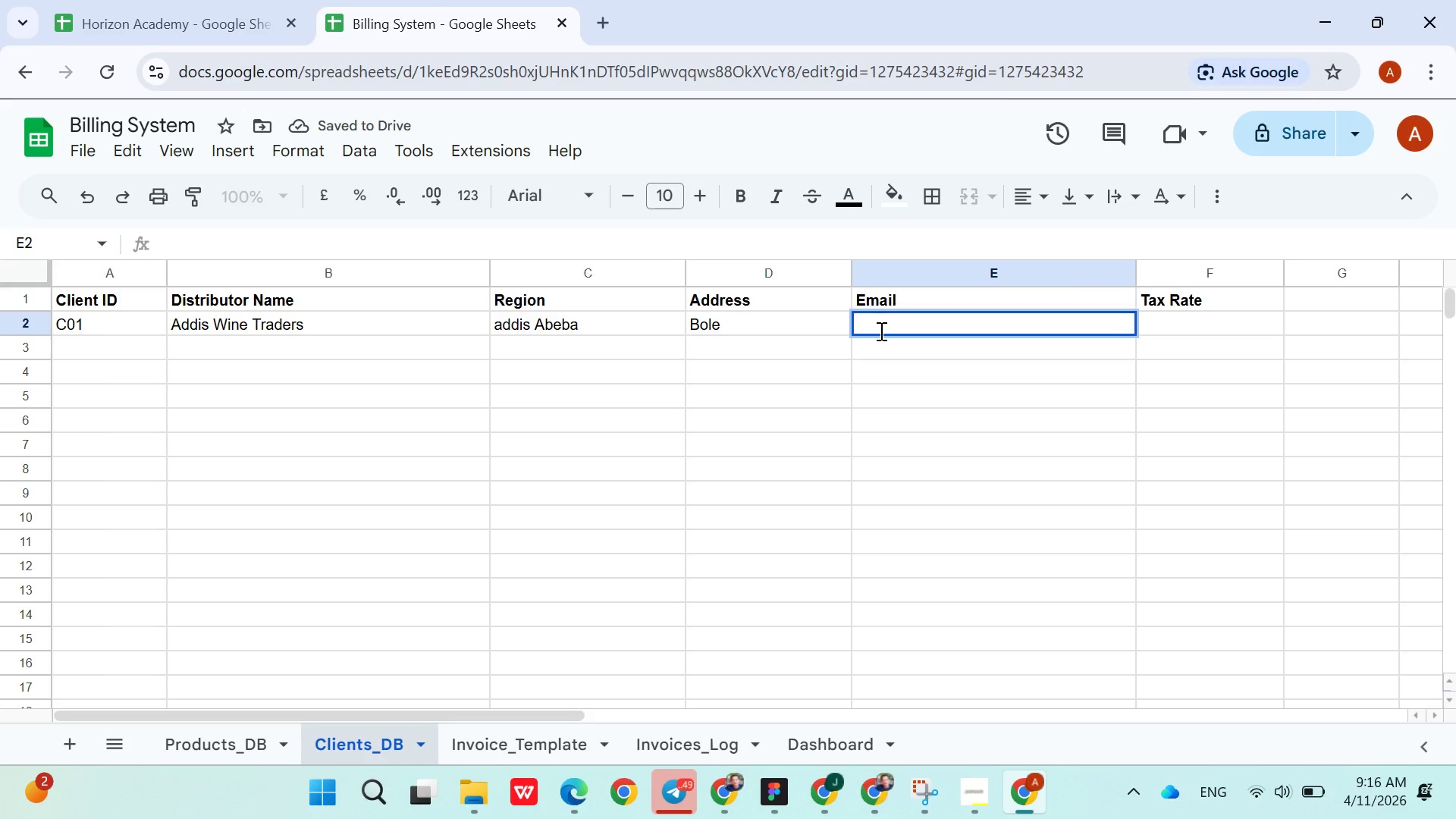 
triple_click([880, 331])
 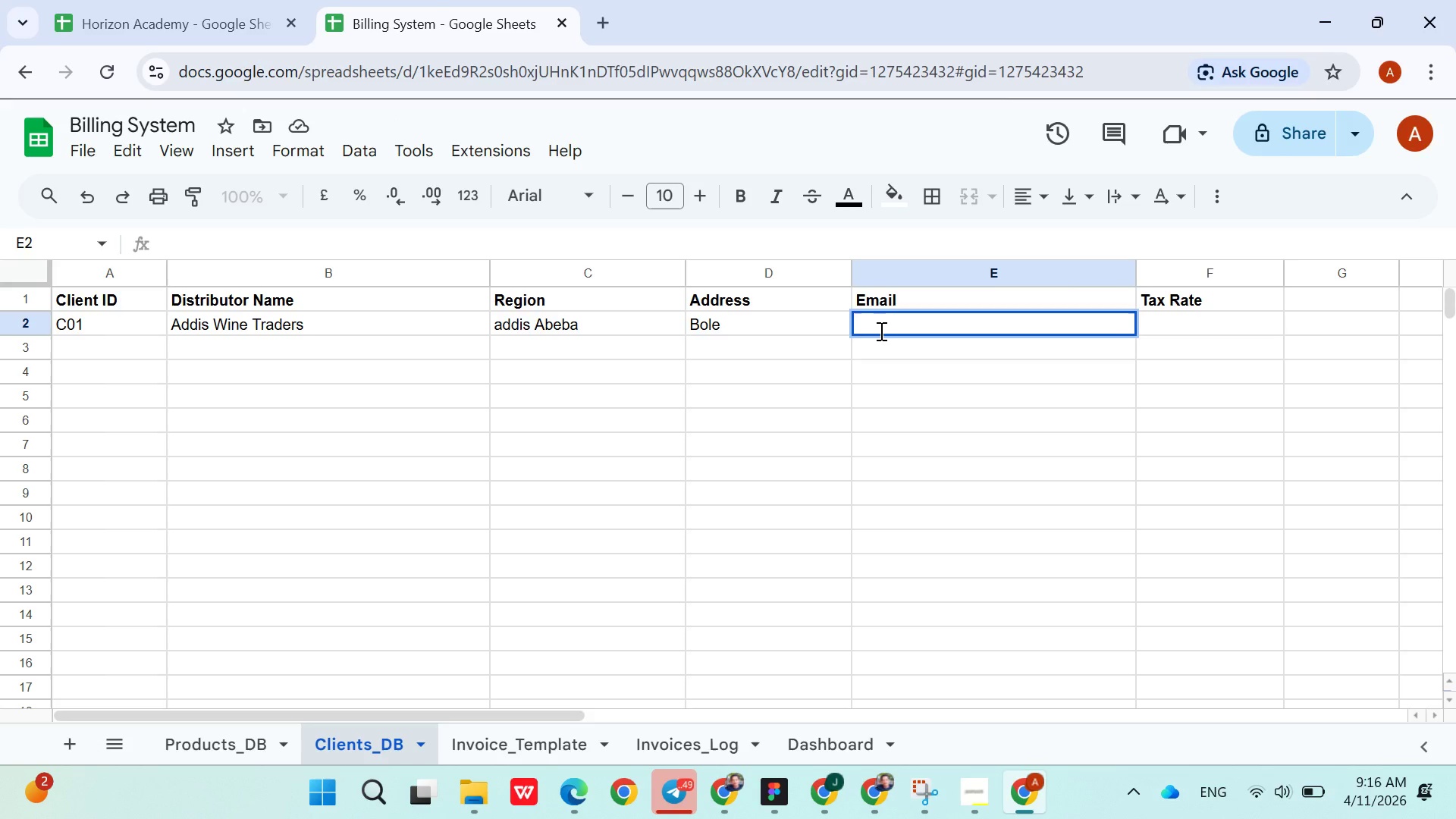 
wait(10.56)
 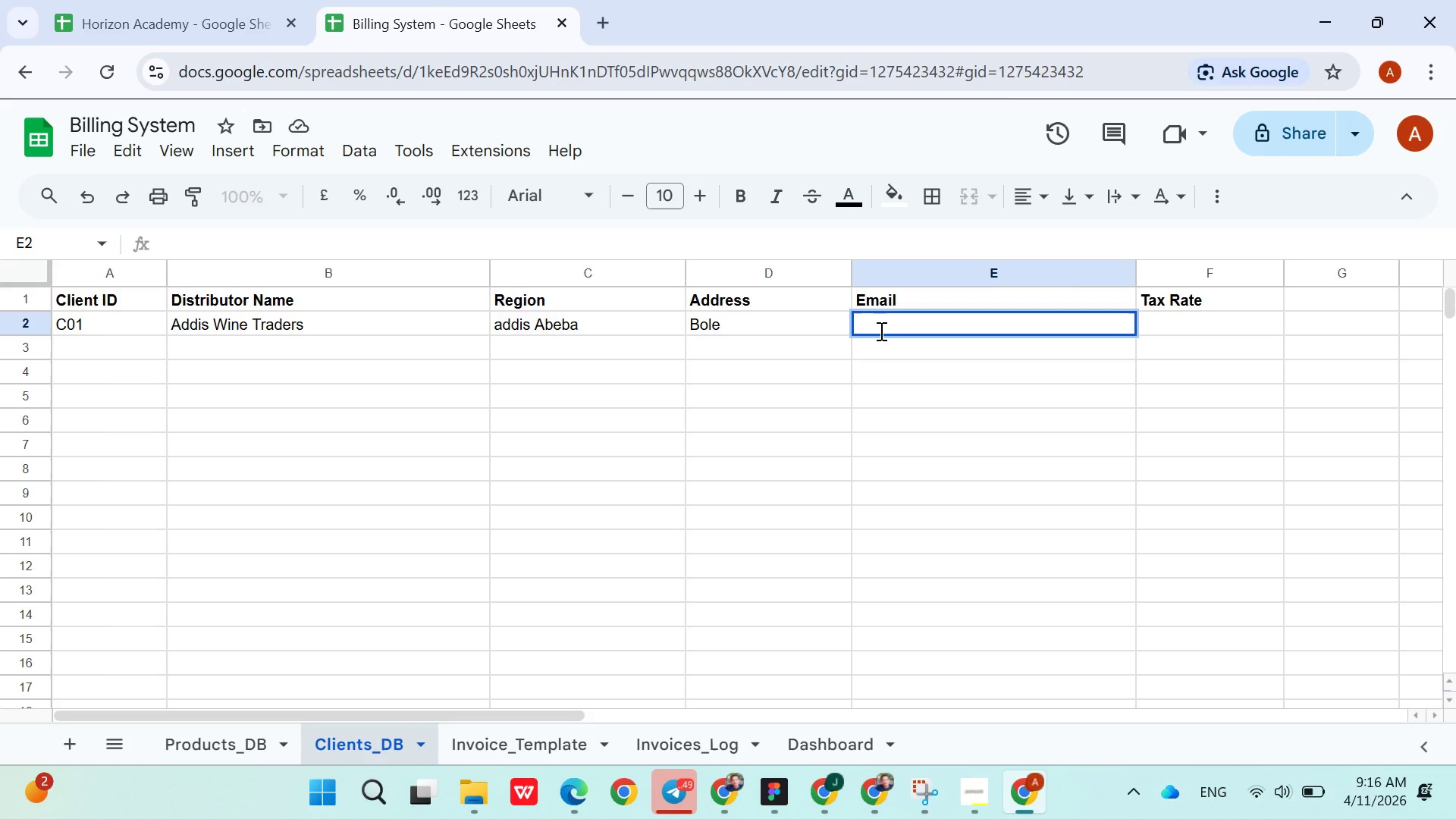 
type(coo1)
 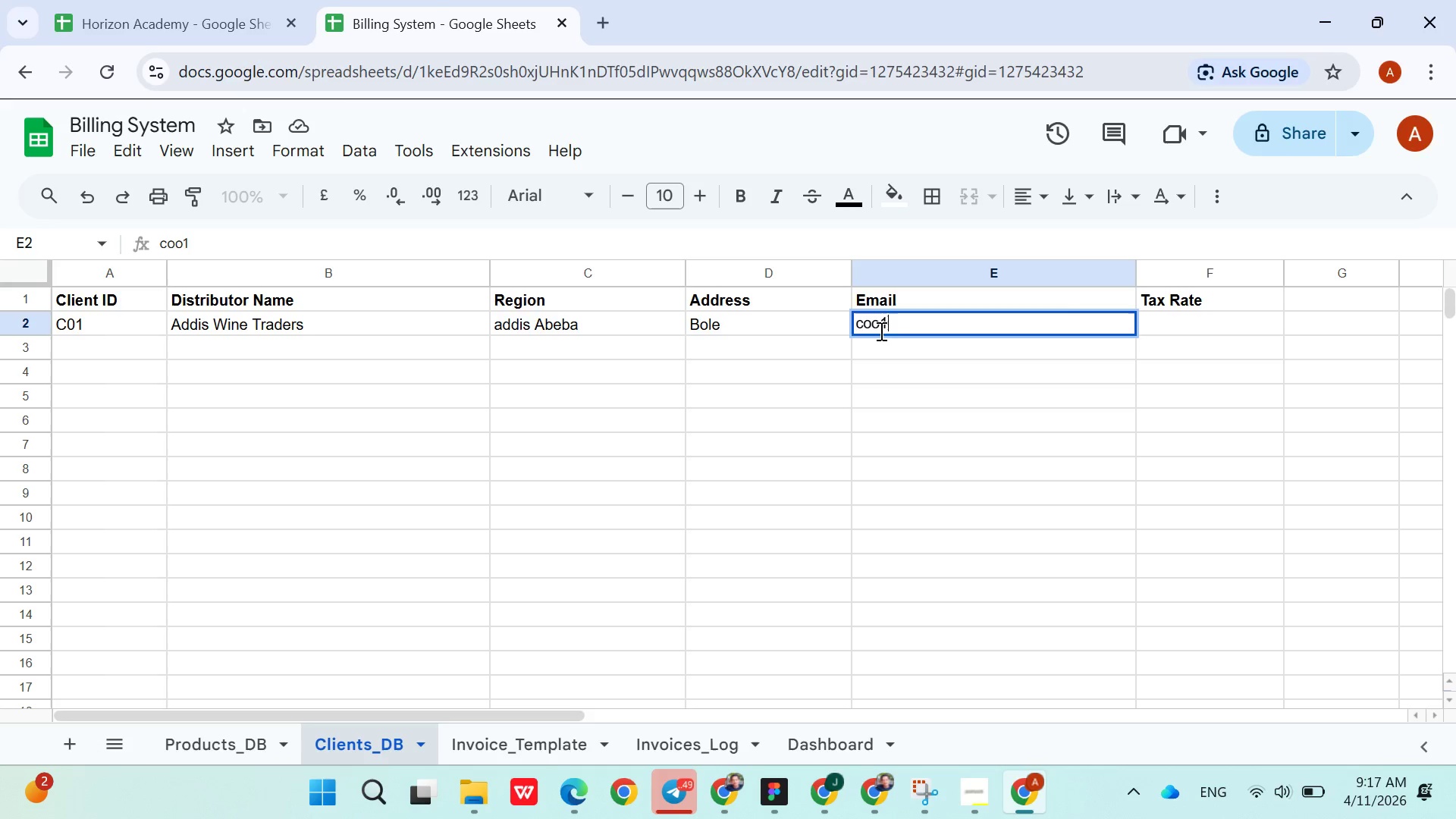 
triple_click([880, 331])
 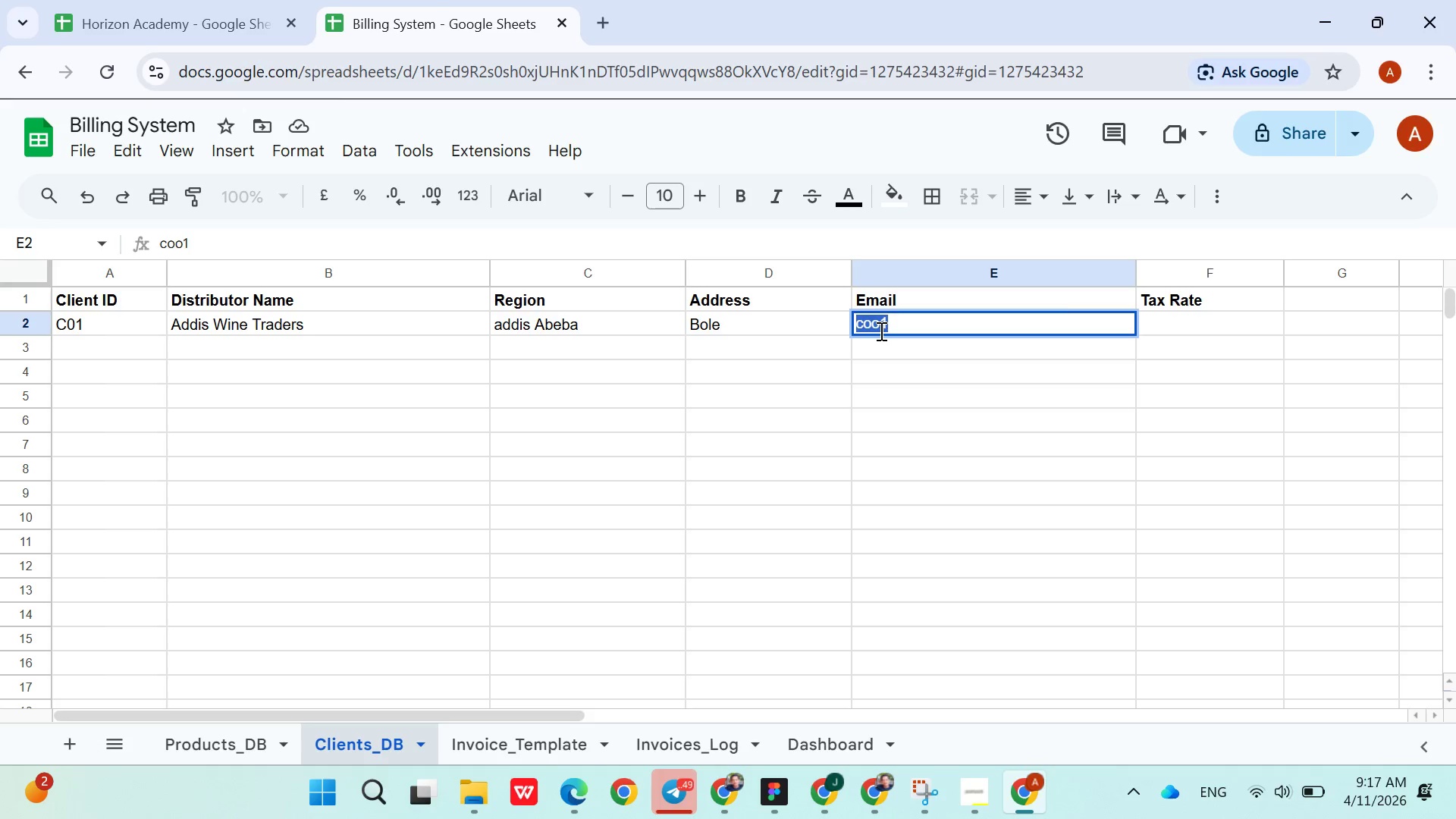 
triple_click([880, 331])
 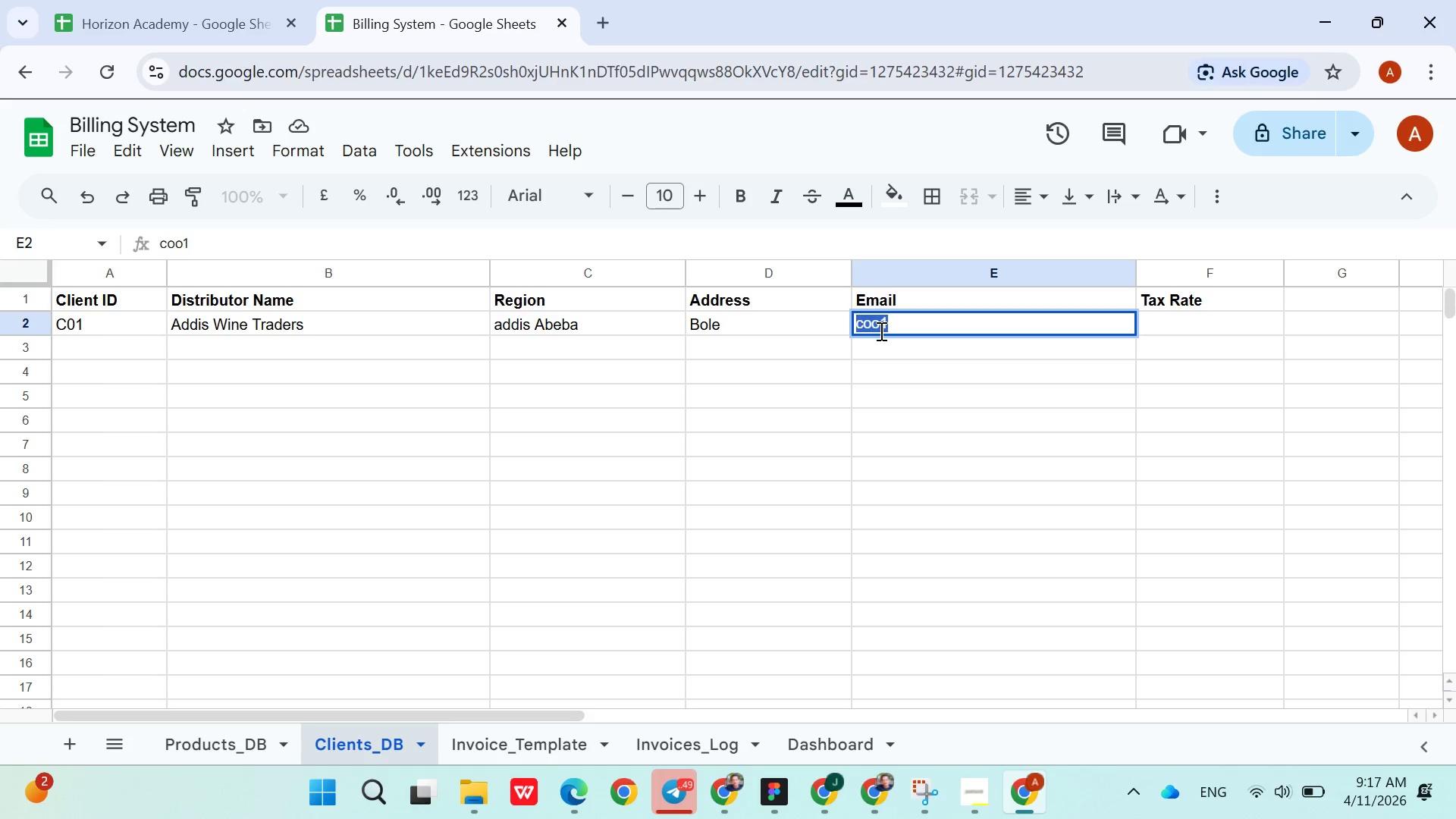 
triple_click([880, 331])
 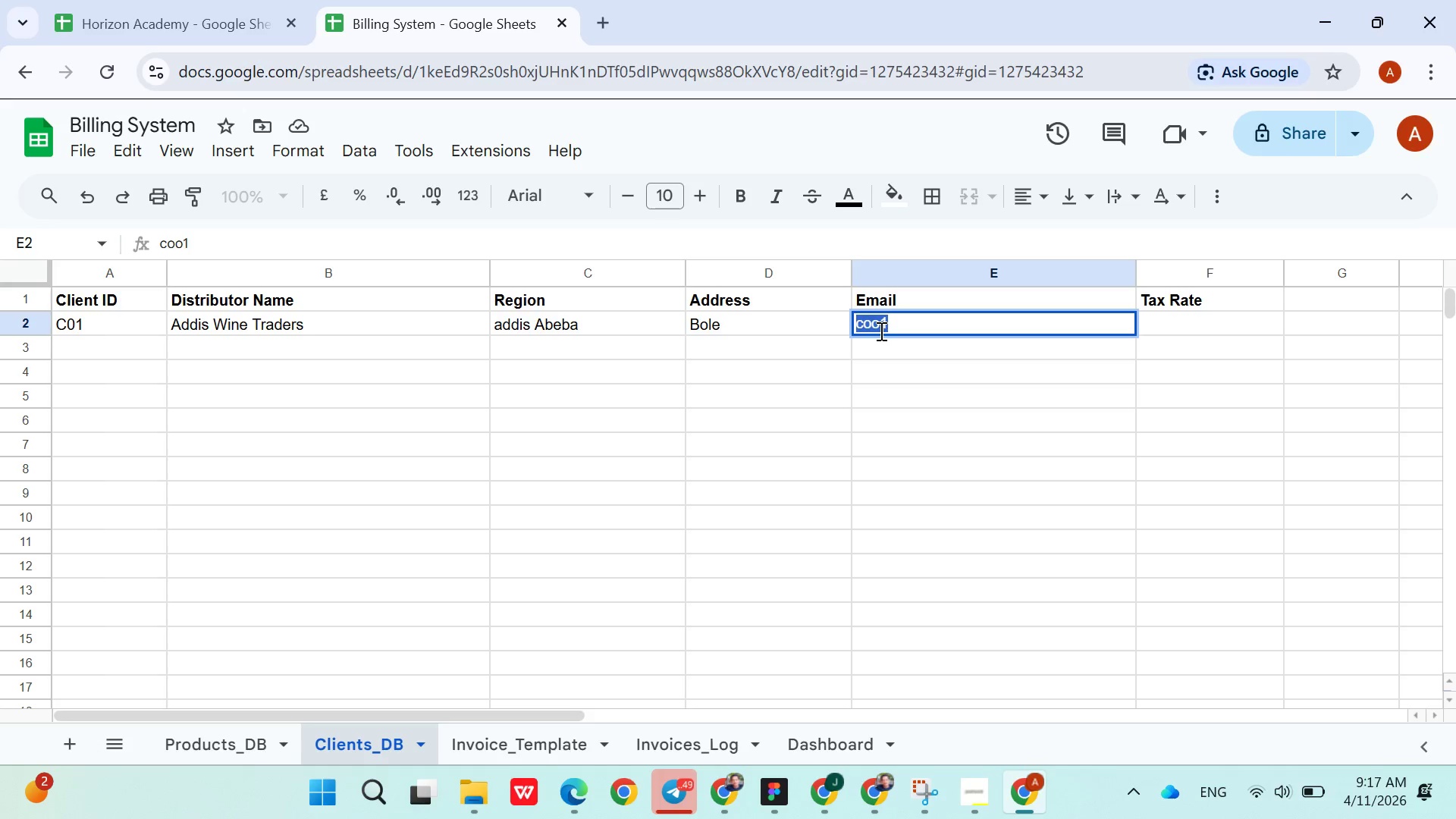 
triple_click([880, 331])
 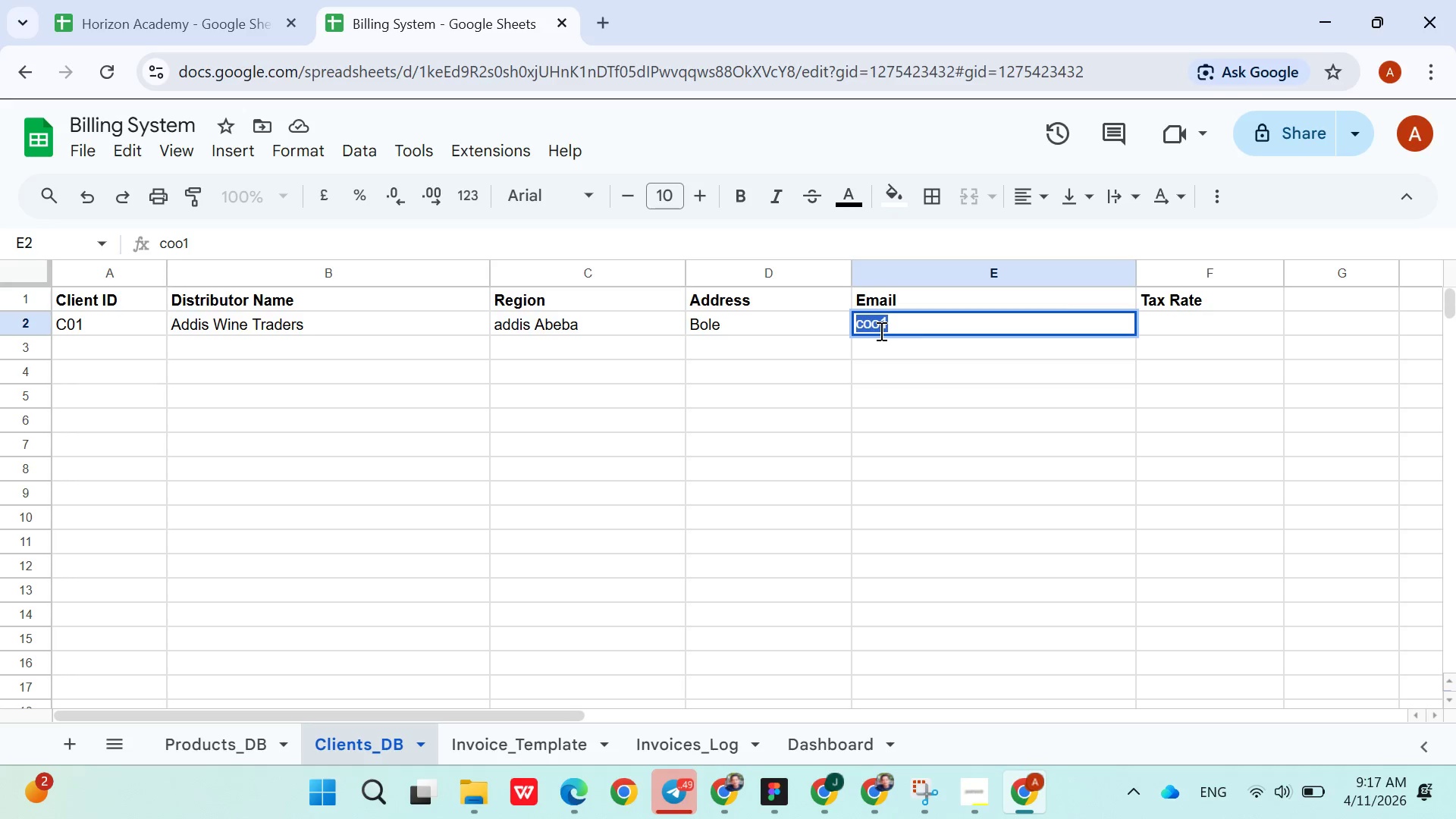 
triple_click([880, 331])
 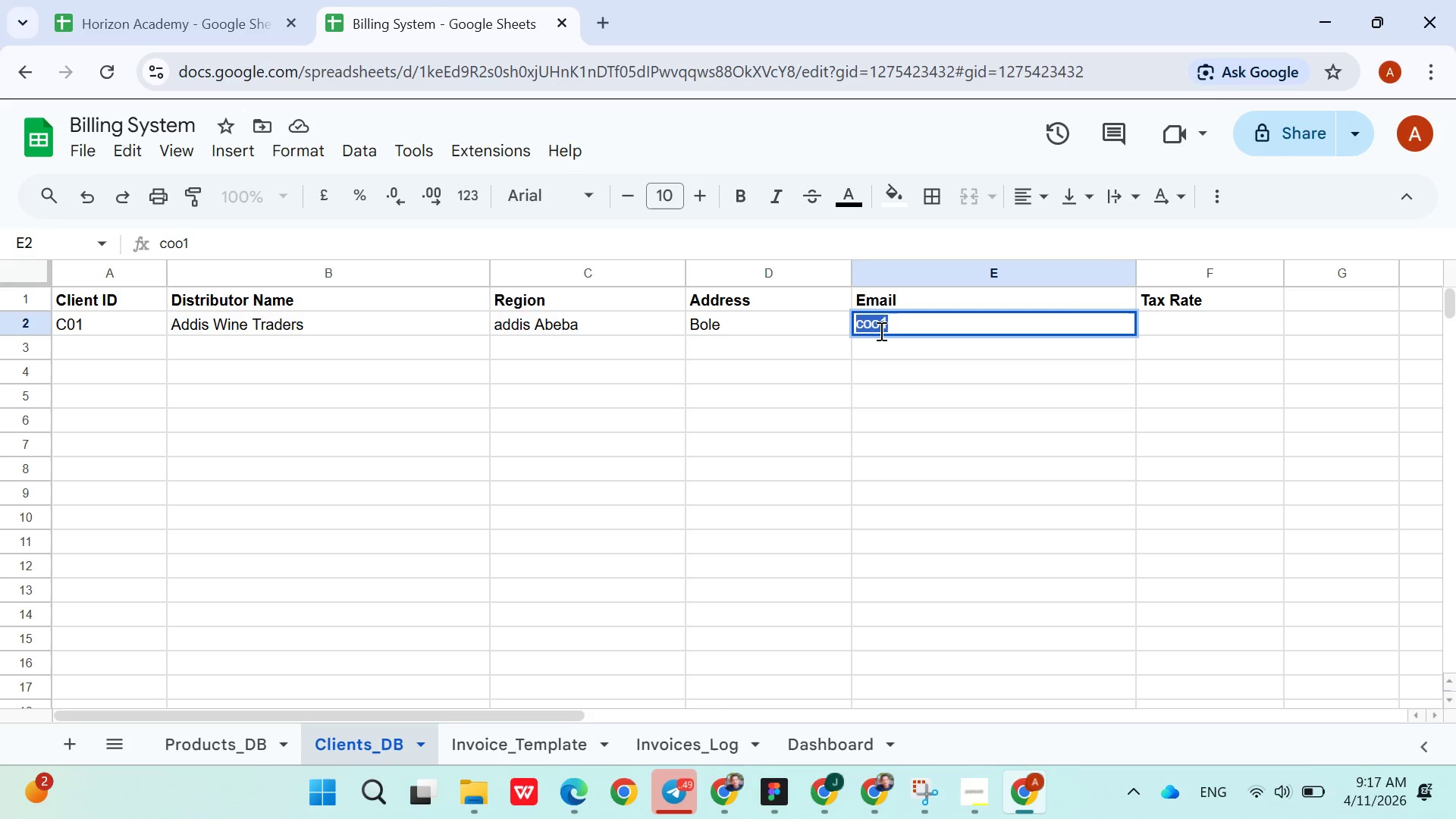 
triple_click([880, 331])
 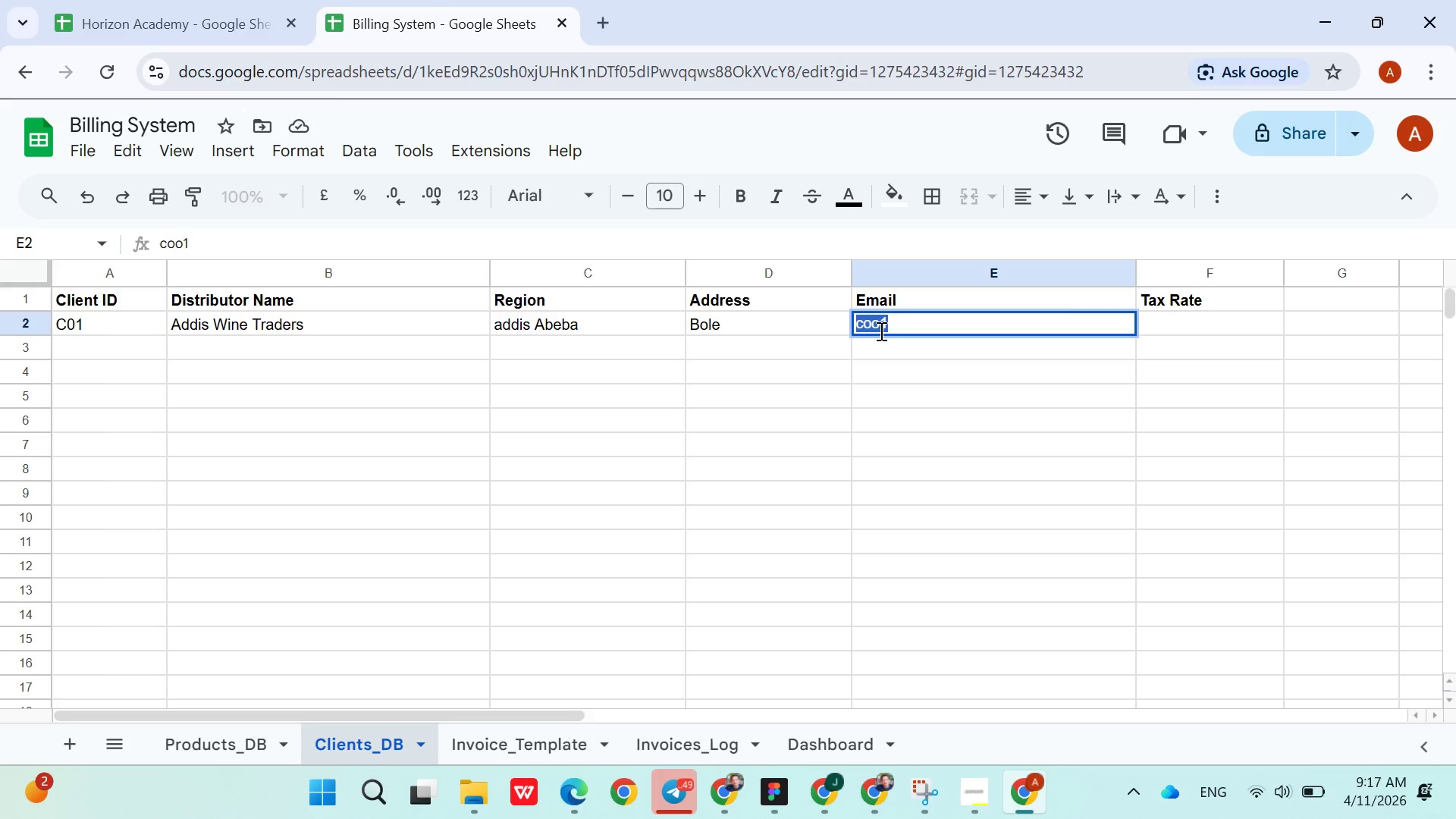 
triple_click([880, 331])
 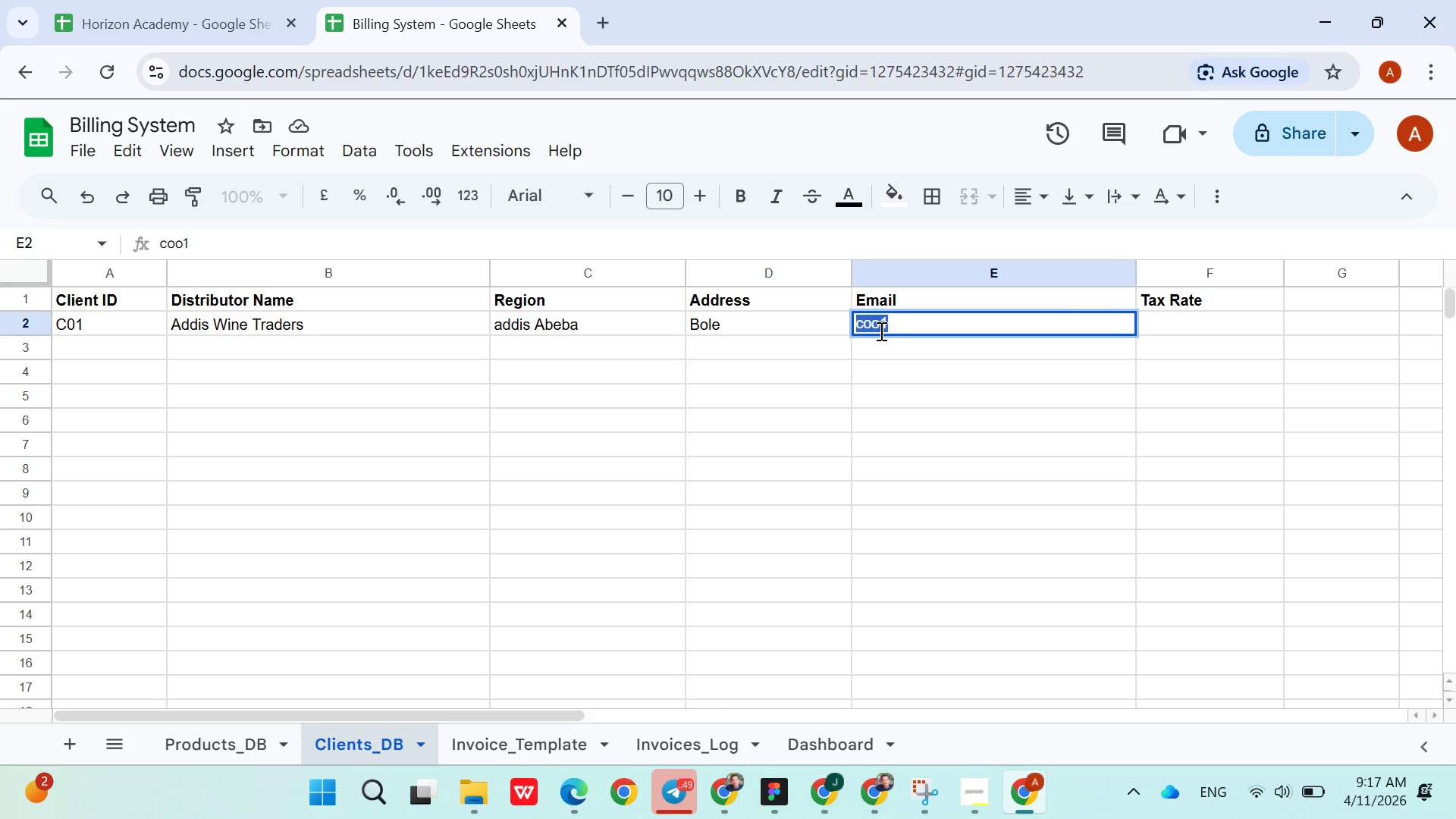 
triple_click([880, 331])
 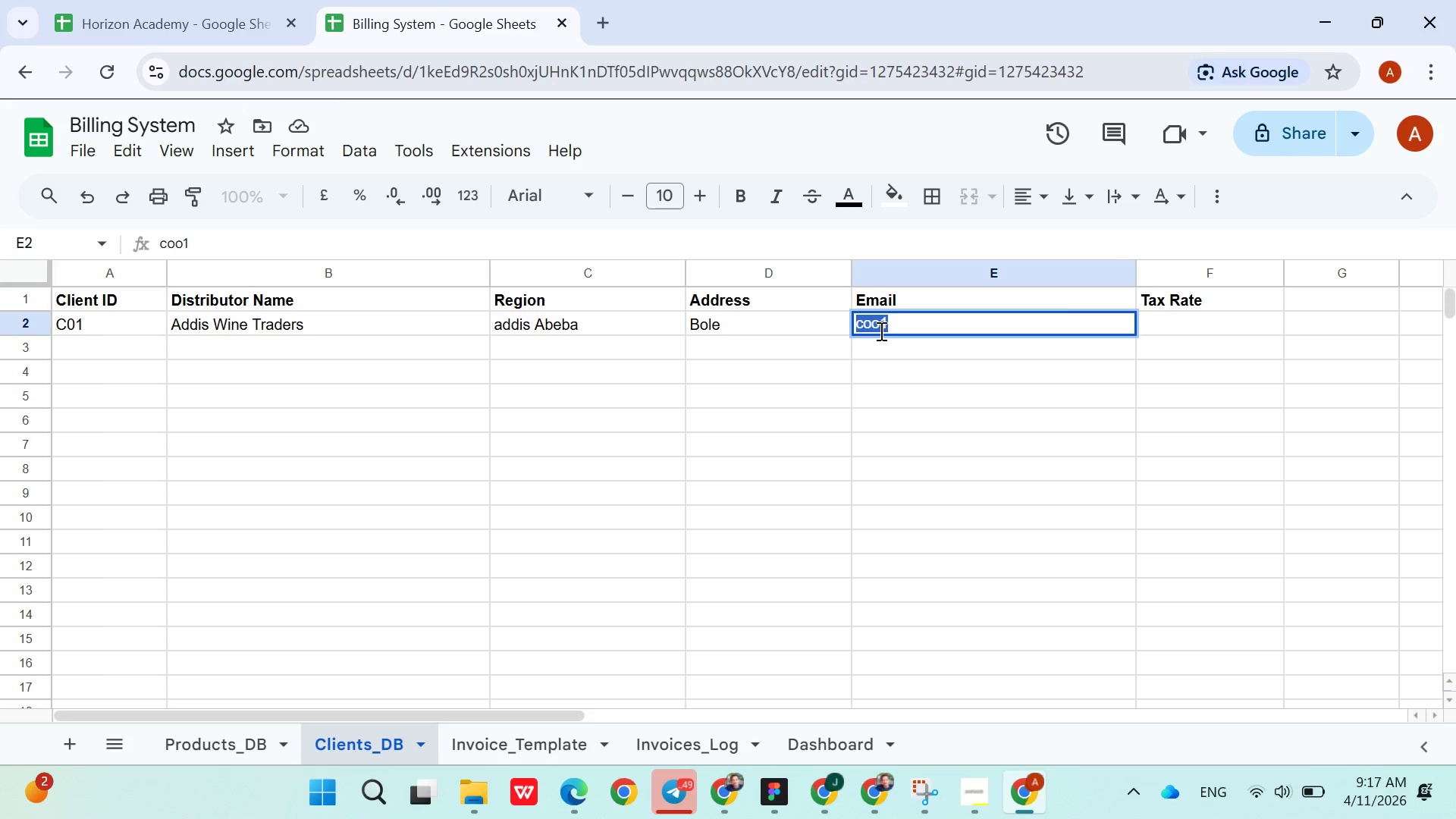 
triple_click([880, 331])
 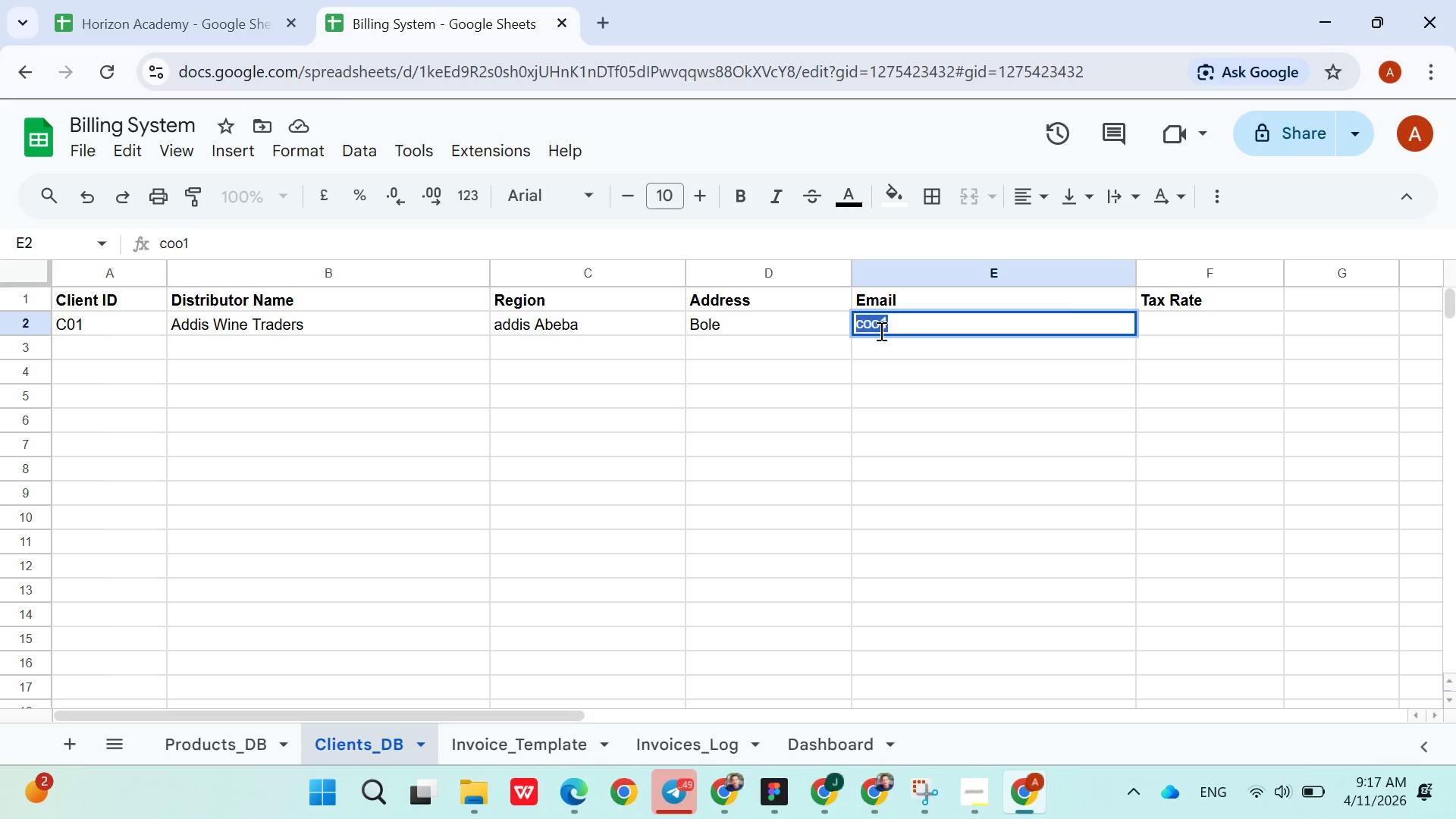 
triple_click([880, 331])
 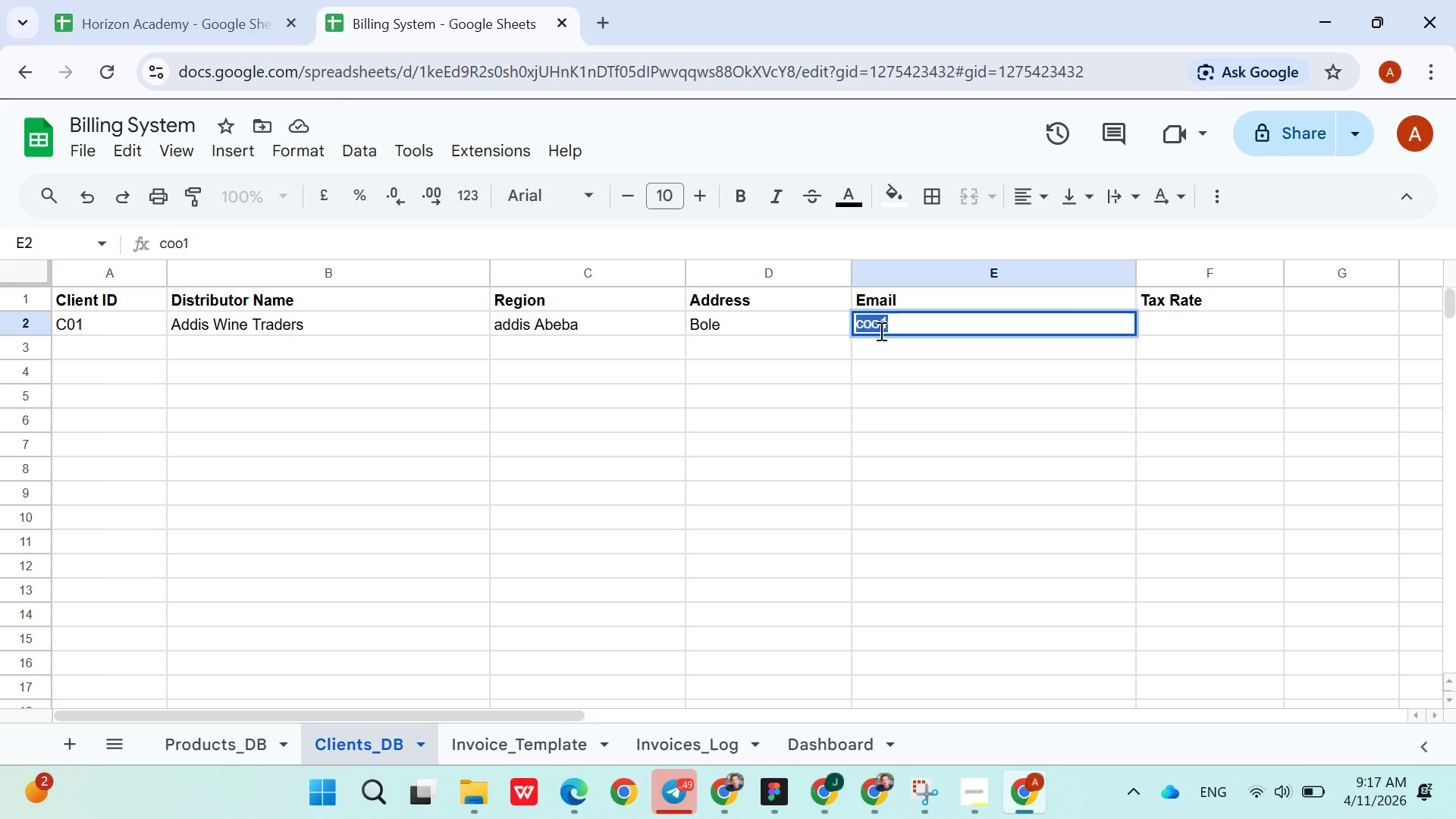 
triple_click([880, 331])
 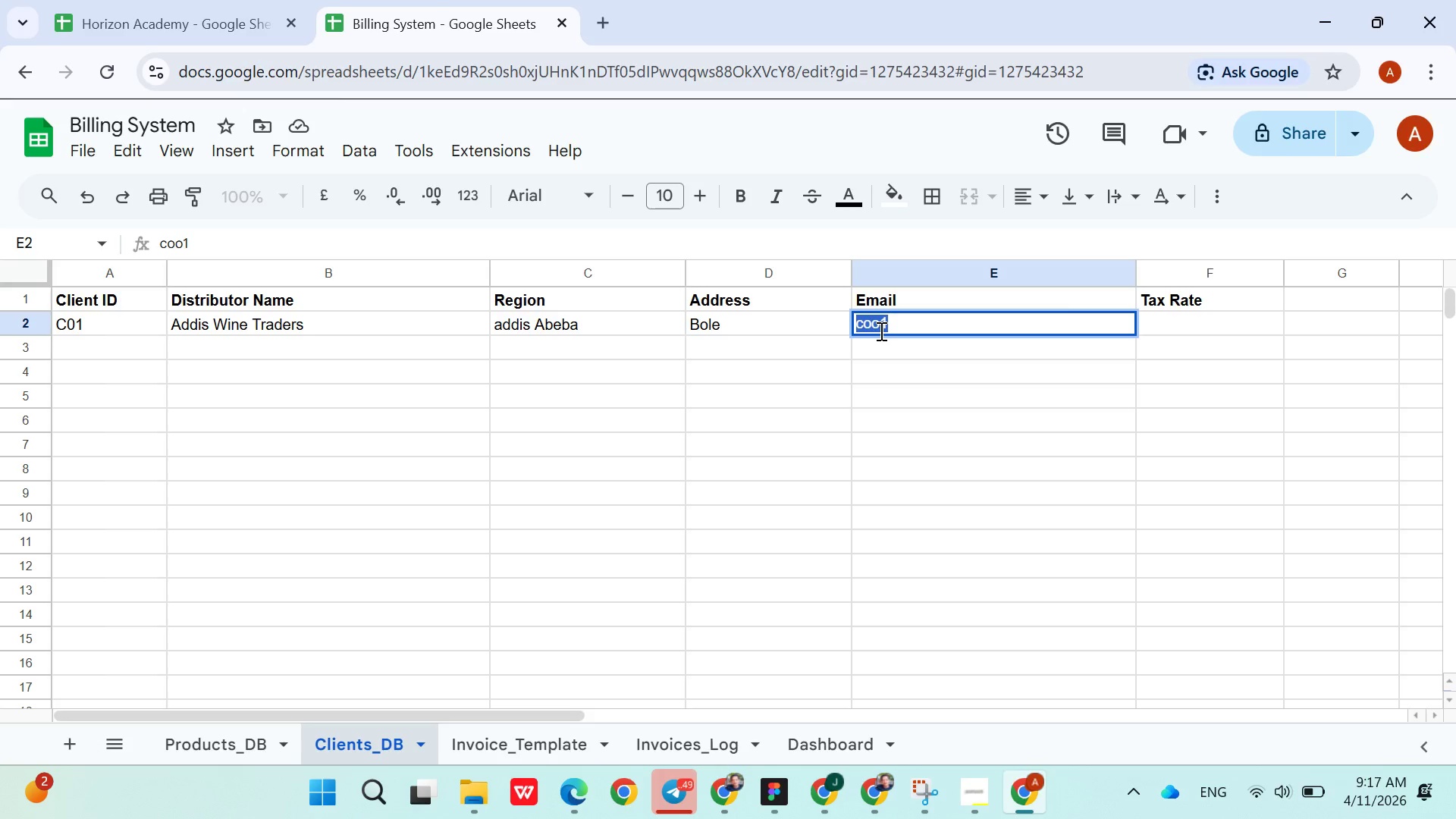 
triple_click([880, 331])
 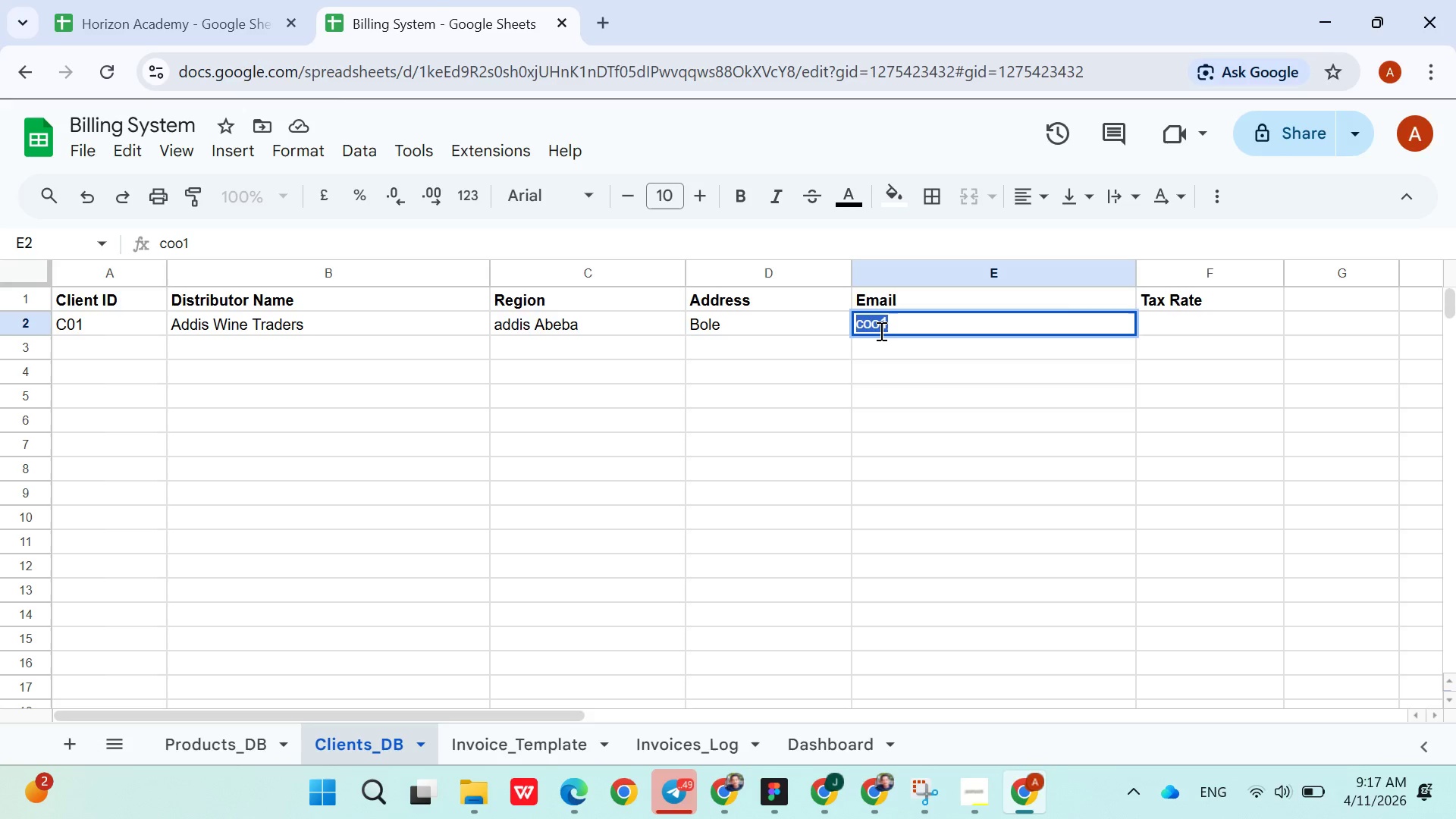 
triple_click([880, 331])
 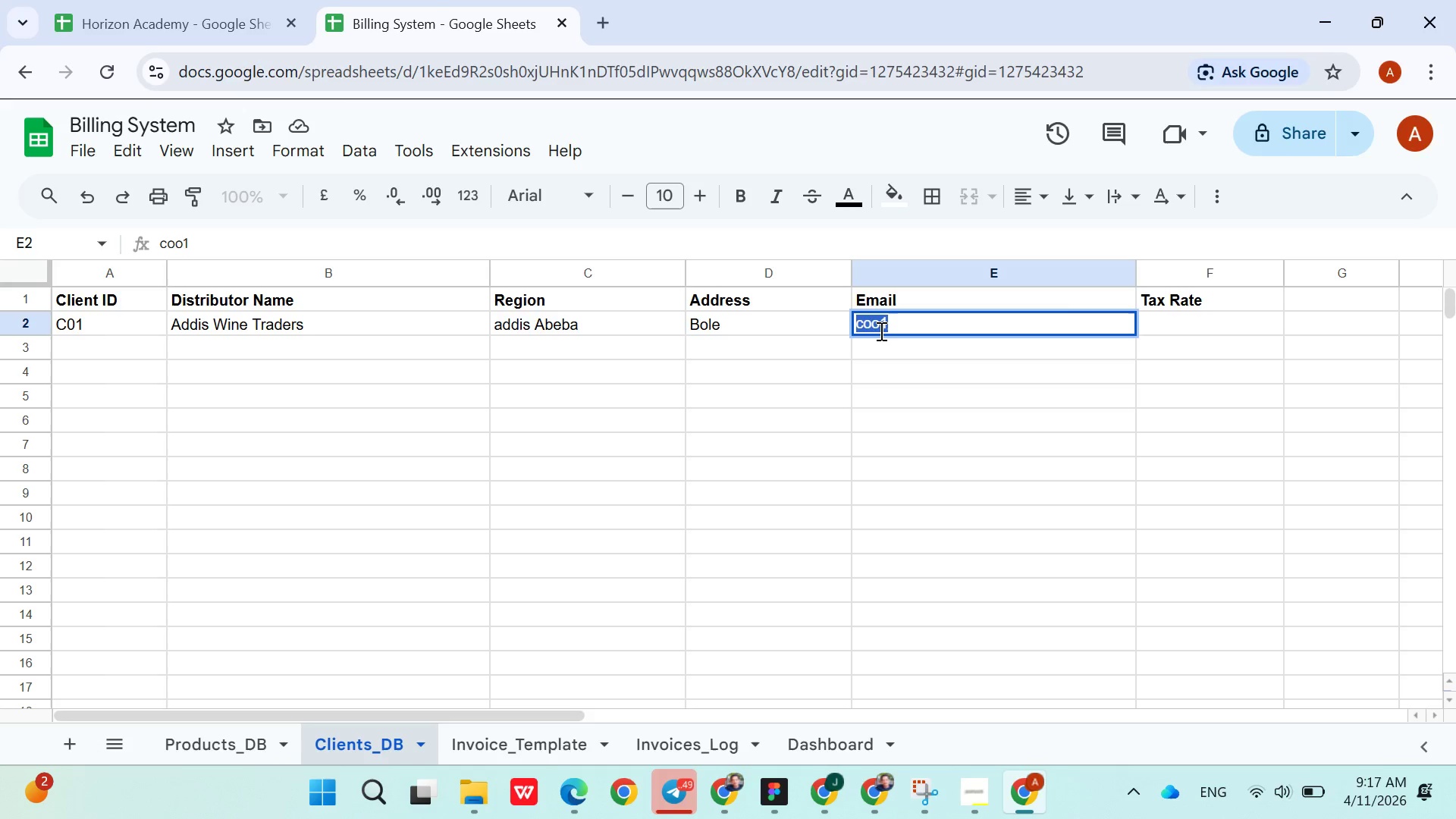 
left_click([880, 331])
 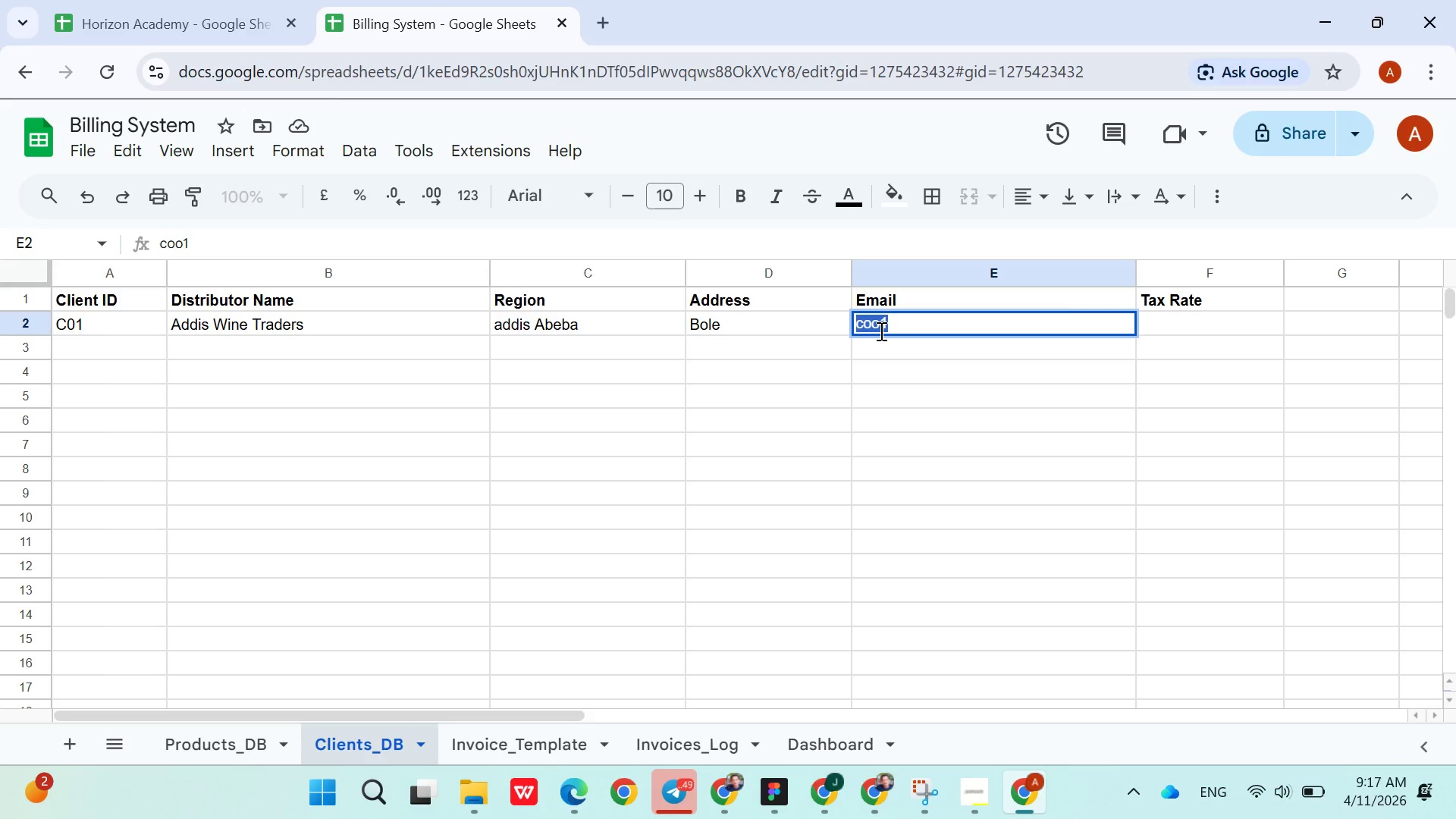 
left_click_drag(start_coordinate=[909, 328], to_coordinate=[924, 327])
 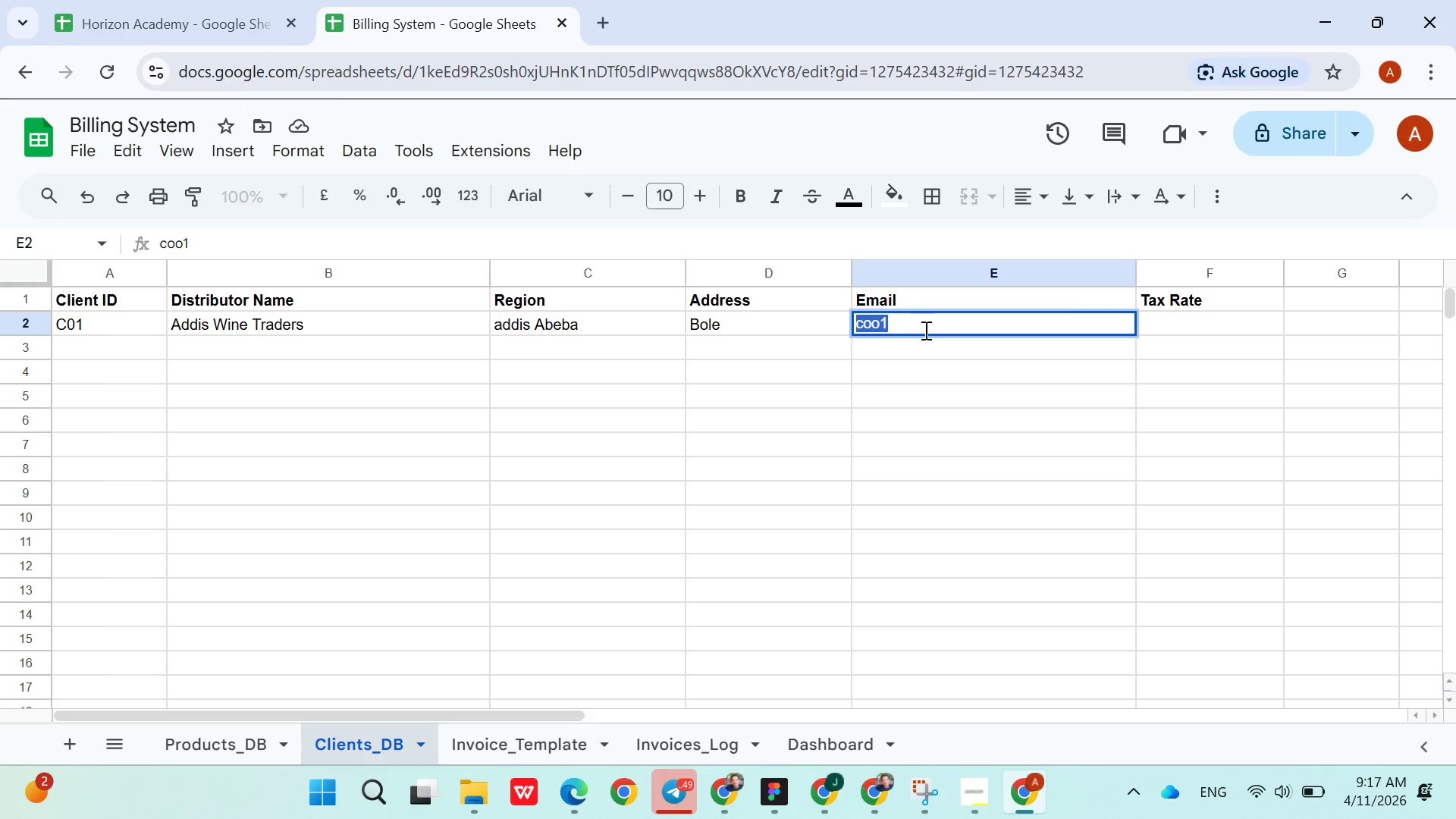 
triple_click([924, 330])
 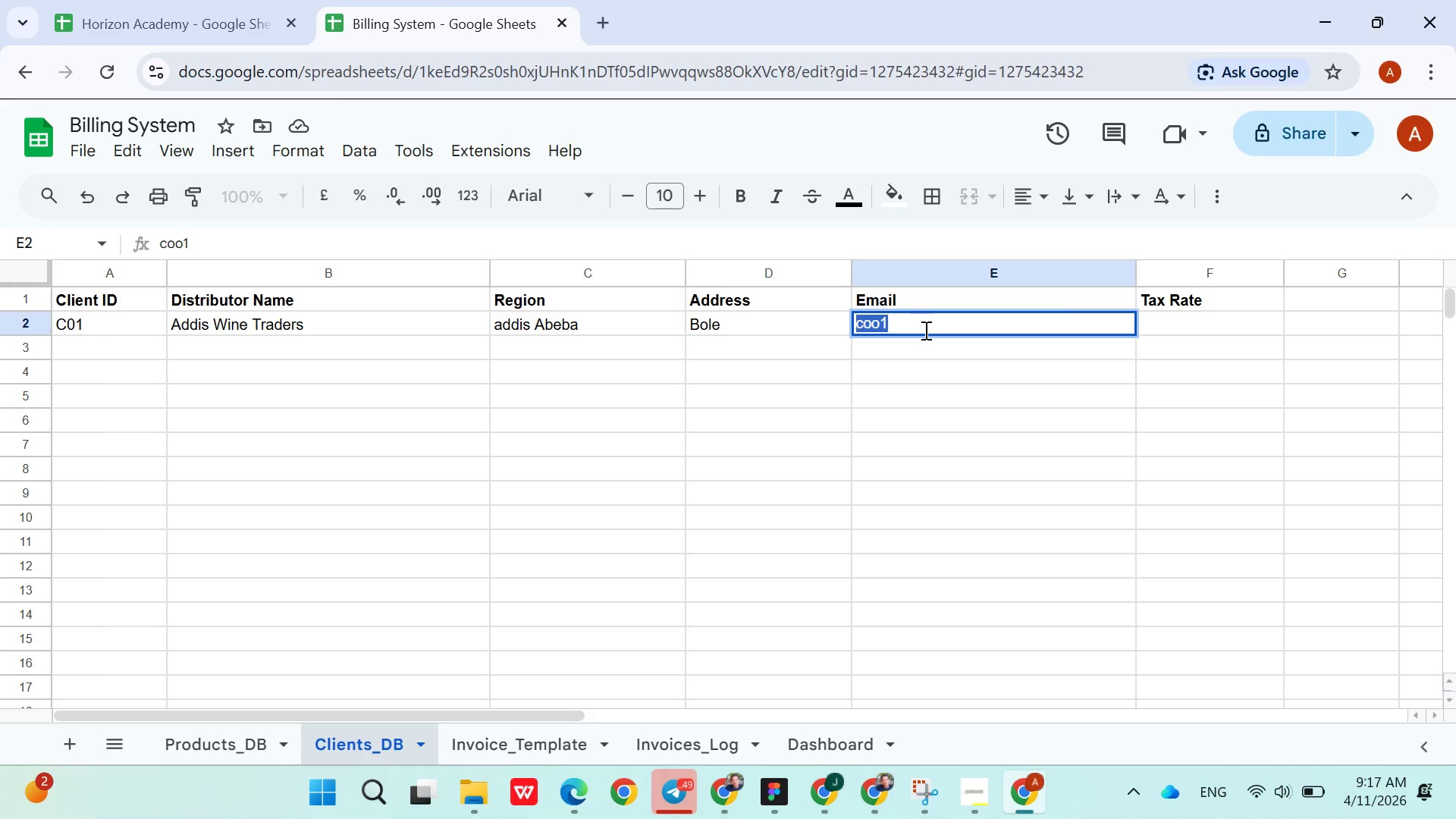 
triple_click([924, 330])
 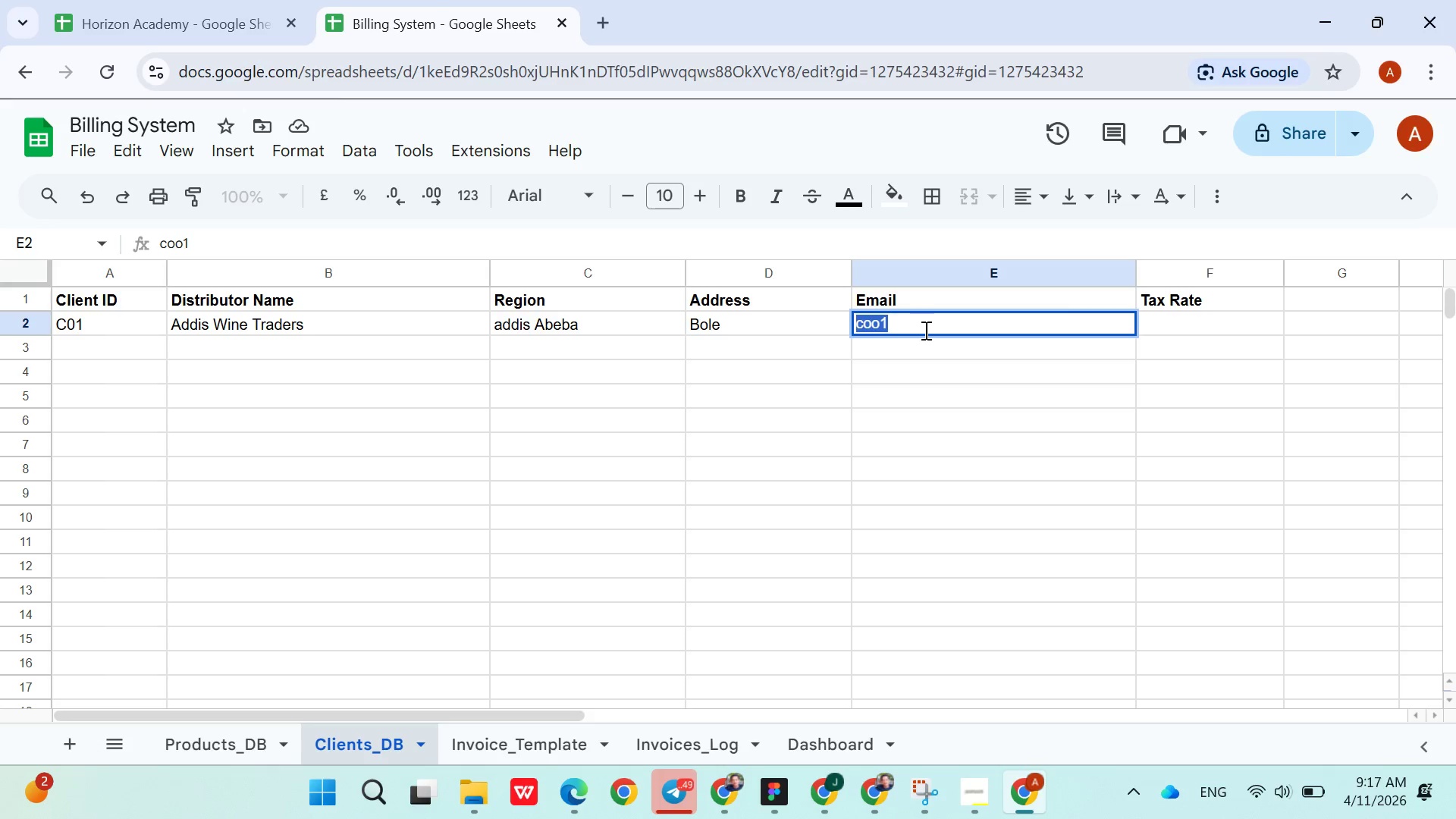 
triple_click([924, 330])
 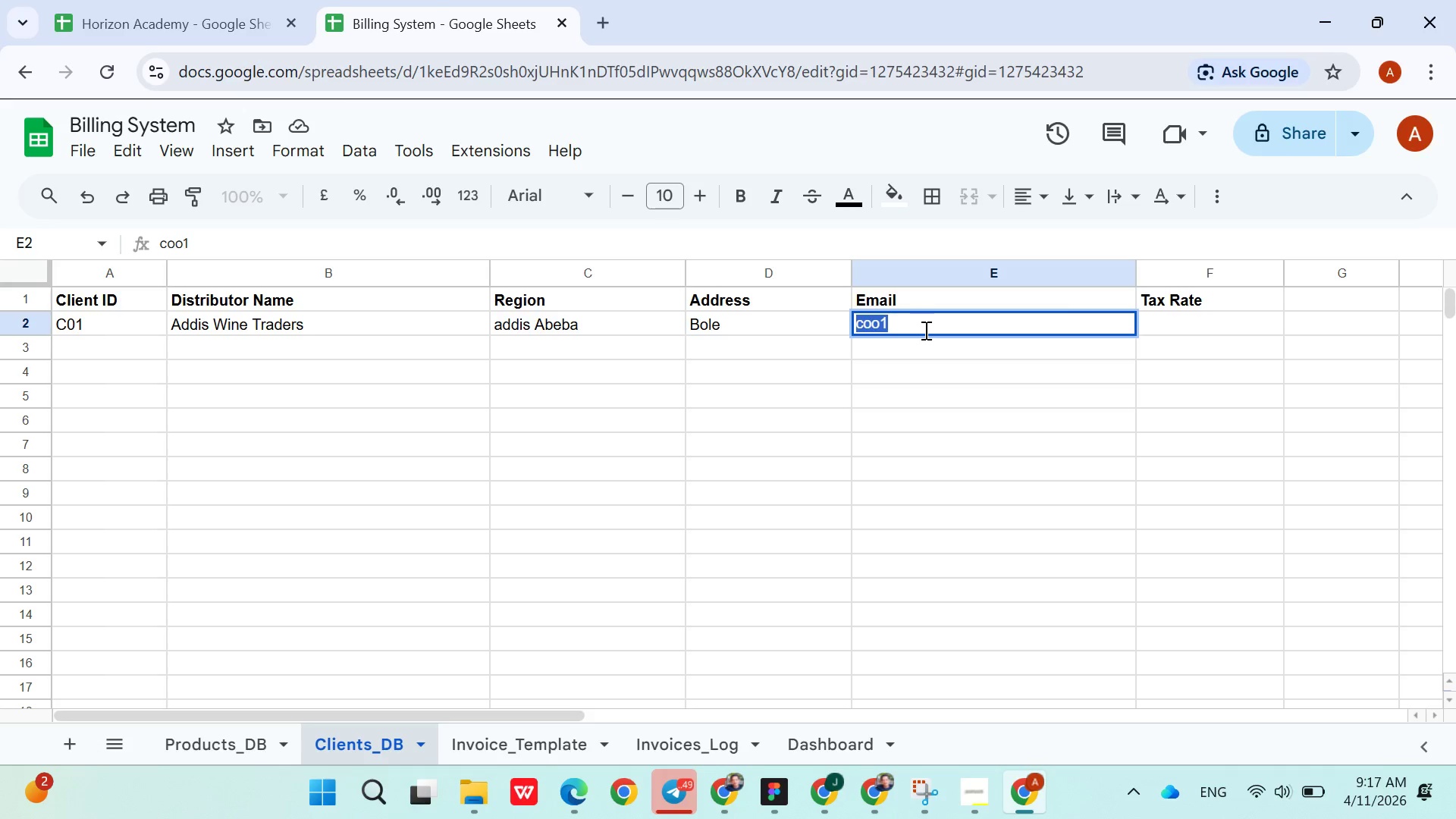 
triple_click([924, 330])
 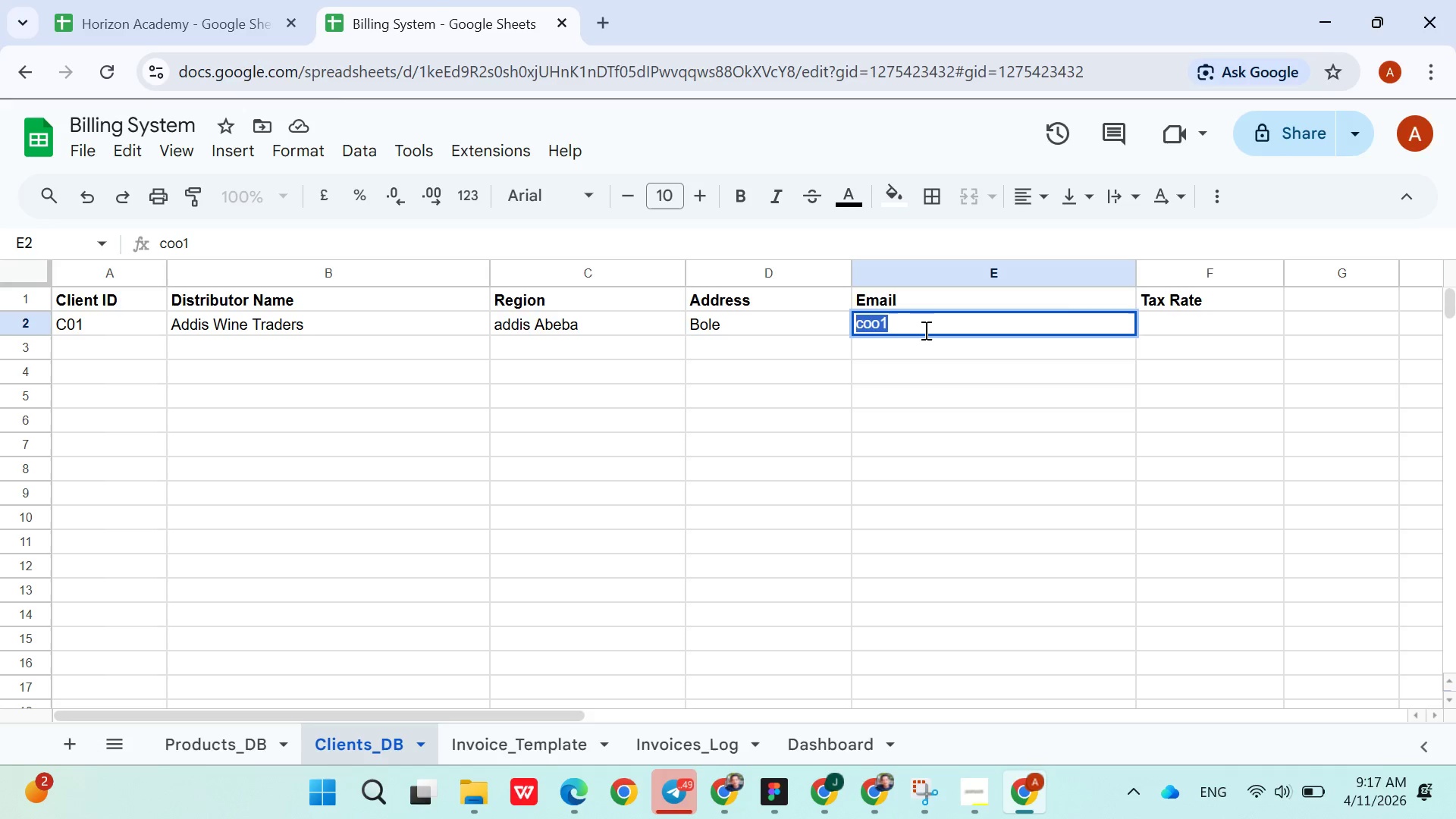 
triple_click([924, 330])
 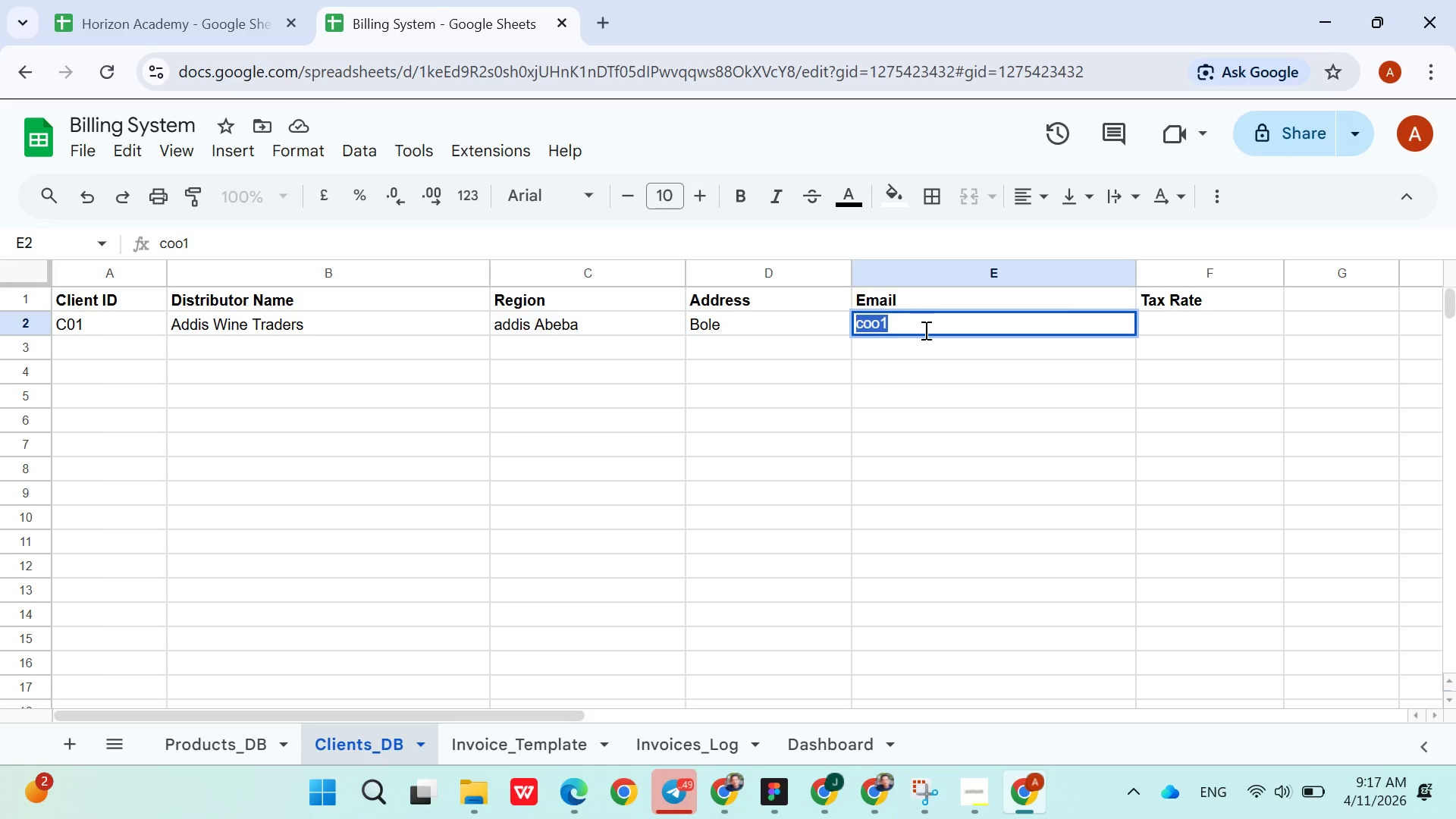 
triple_click([924, 330])
 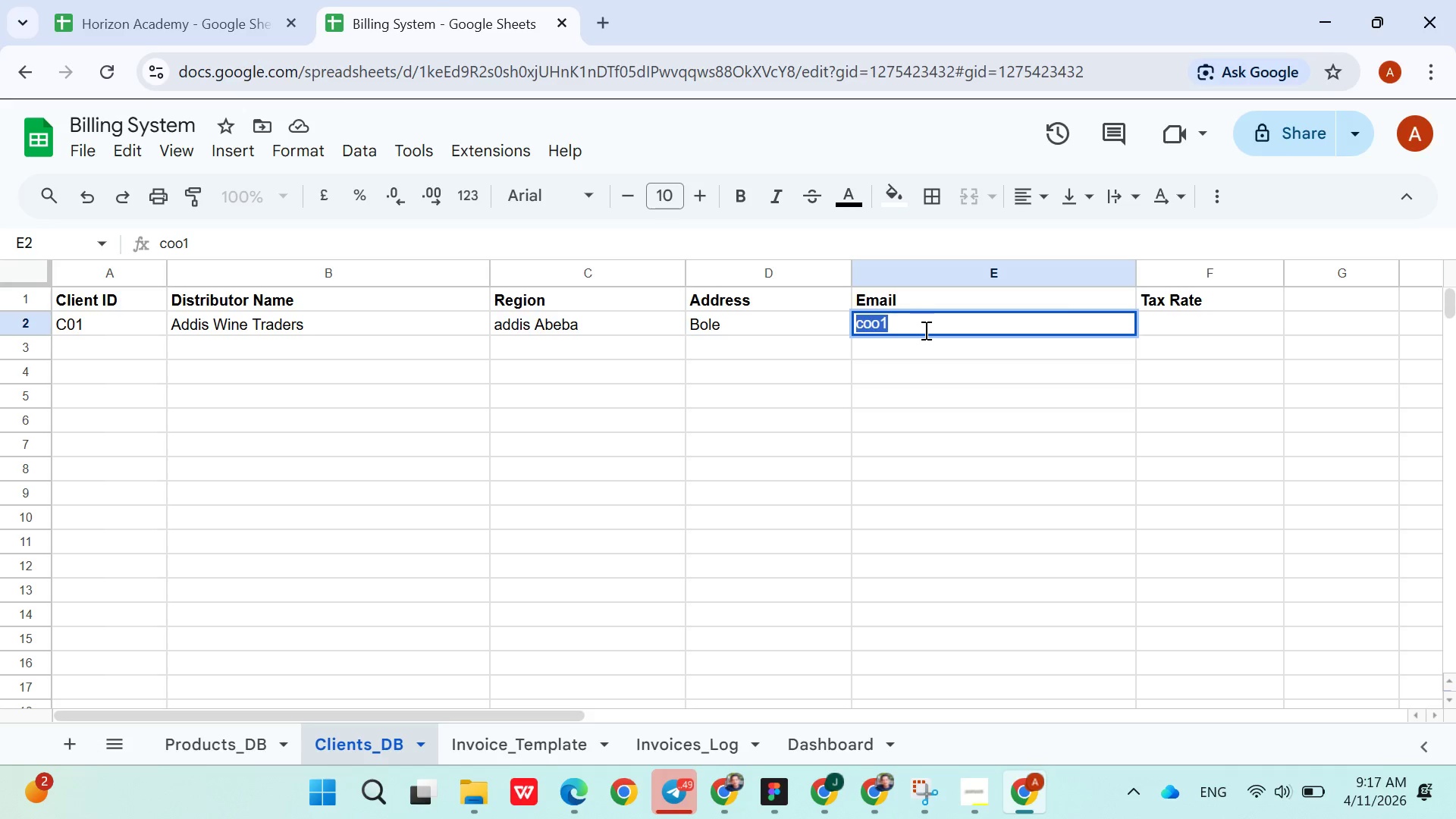 
triple_click([924, 330])
 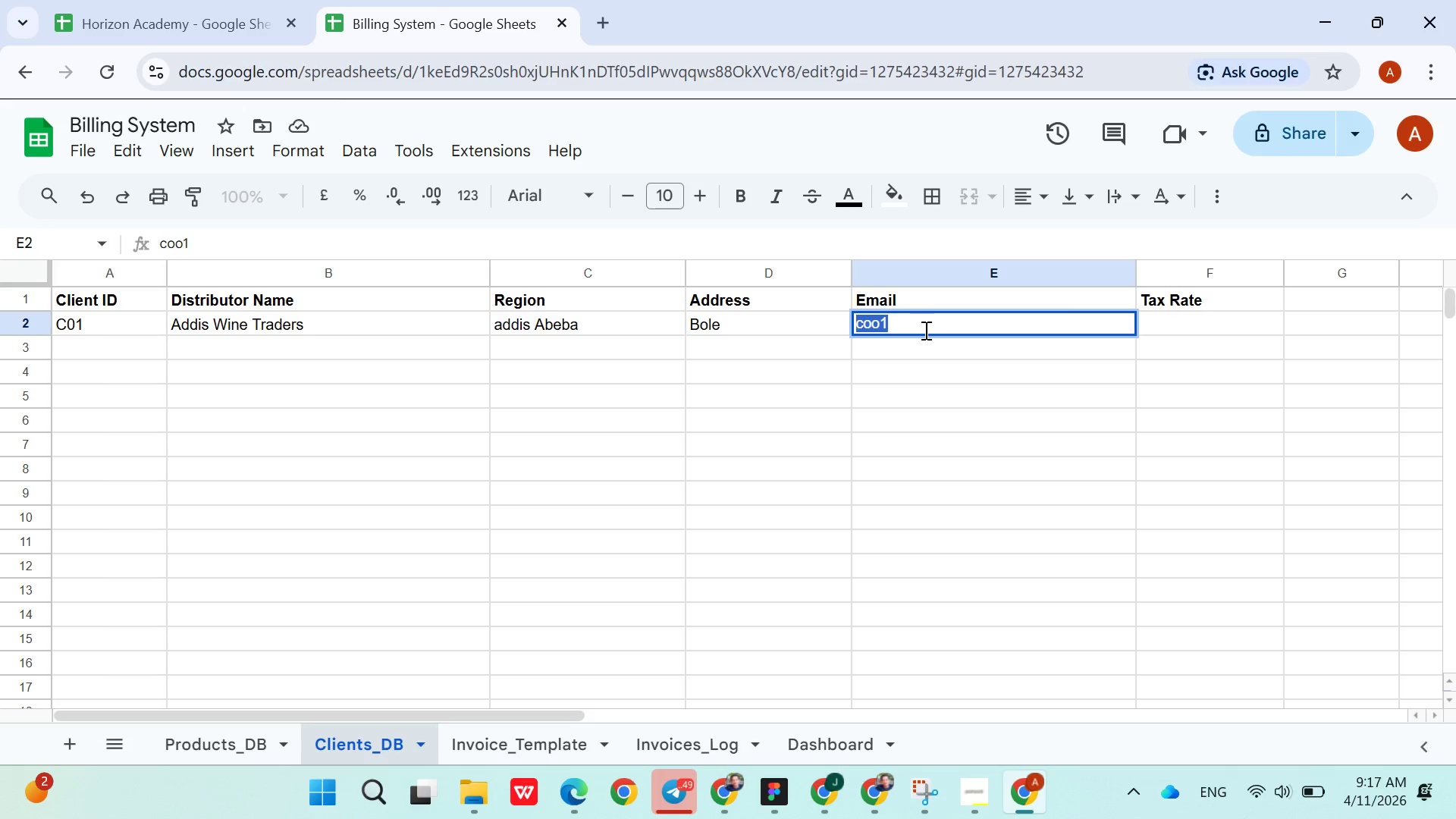 
triple_click([924, 330])
 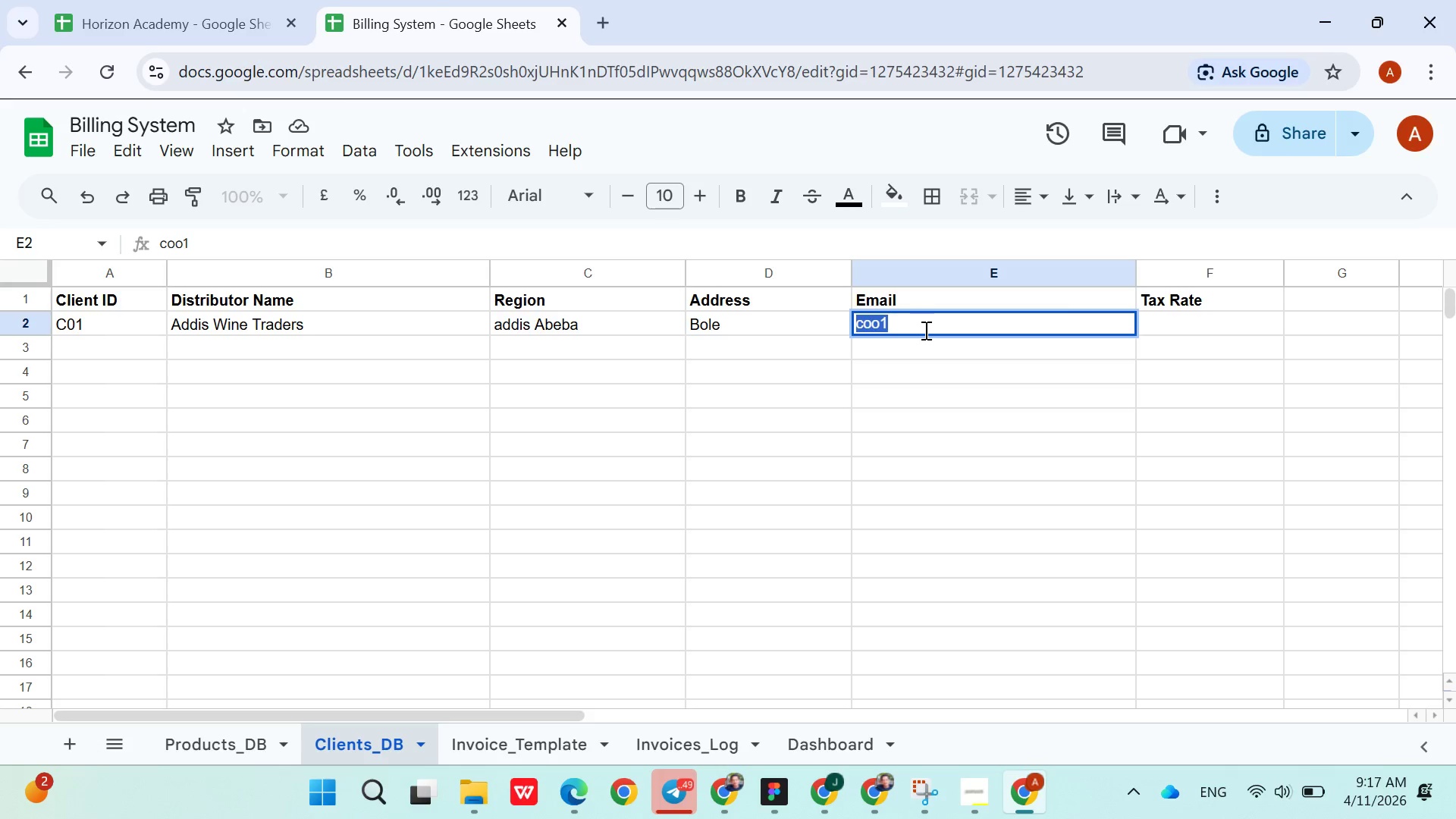 
triple_click([924, 330])
 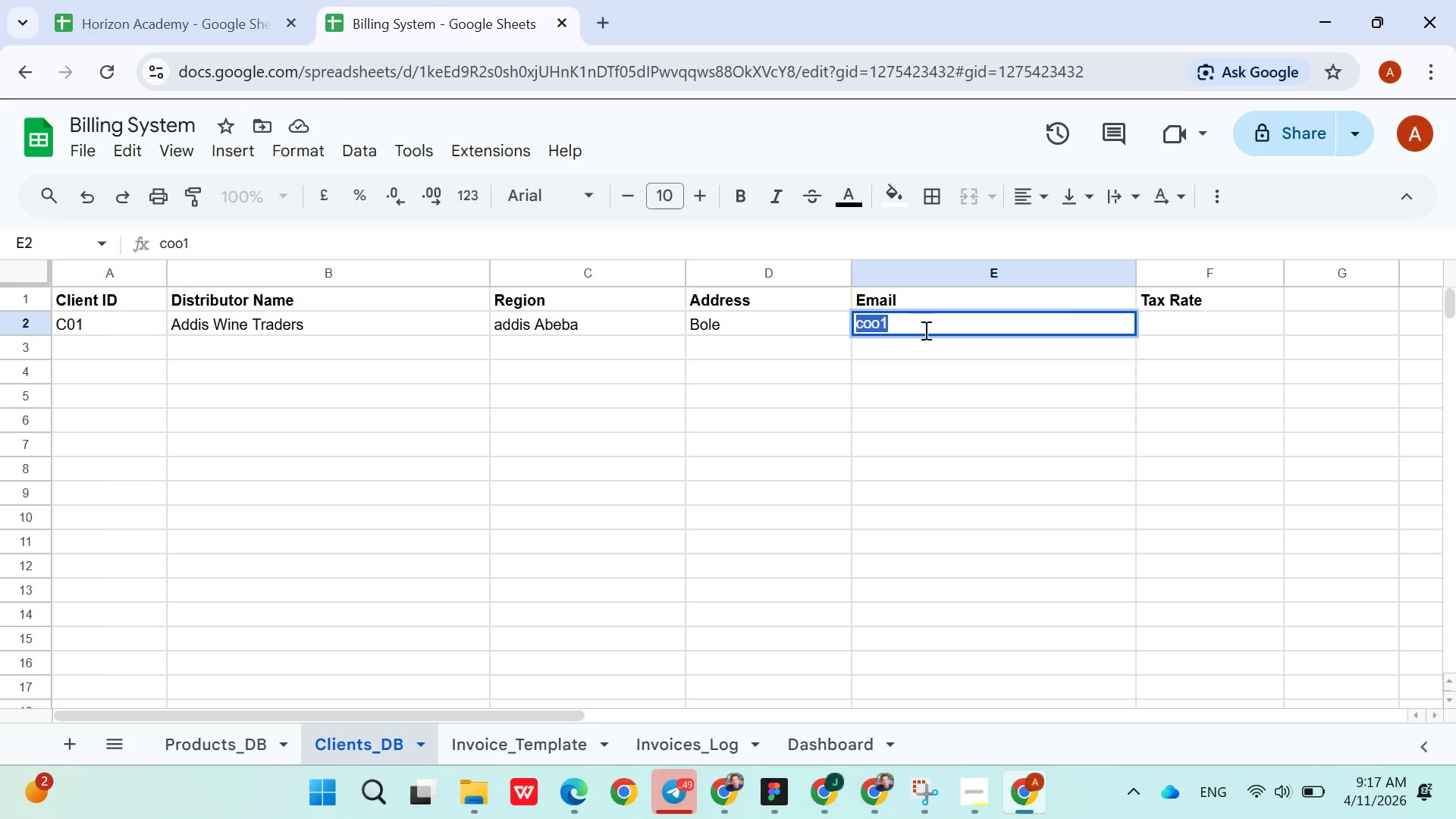 
triple_click([924, 330])
 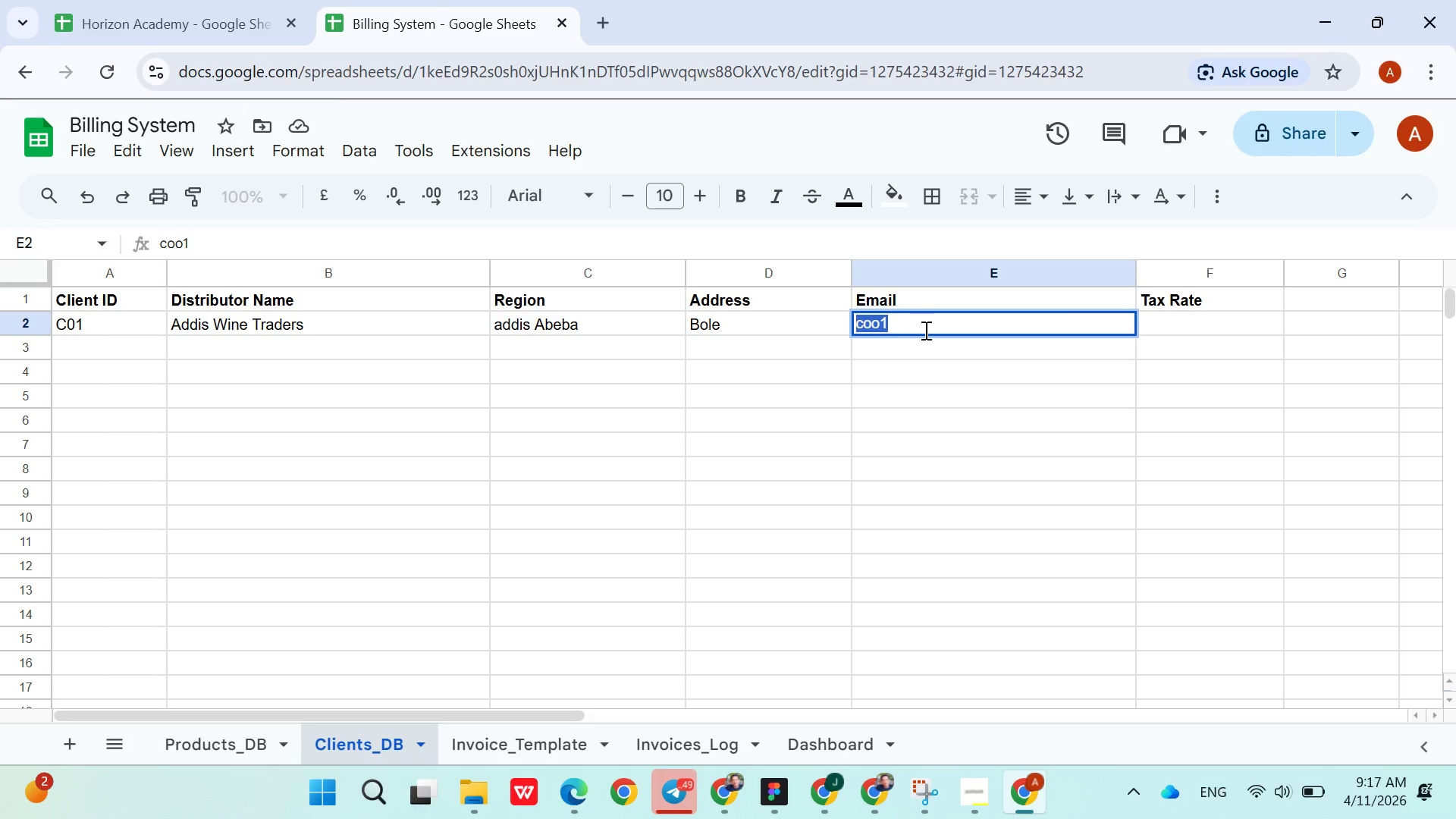 
triple_click([924, 330])
 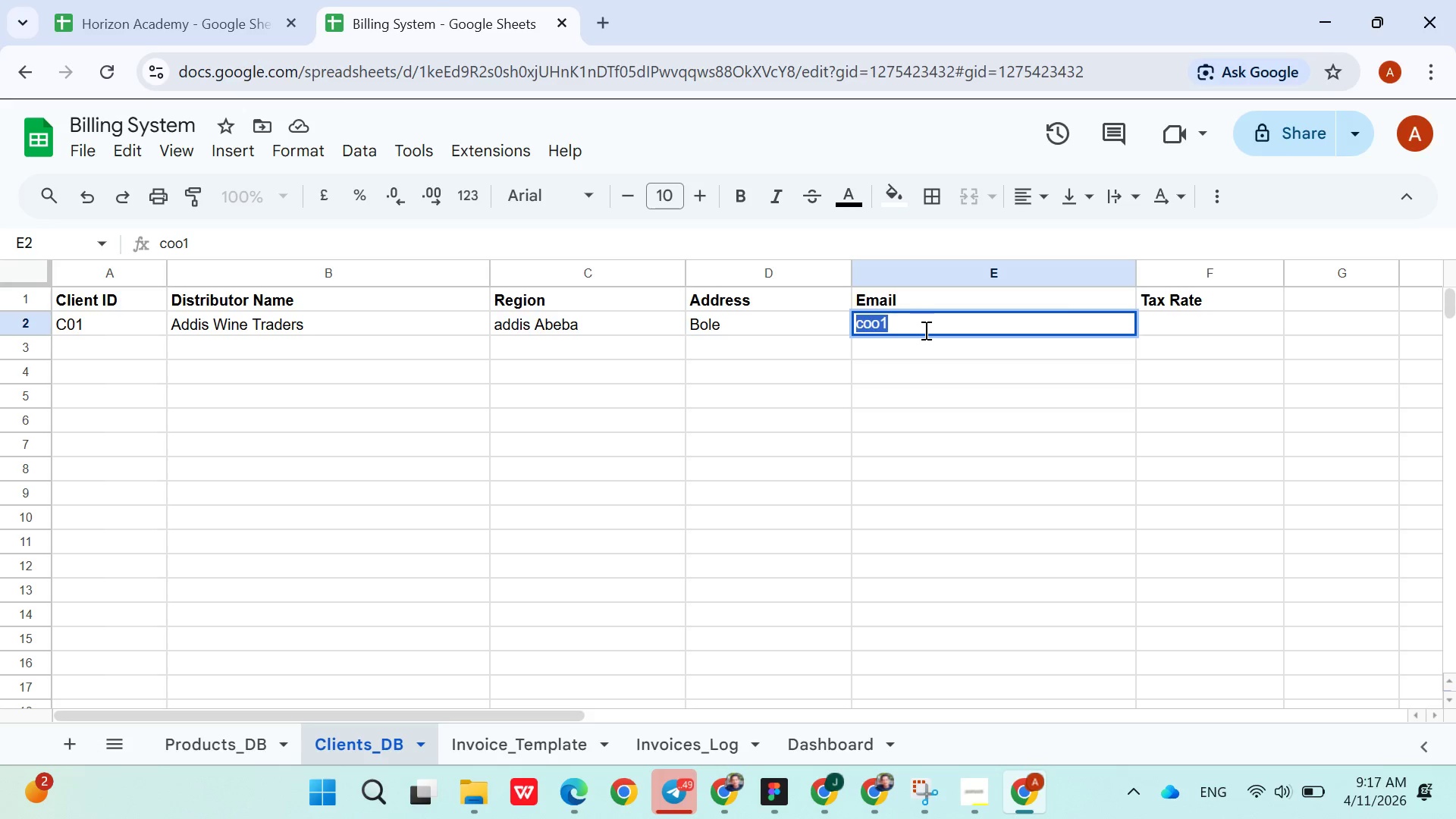 
triple_click([924, 330])
 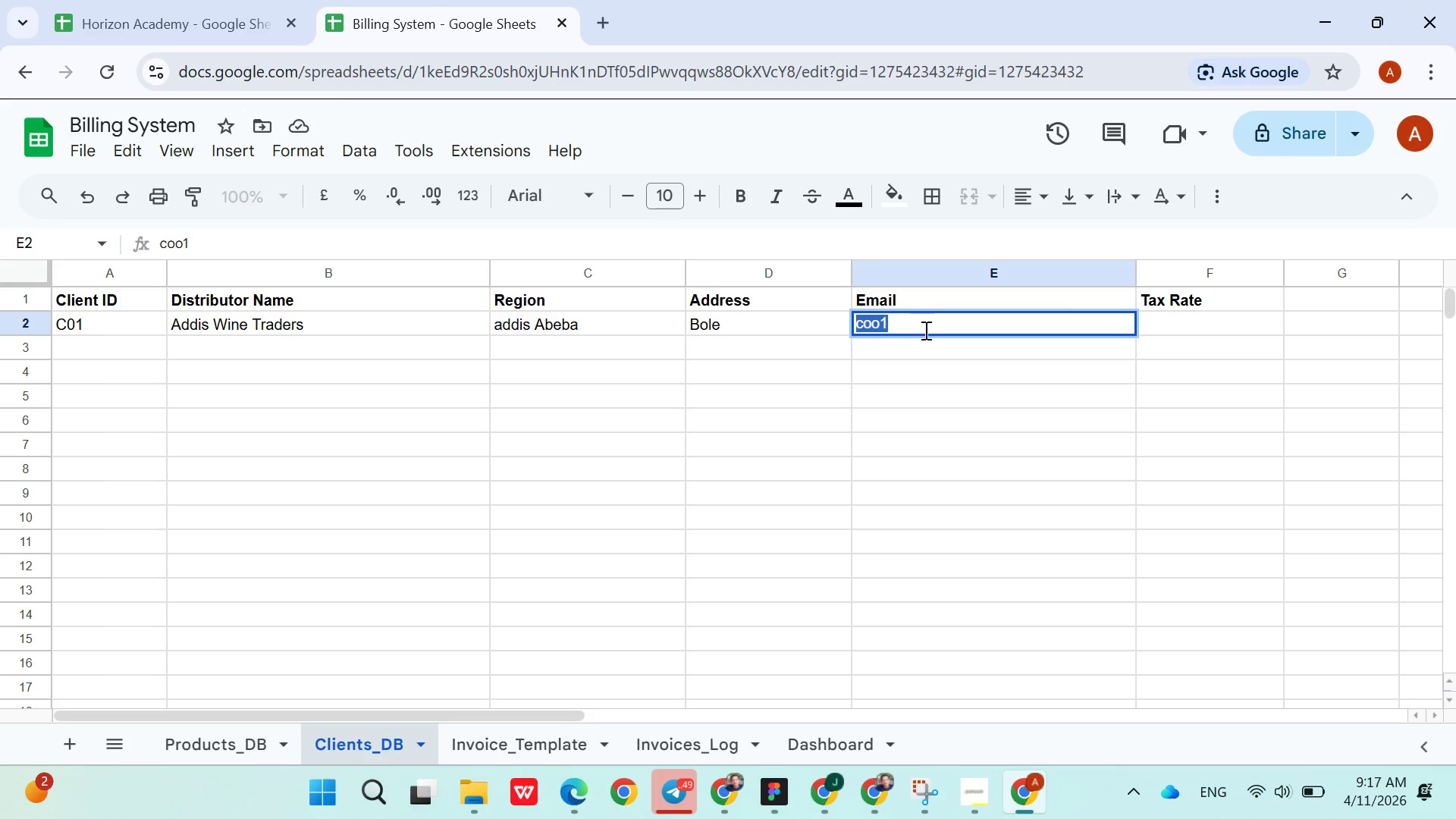 
triple_click([924, 330])
 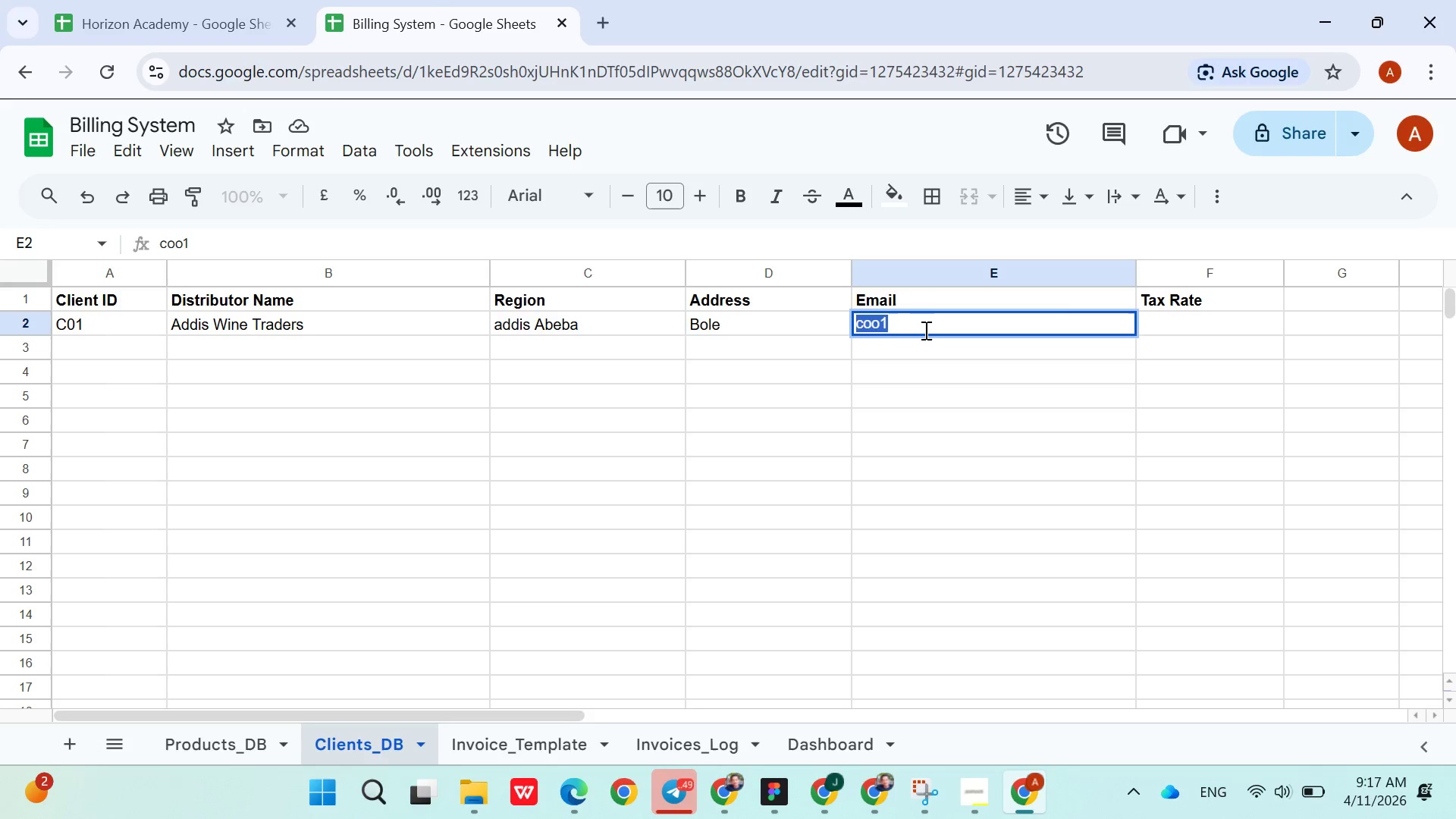 
triple_click([924, 330])
 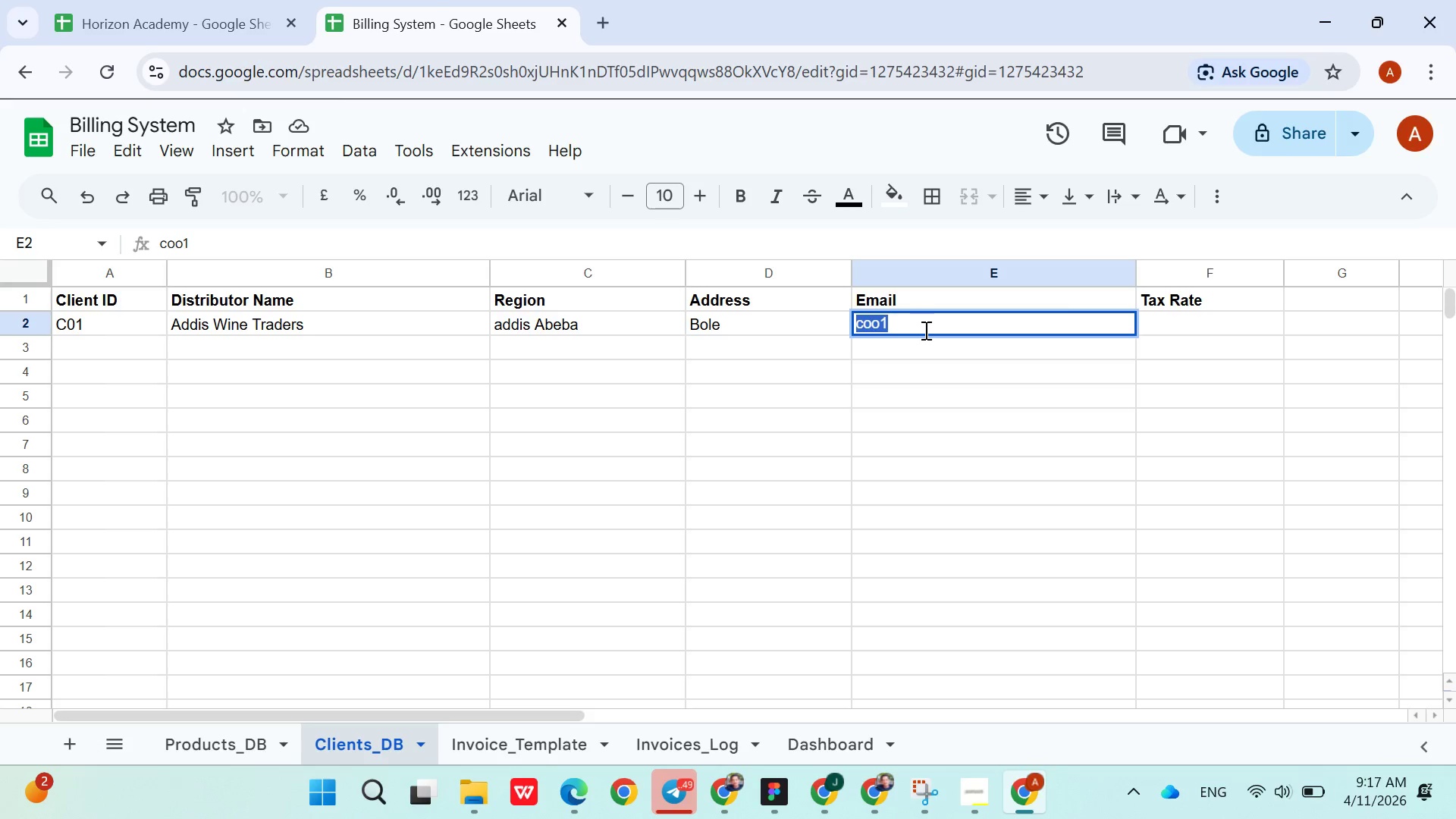 
triple_click([924, 330])
 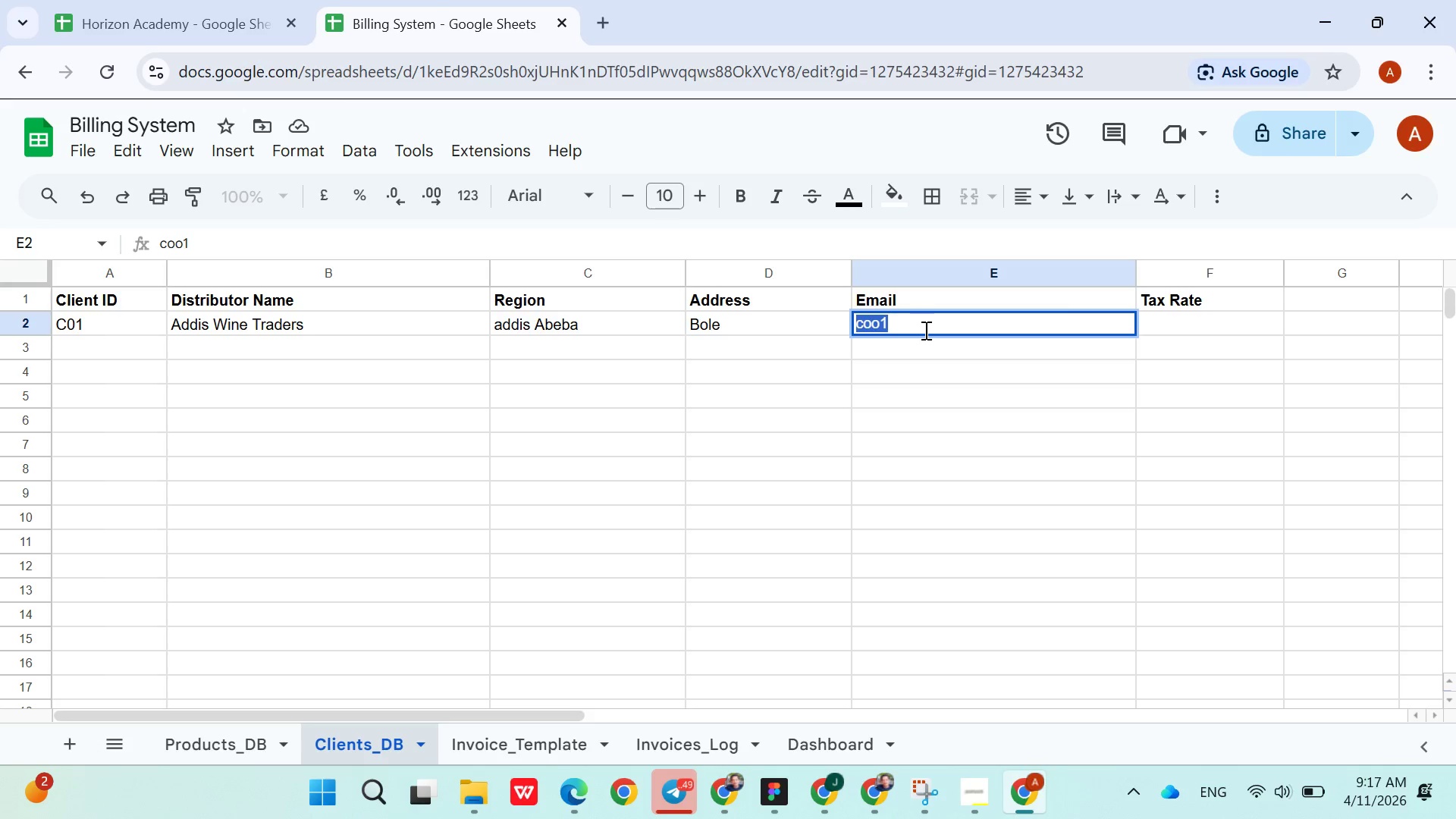 
triple_click([924, 330])
 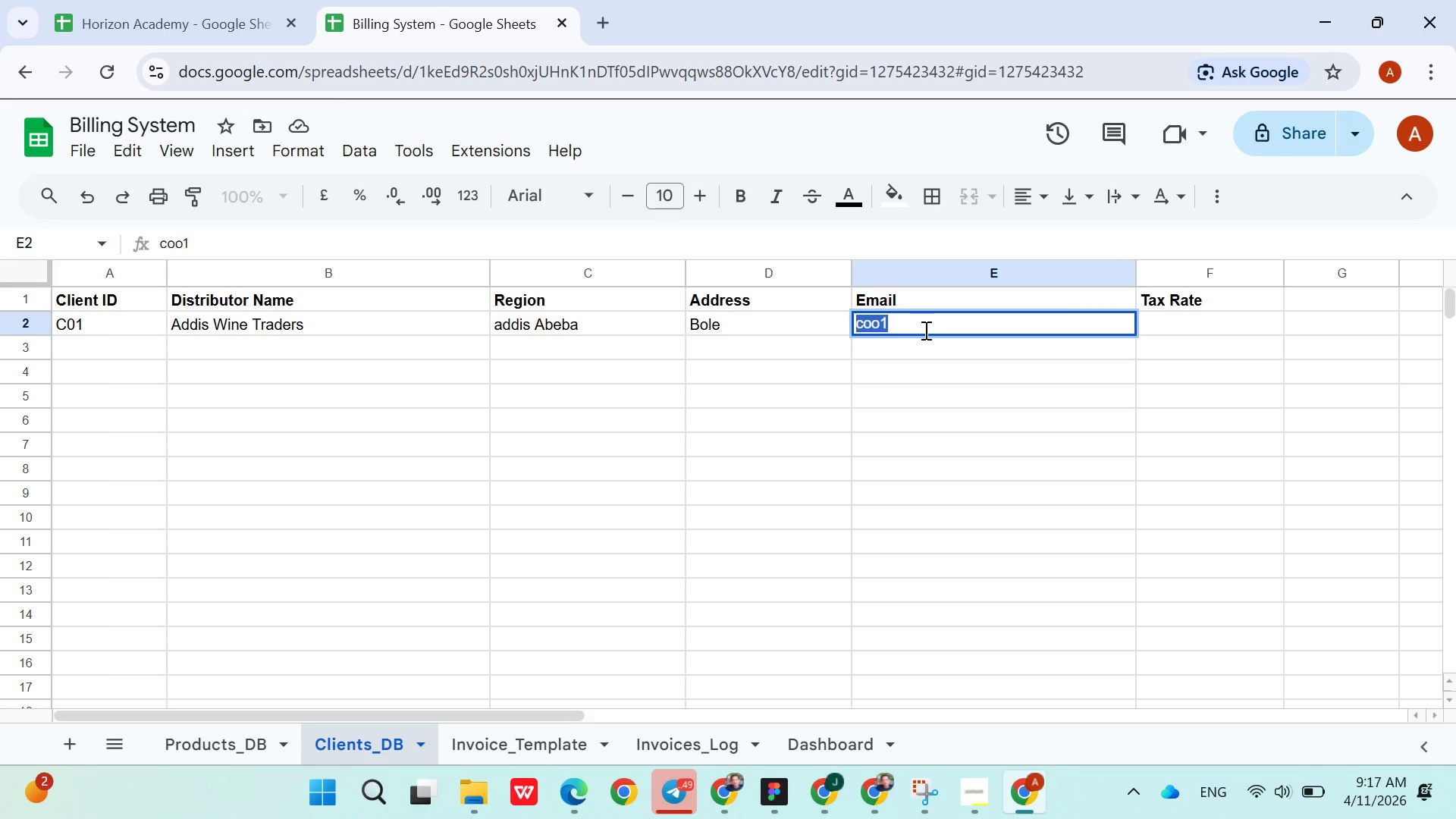 
triple_click([924, 330])
 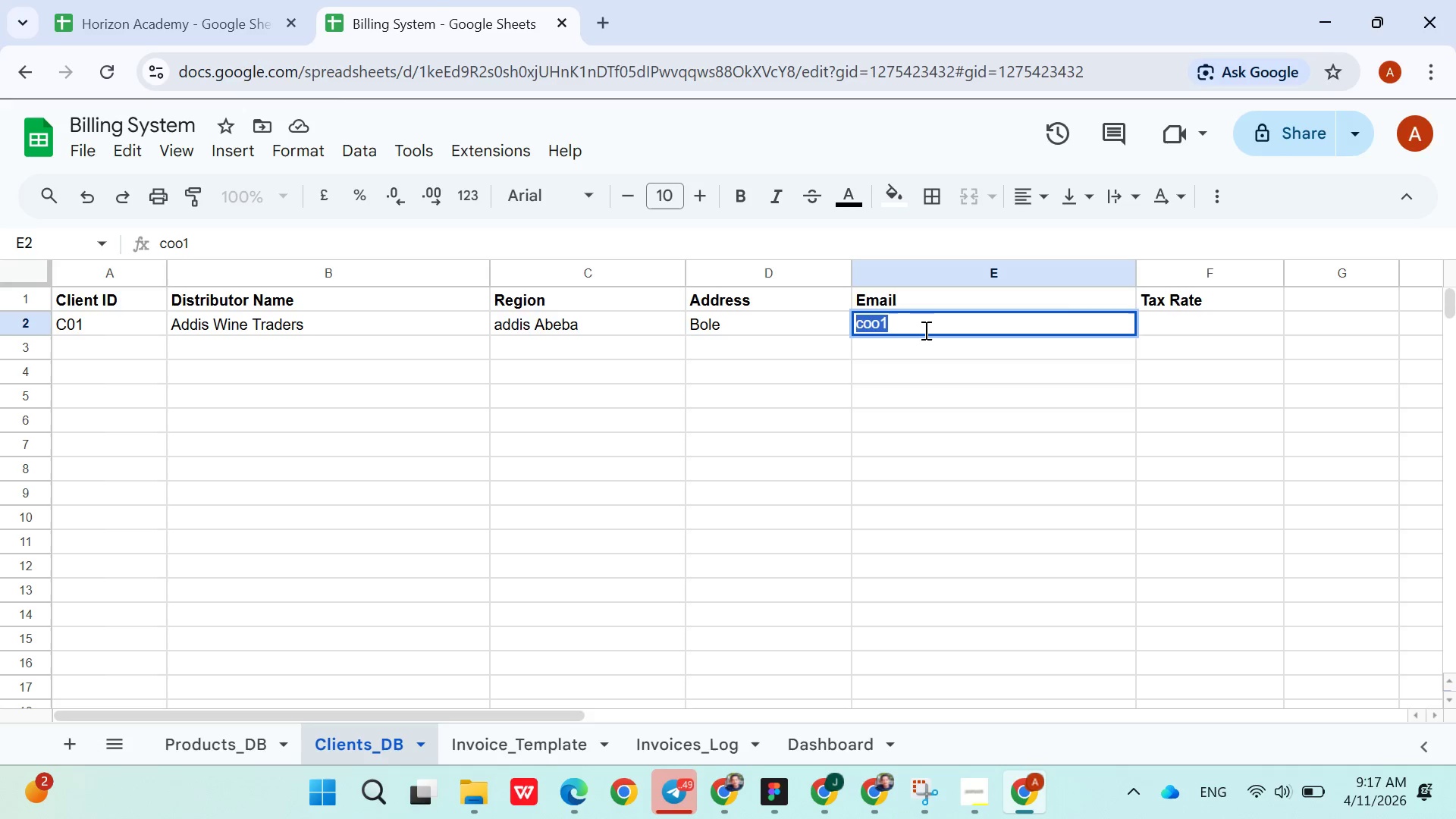 
triple_click([924, 330])
 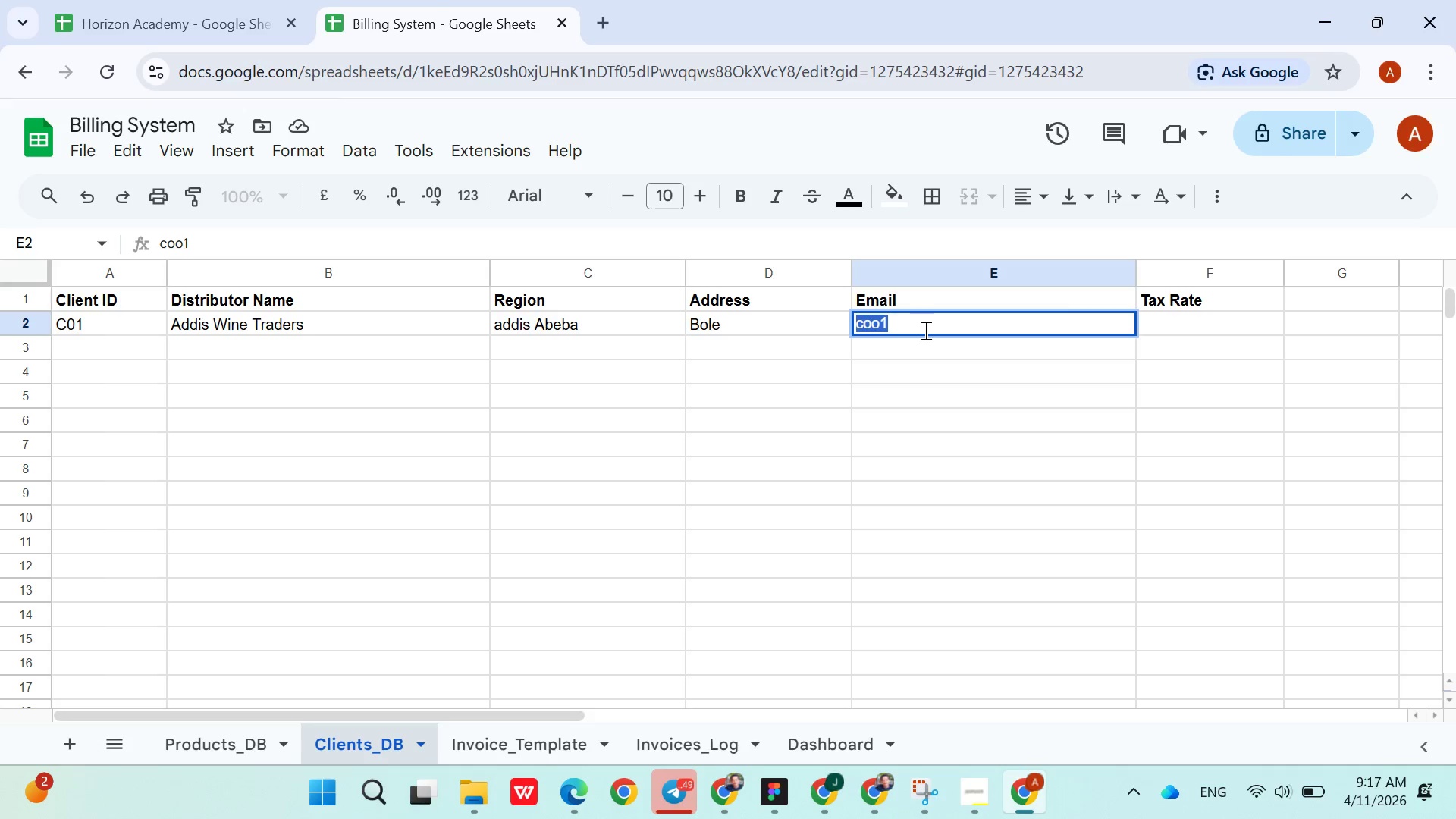 
triple_click([924, 330])
 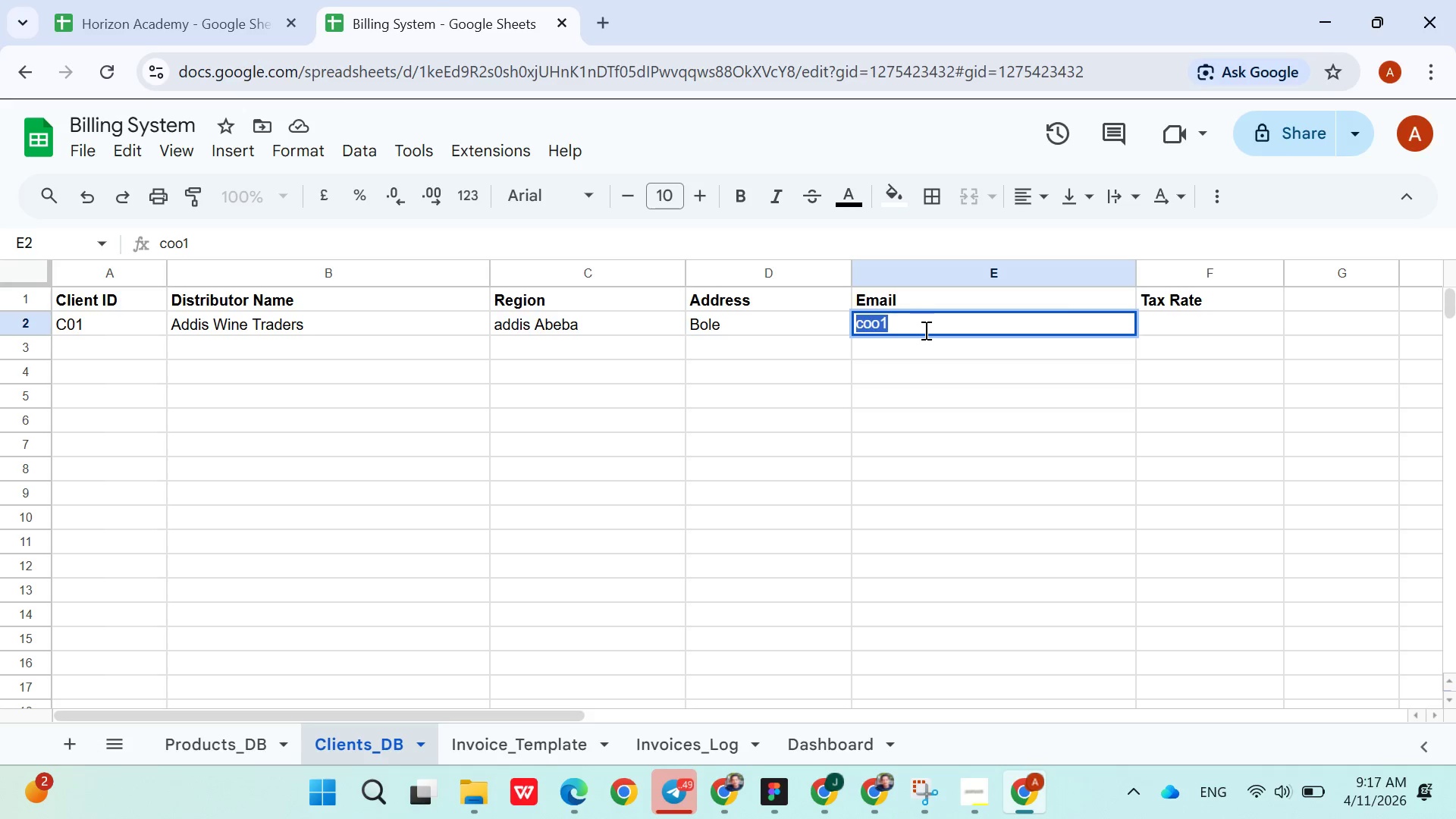 
triple_click([924, 330])
 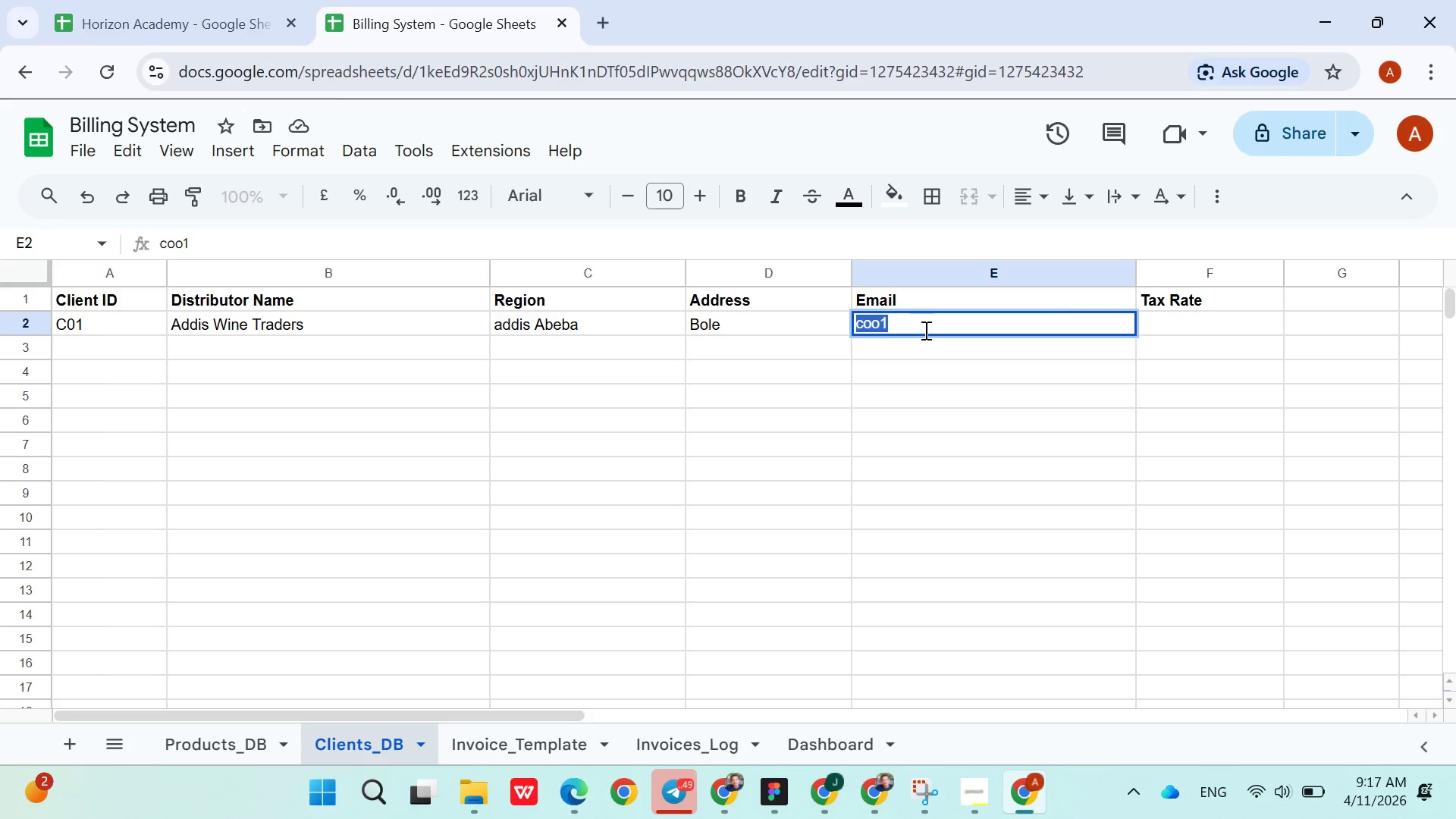 
triple_click([924, 330])
 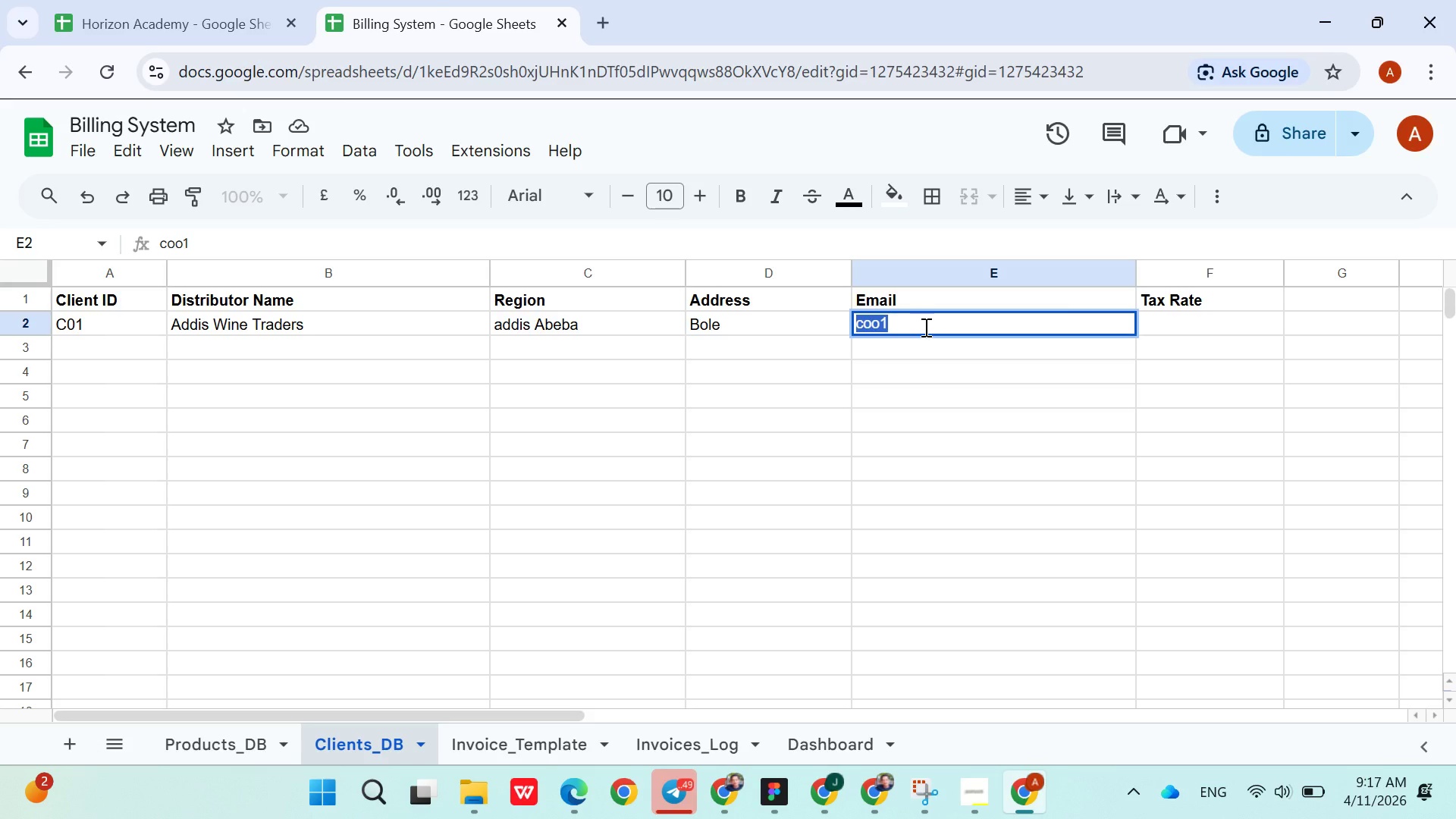 
left_click([924, 327])
 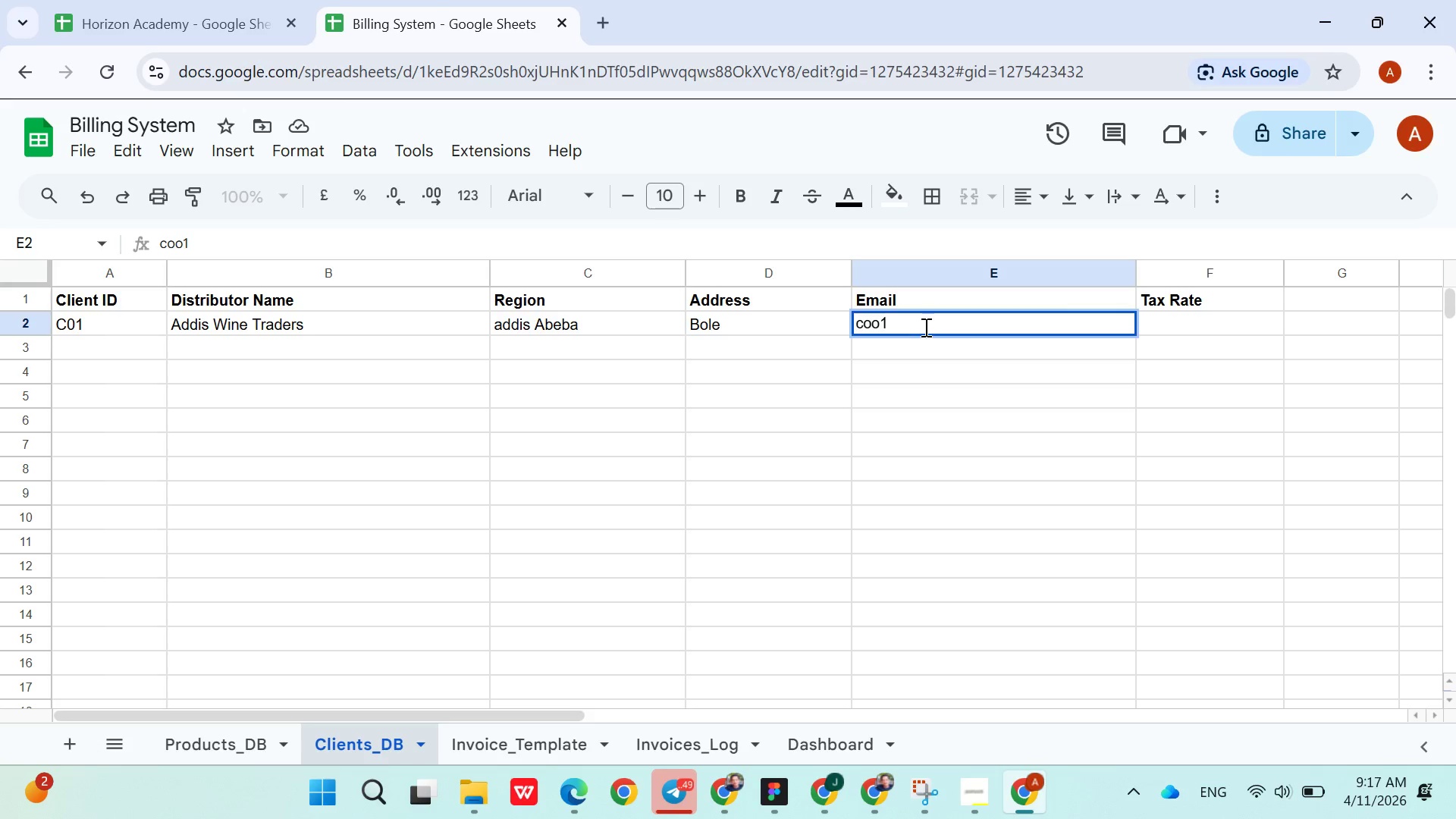 
left_click_drag(start_coordinate=[924, 327], to_coordinate=[837, 319])
 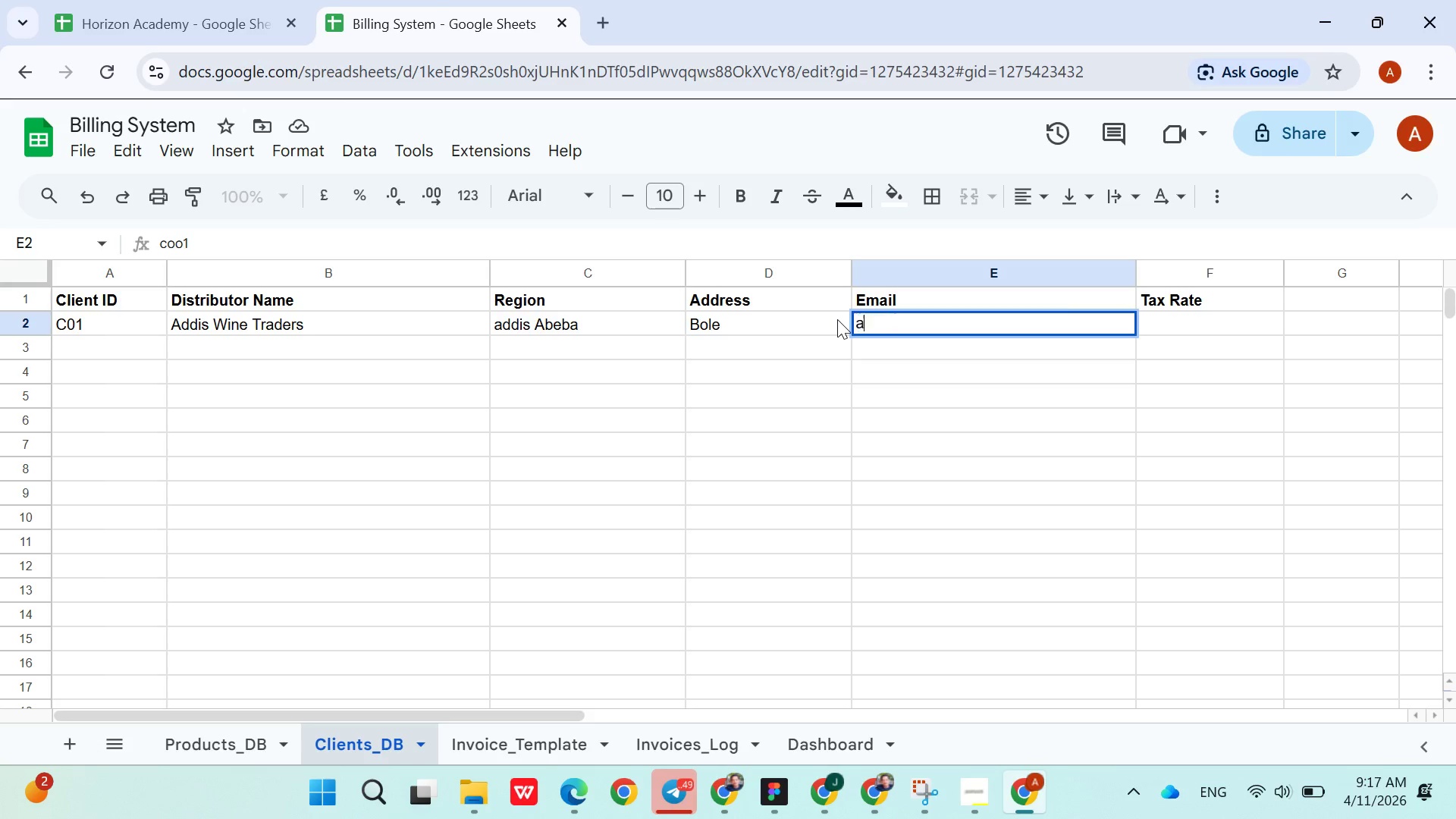 
type(add)
 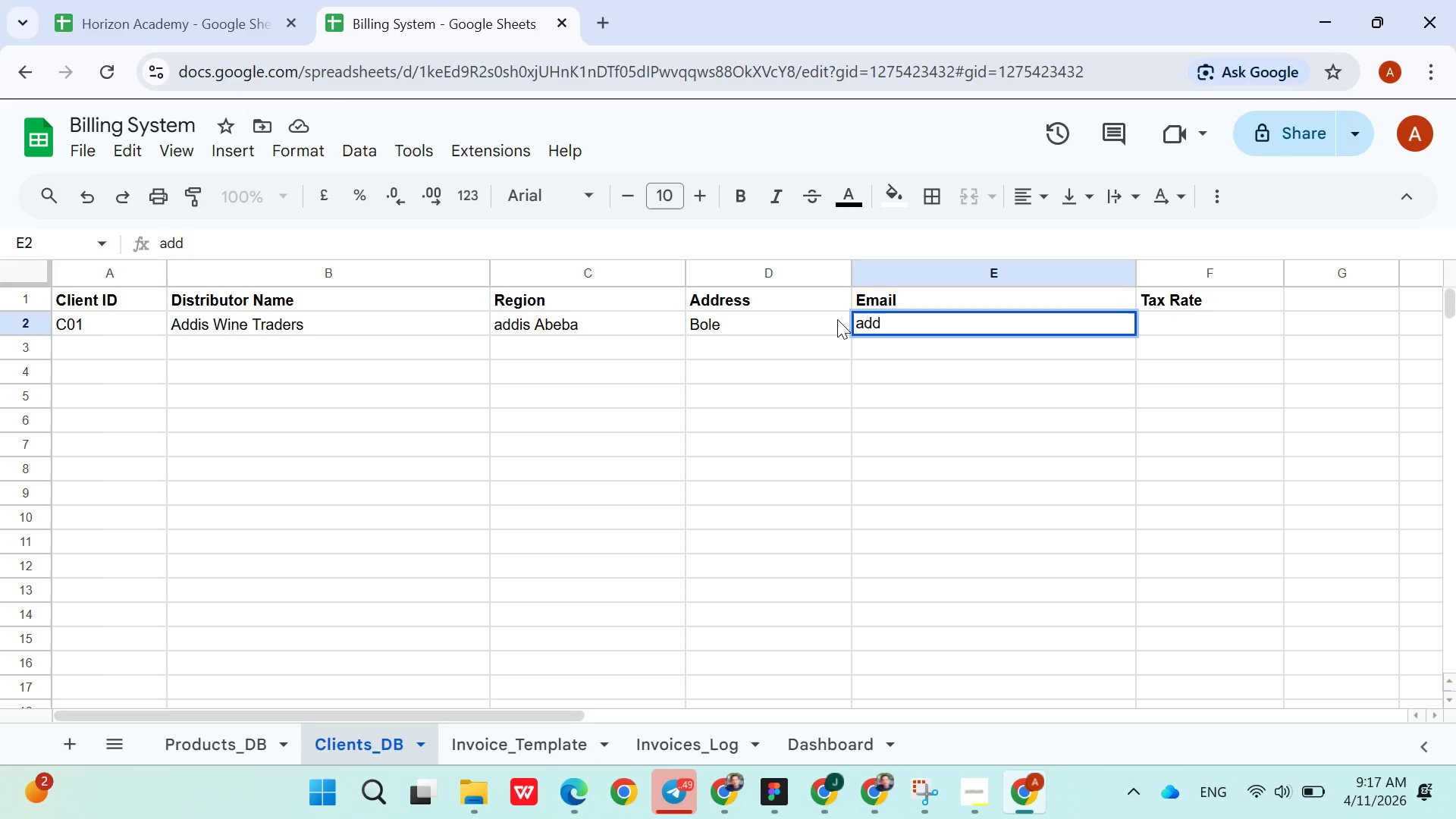 
type(is.wimme)
key(Backspace)
key(Backspace)
key(Backspace)
type(ne.)
 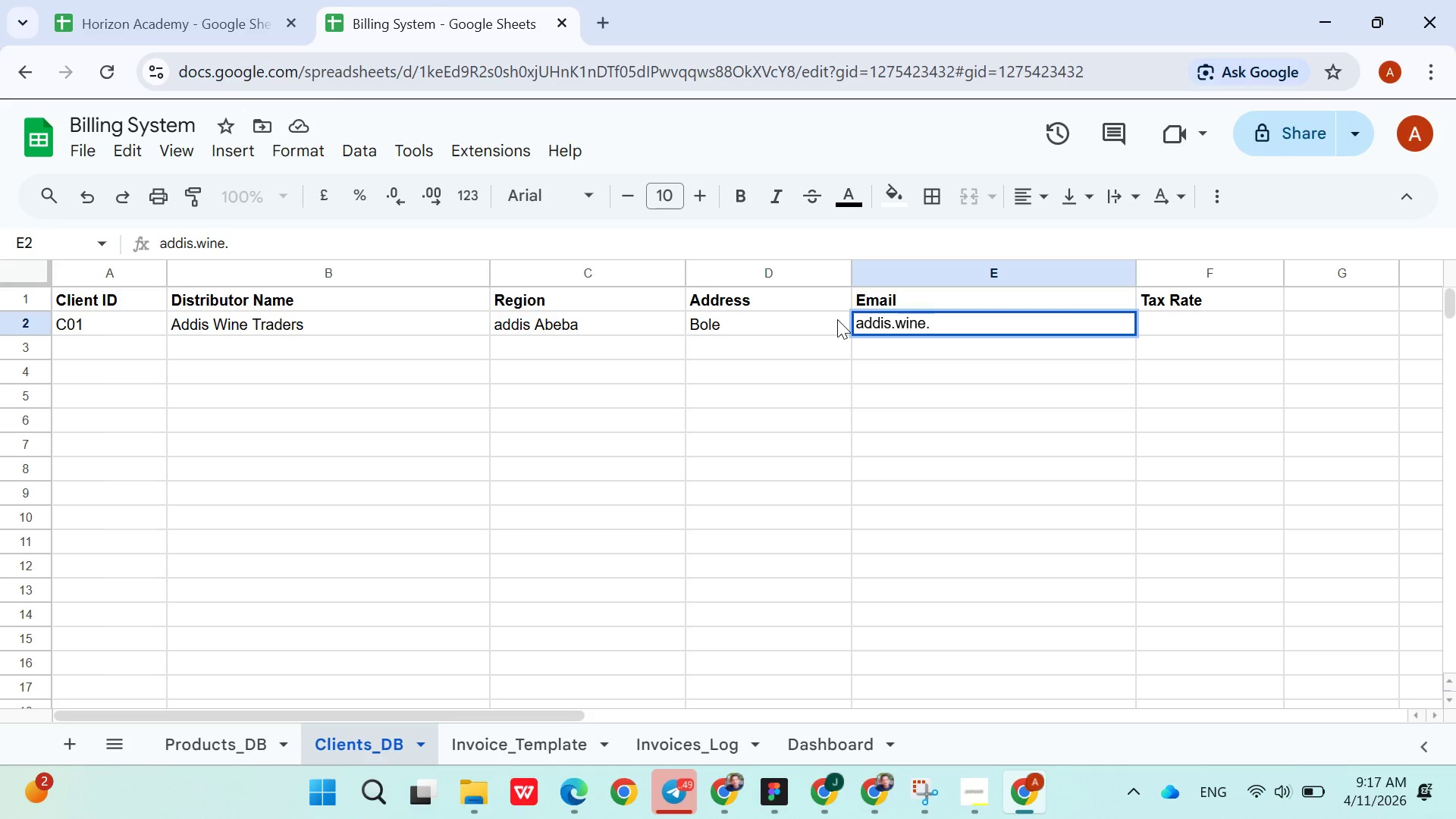 
hold_key(key=Backspace, duration=0.91)
 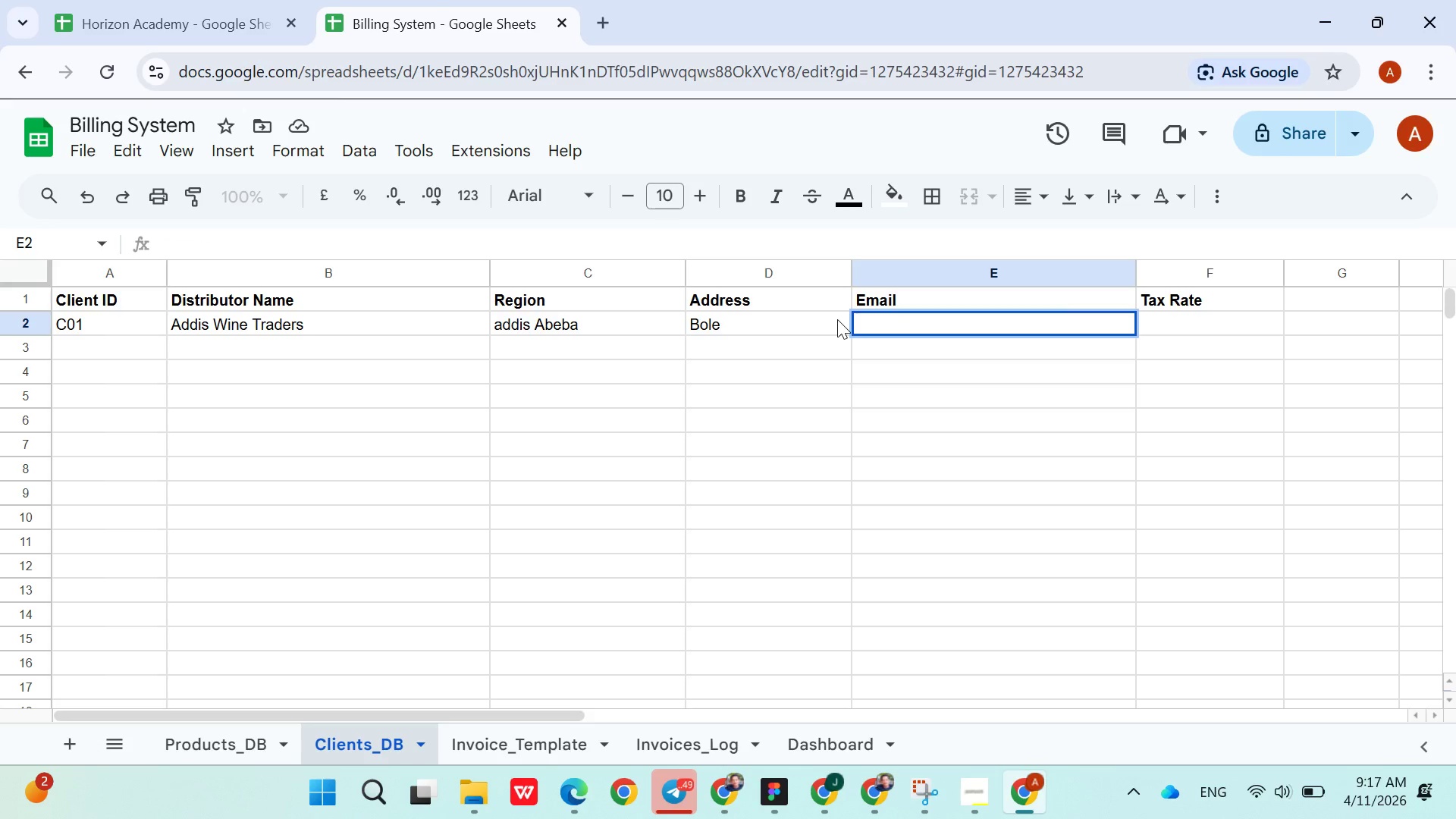 
type(c001)
key(Backspace)
key(Backspace)
key(Backspace)
type(001@gmail.com)
 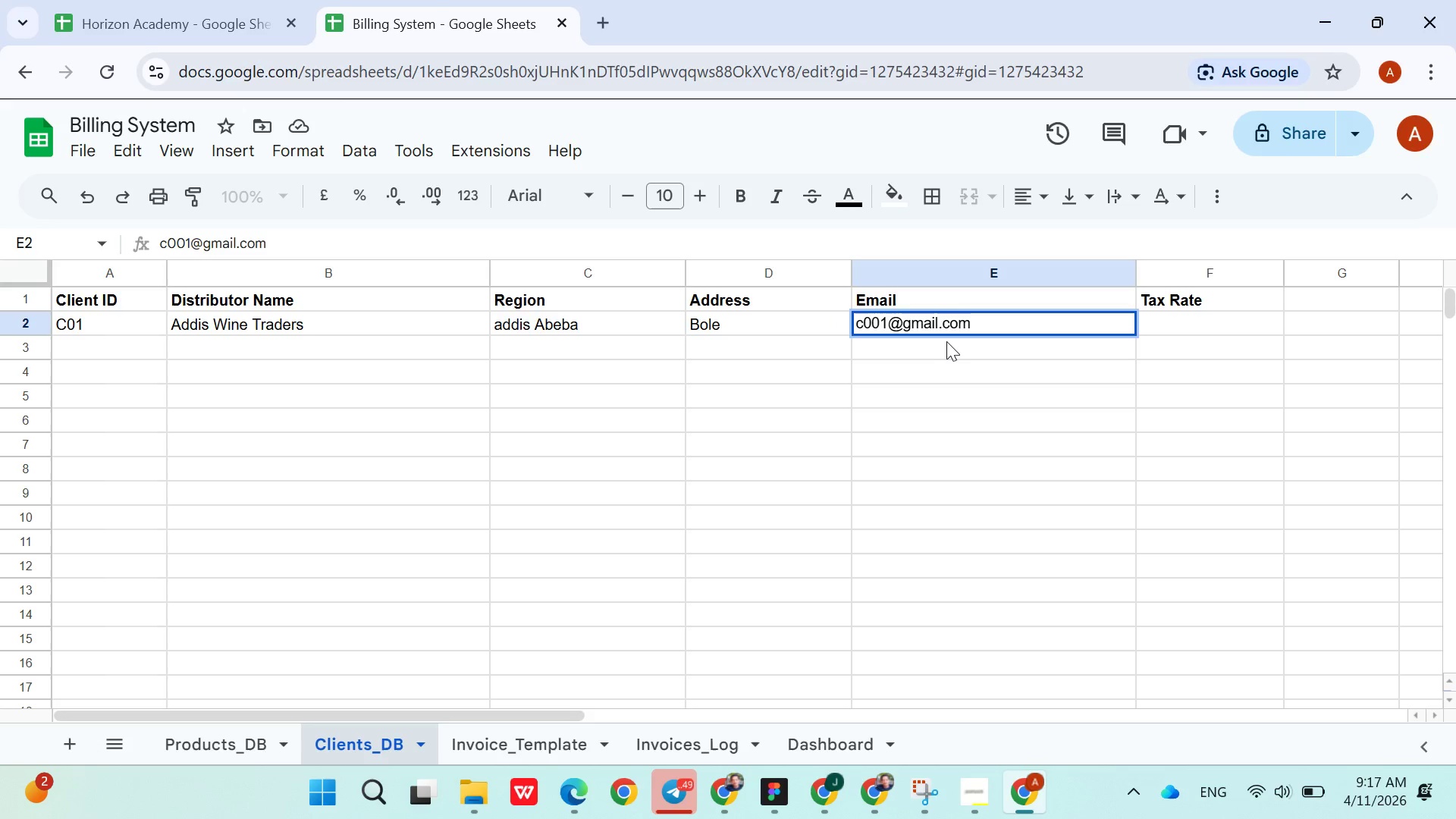 
left_click([1164, 324])
 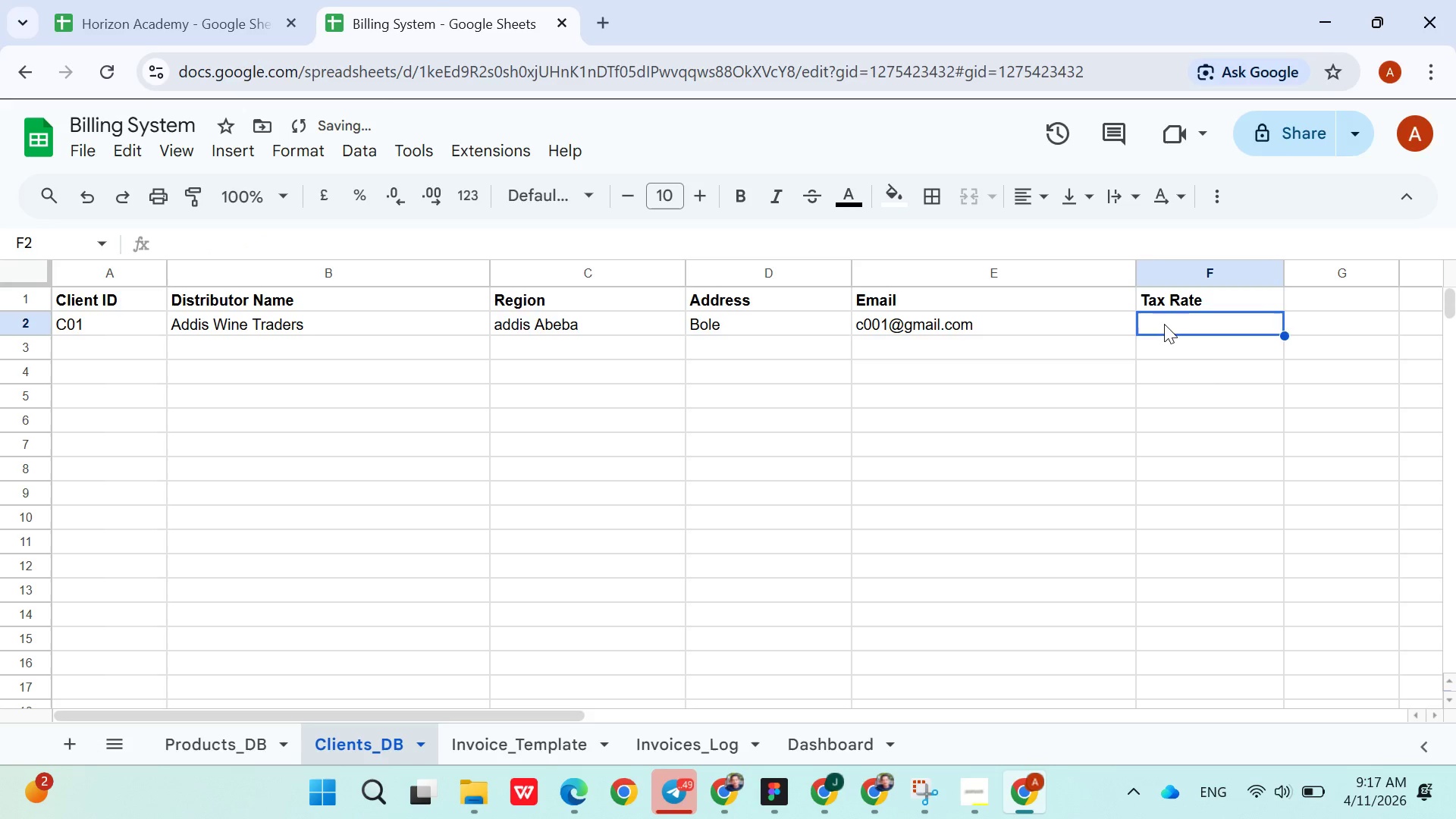 
type(5%)
 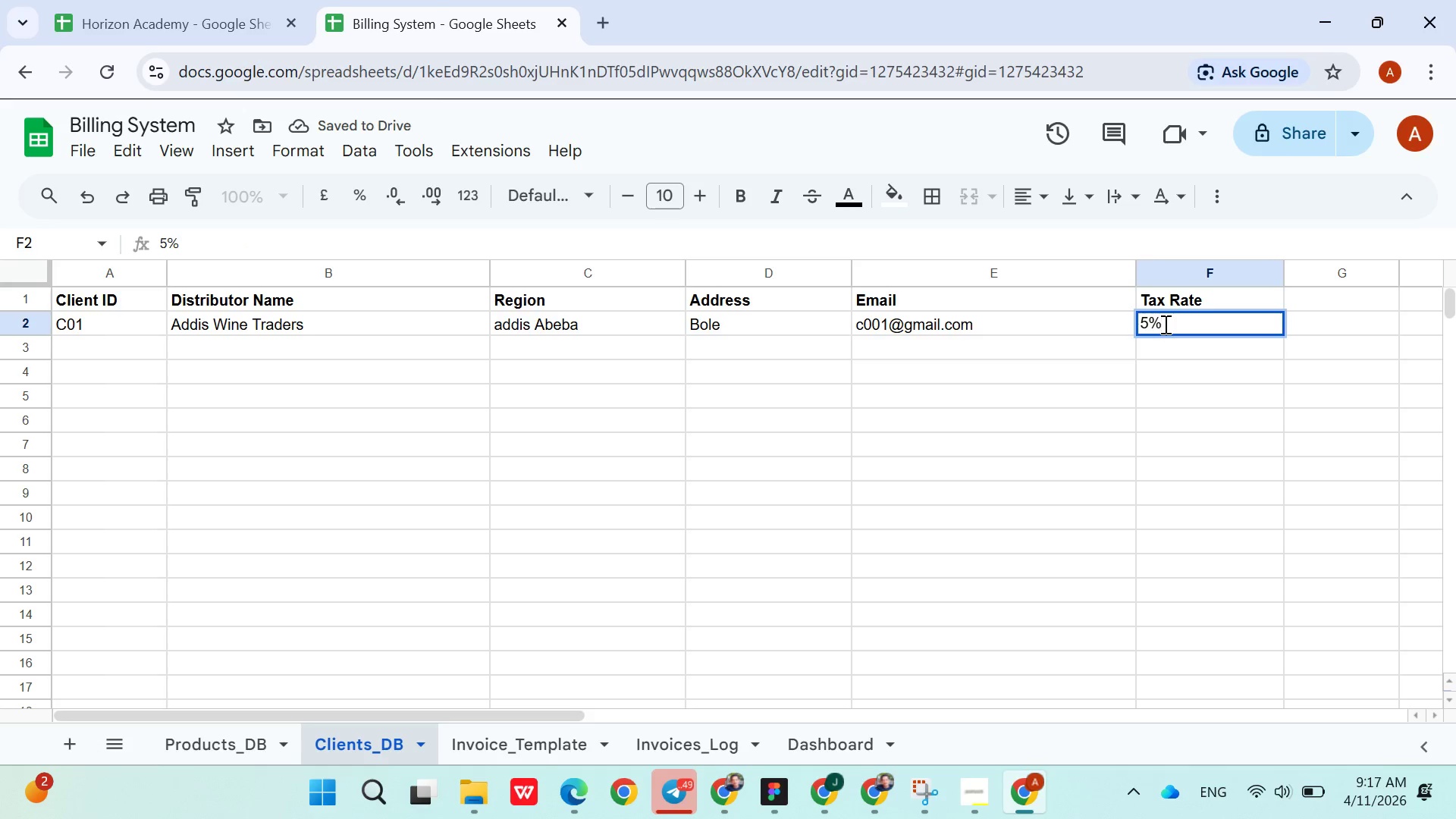 
key(ArrowDown)
 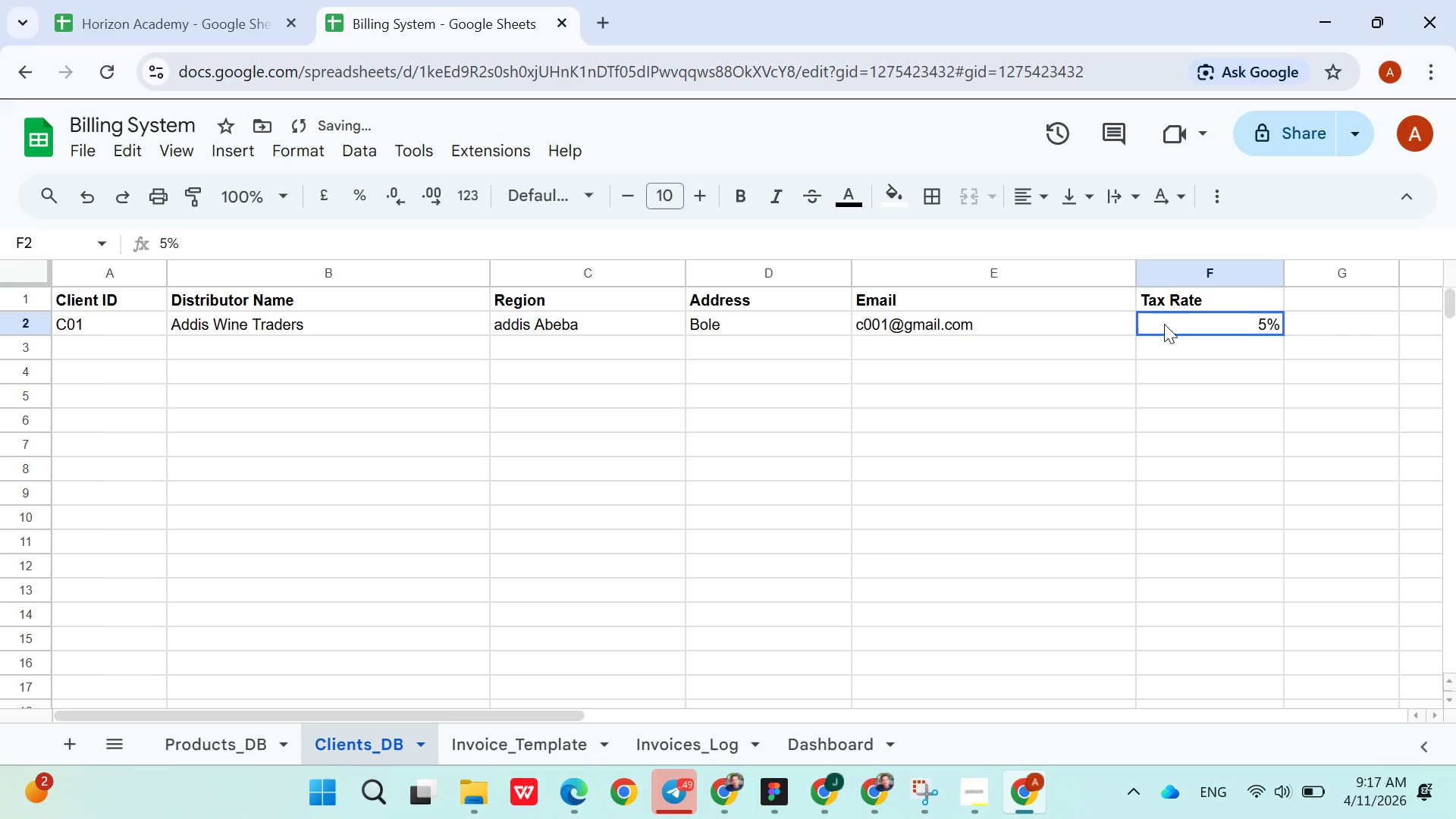 
double_click([1164, 324])
 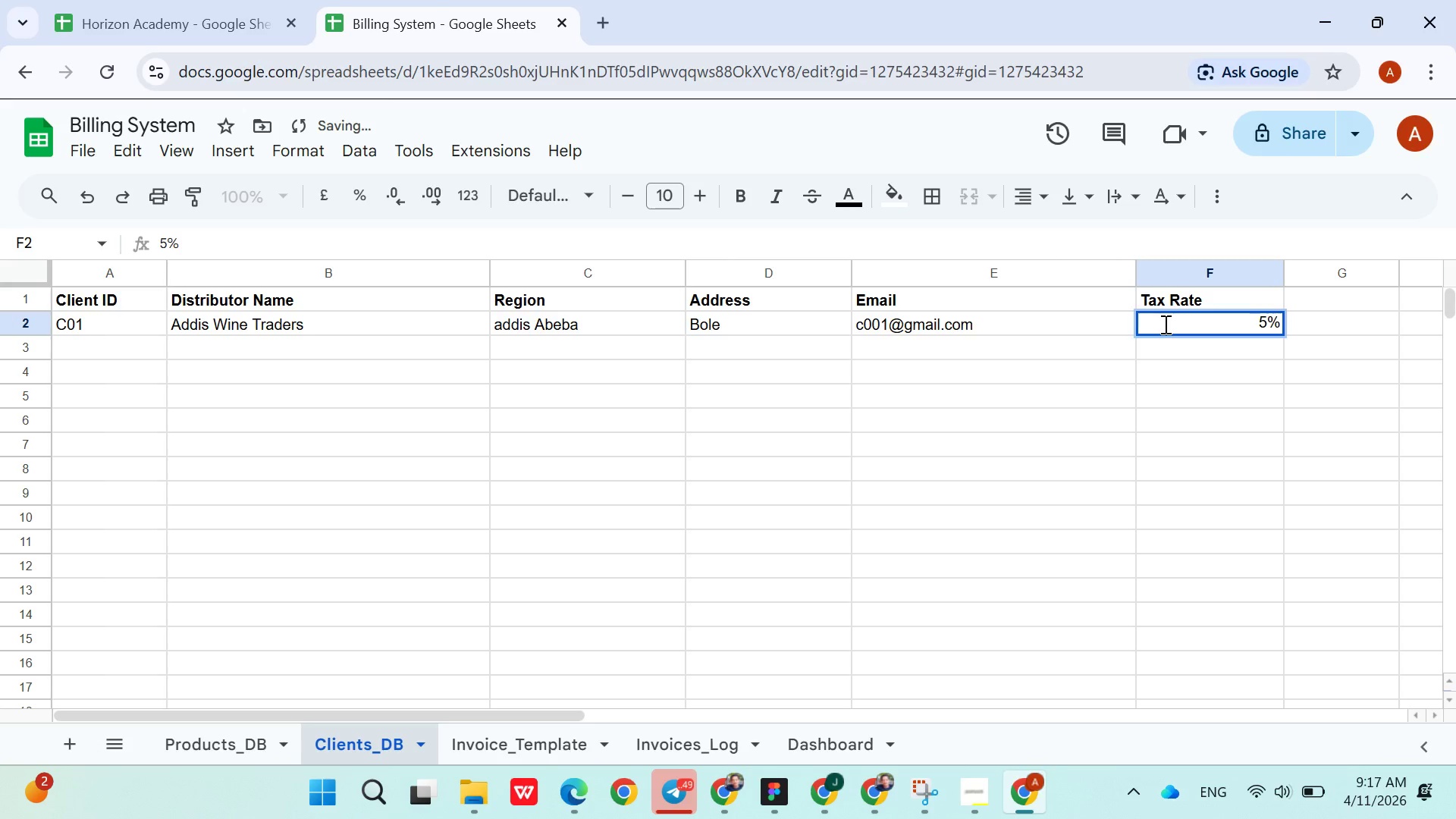 
hold_key(key=ArrowLeft, duration=0.7)
 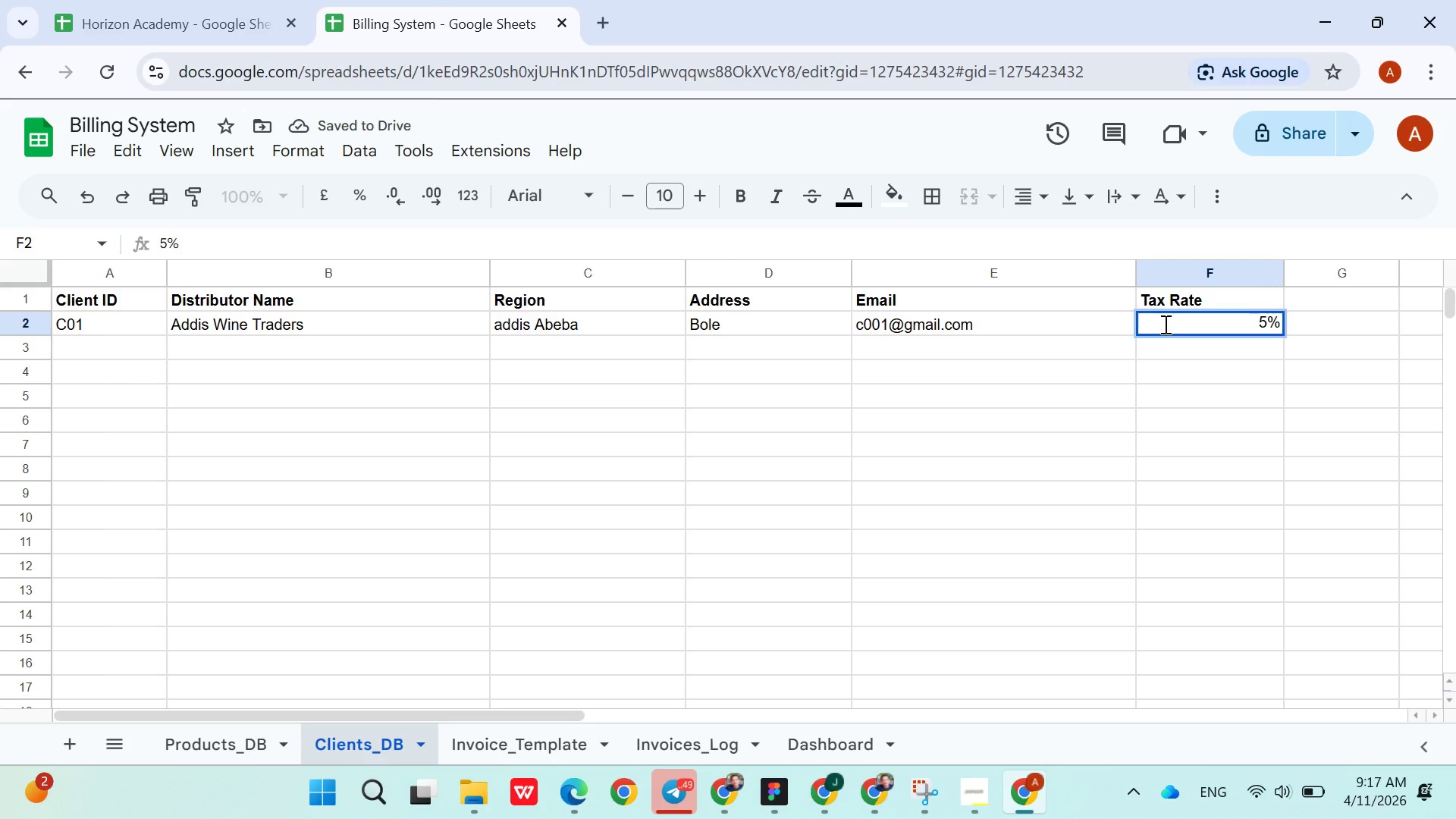 
key(1)
 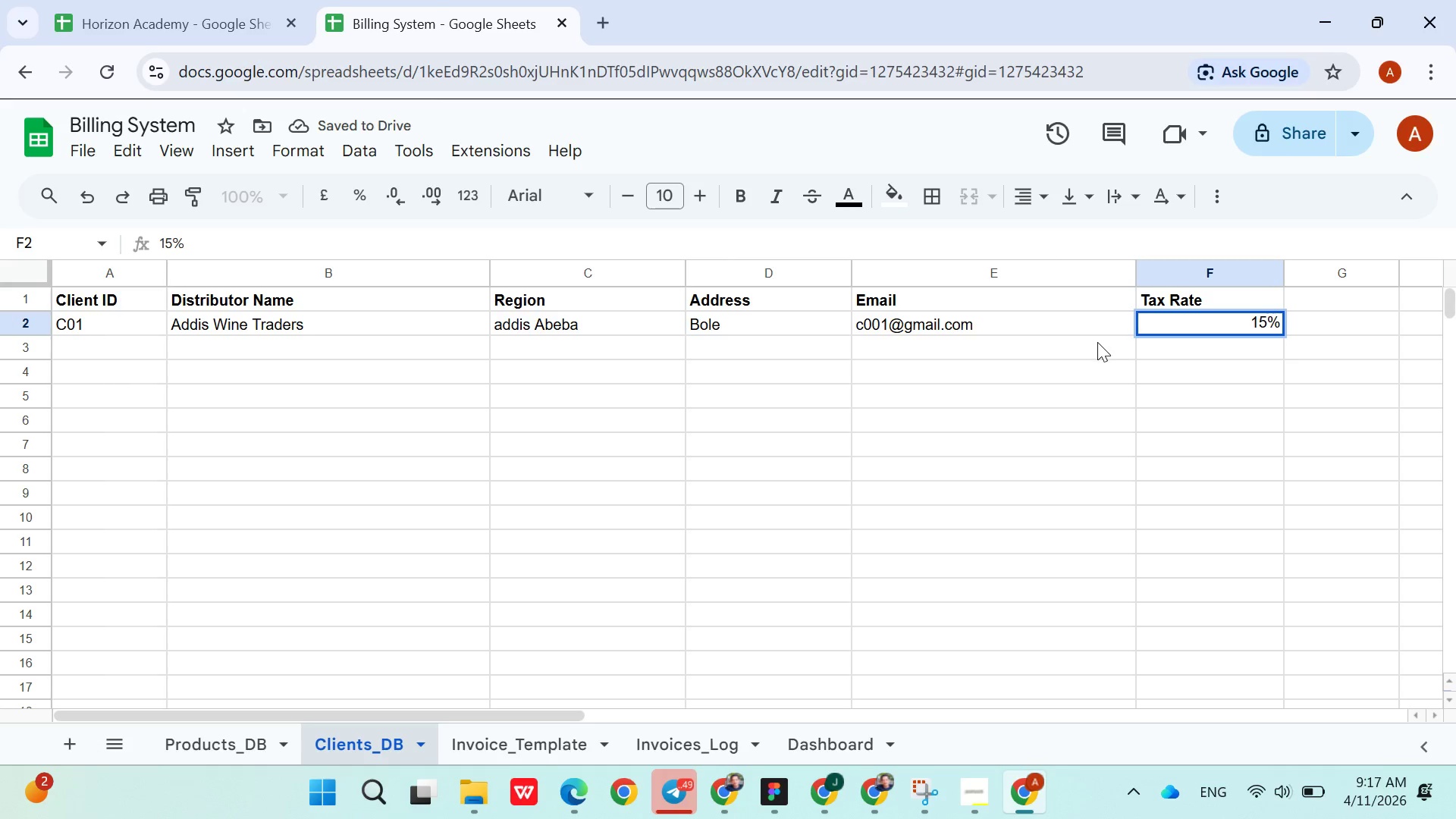 
left_click([1094, 343])
 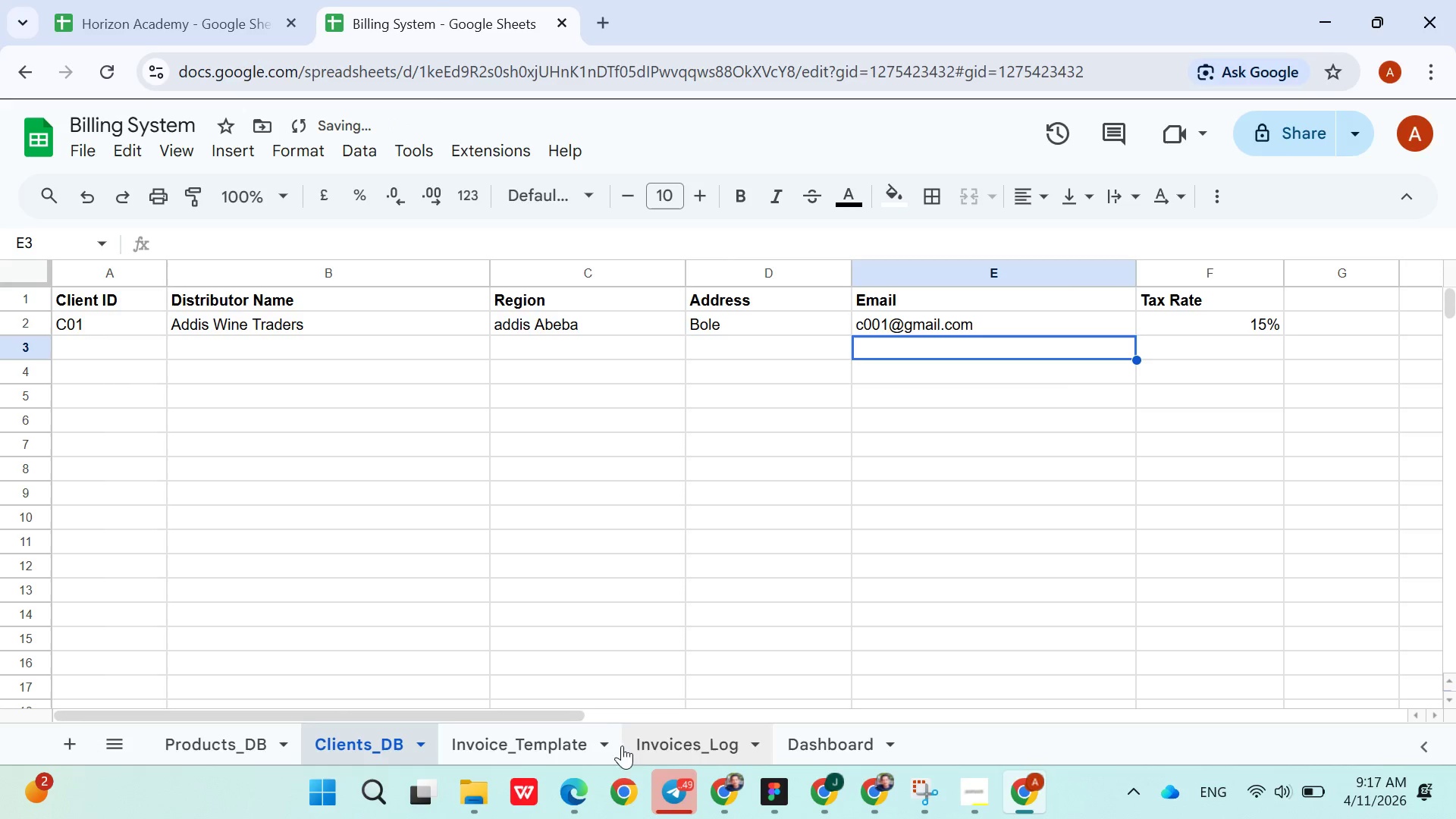 
left_click([563, 748])
 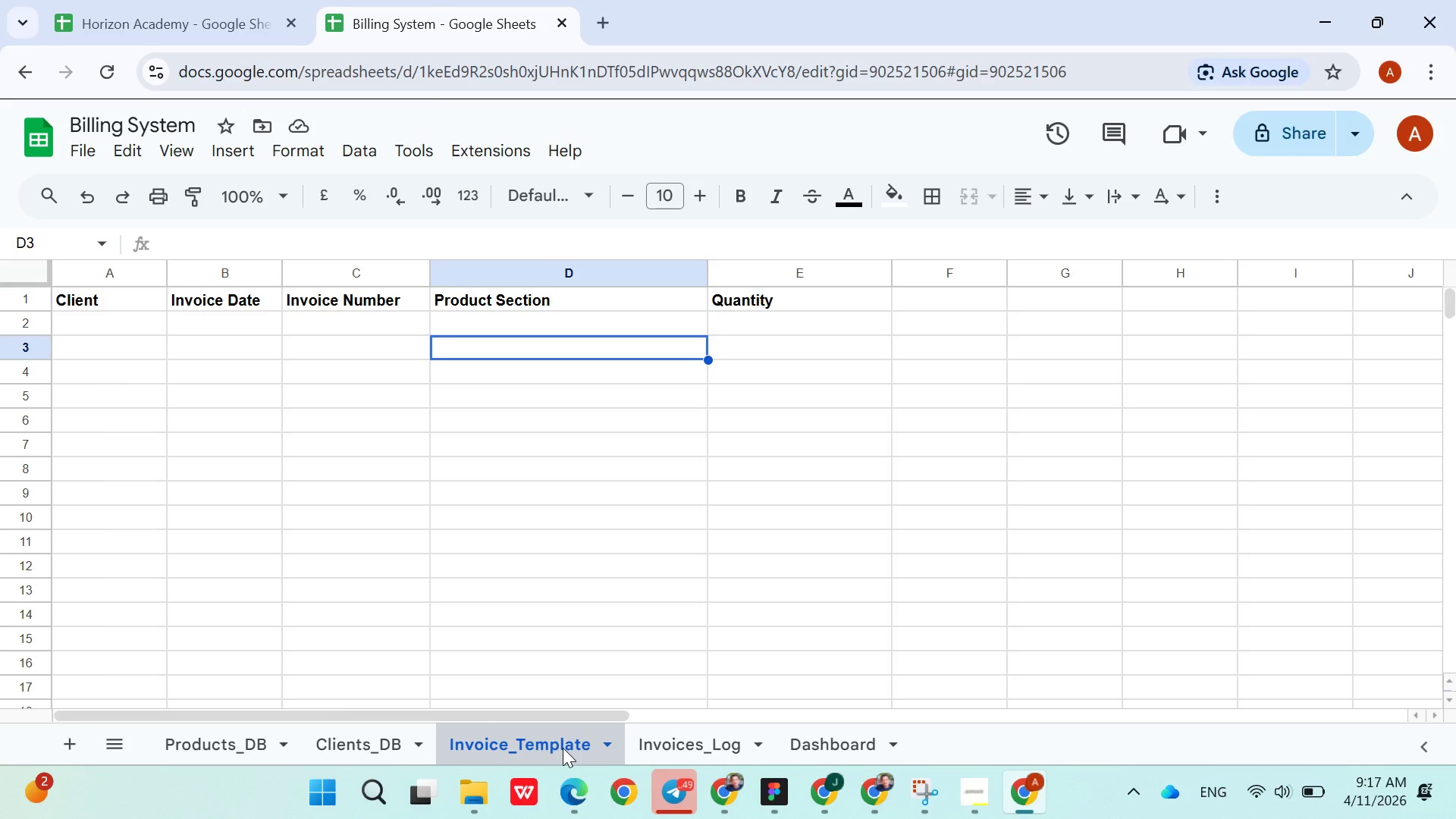 
wait(9.11)
 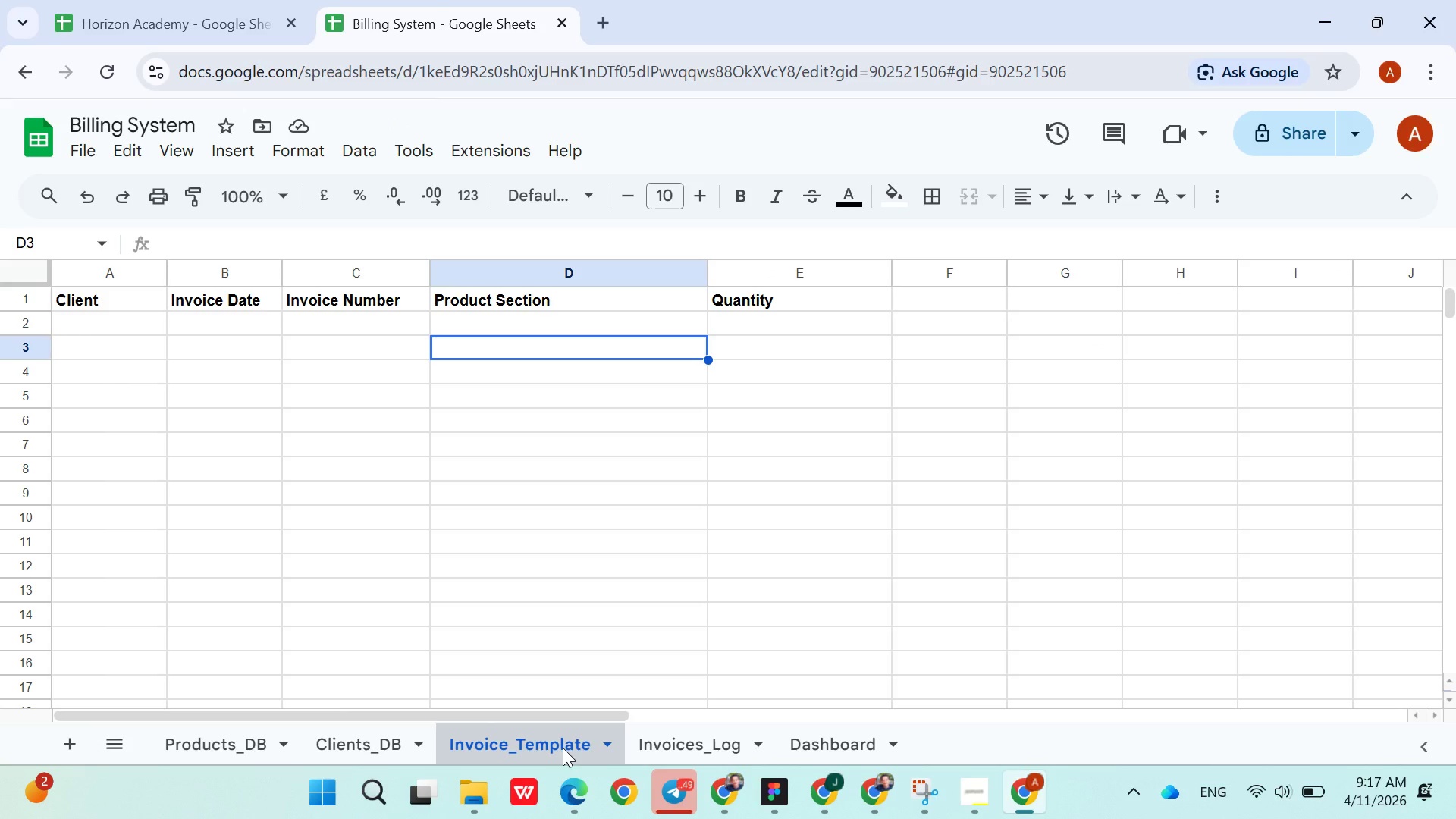 
left_click([108, 332])
 